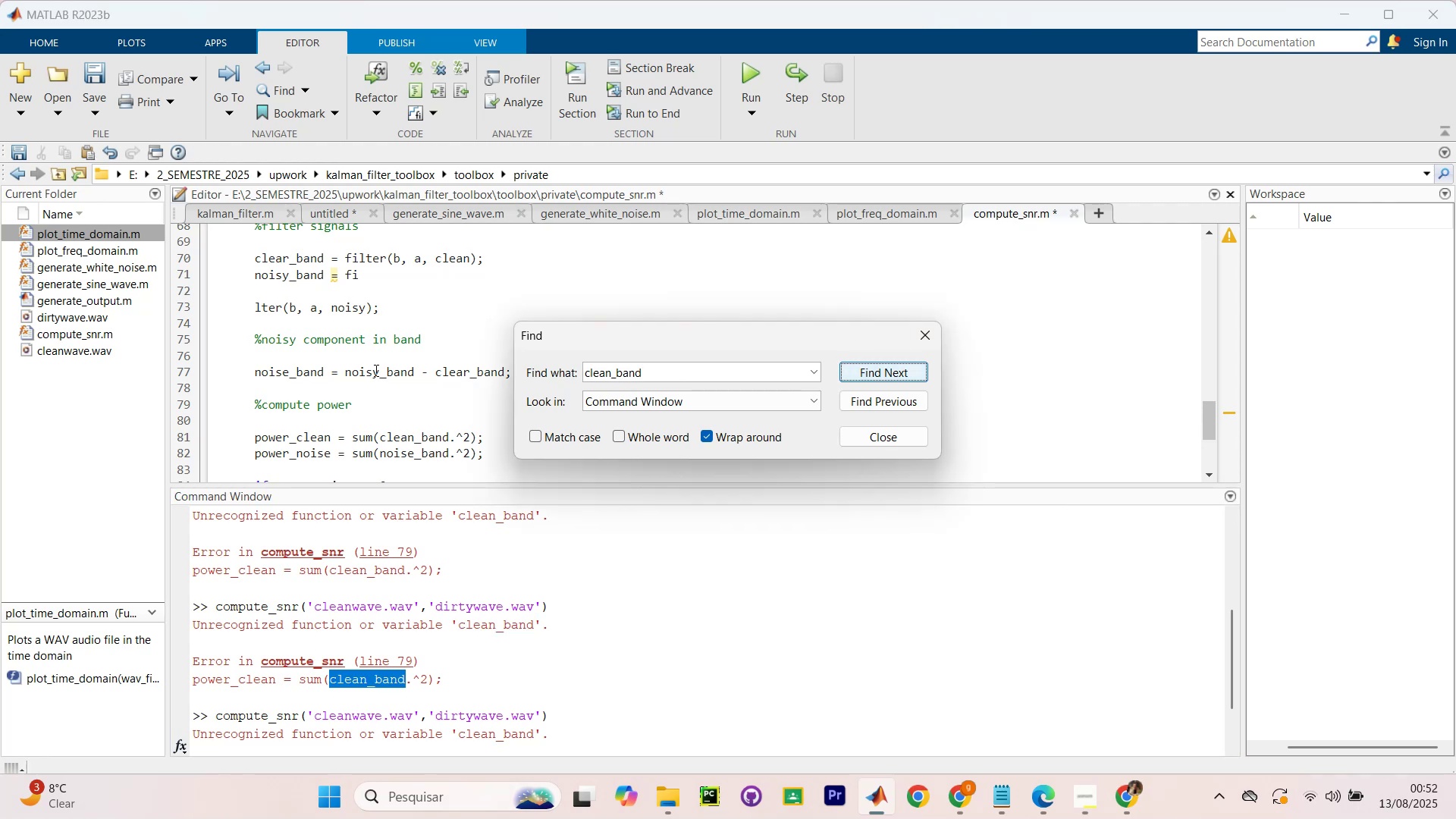 
left_click([378, 378])
 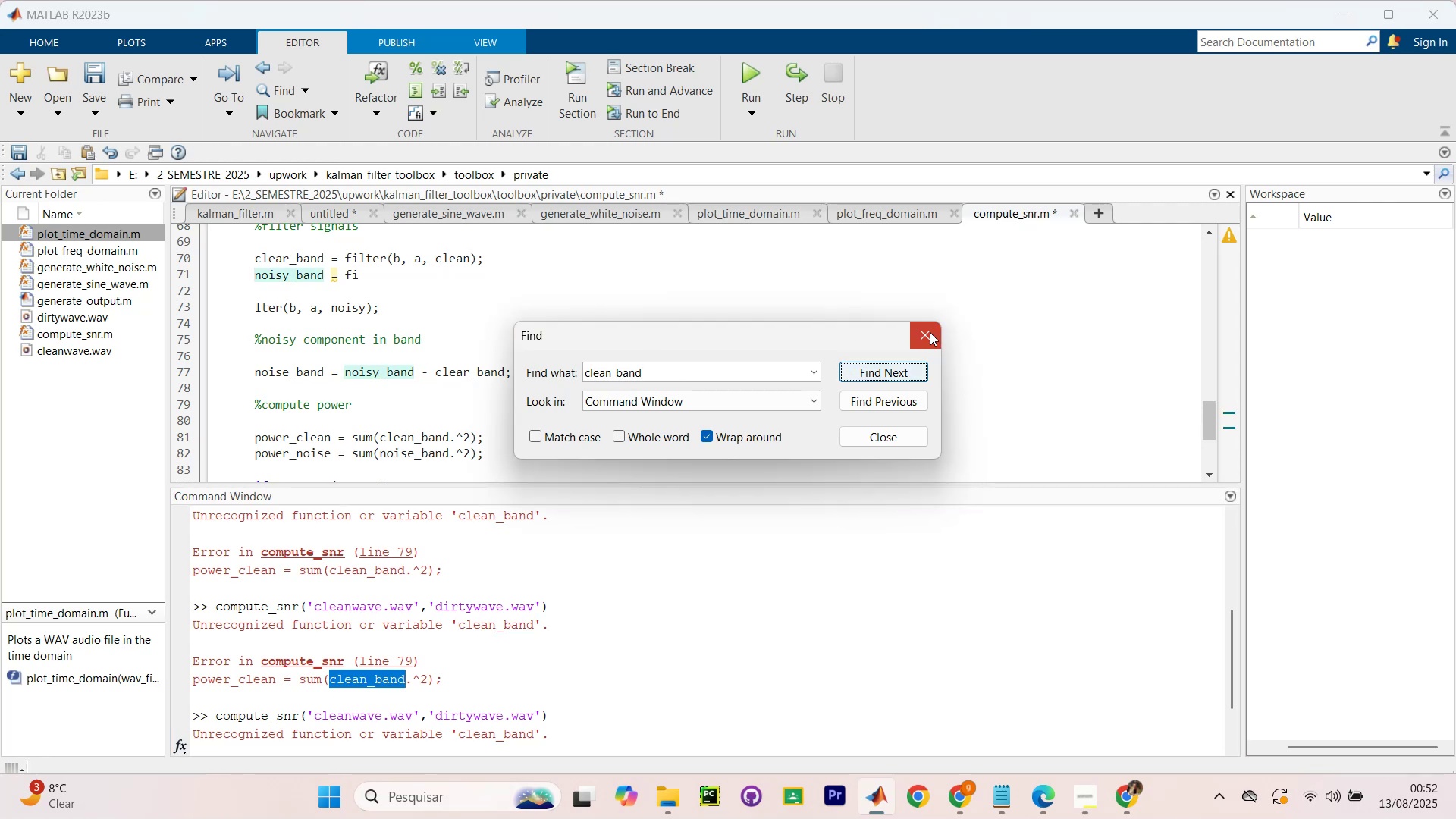 
double_click([898, 400])
 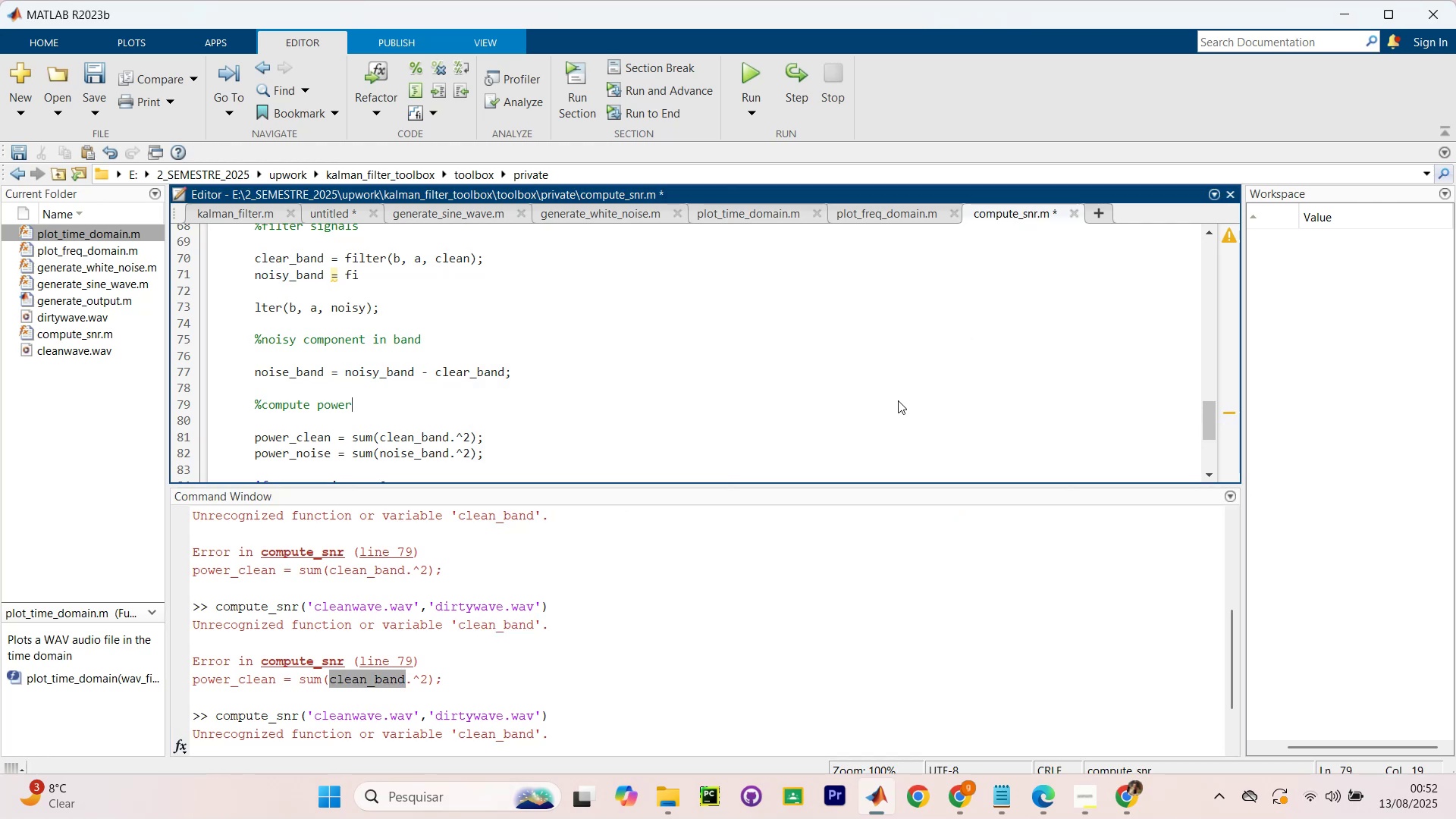 
key(Control+F)
 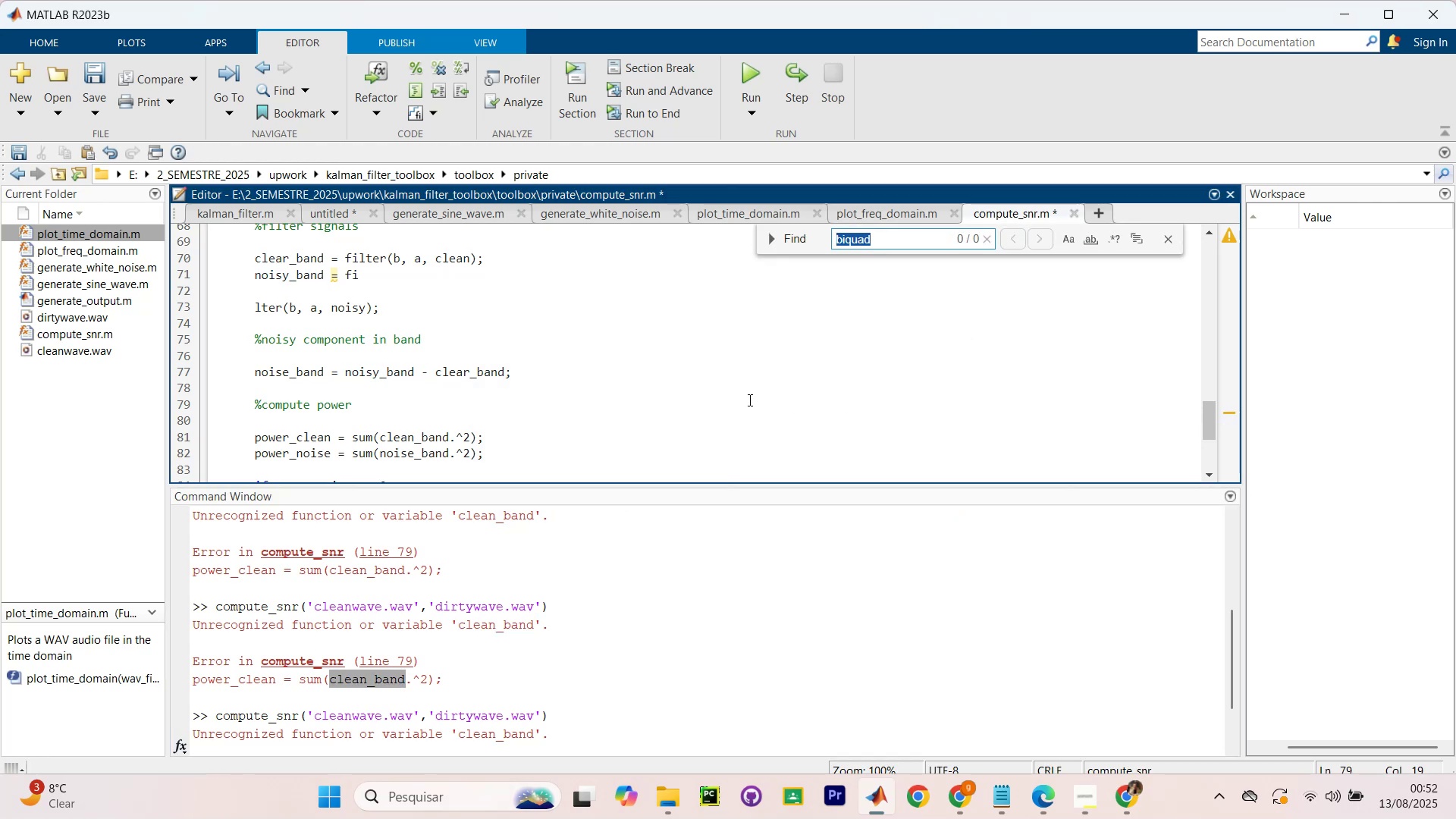 
key(Control+Z)
 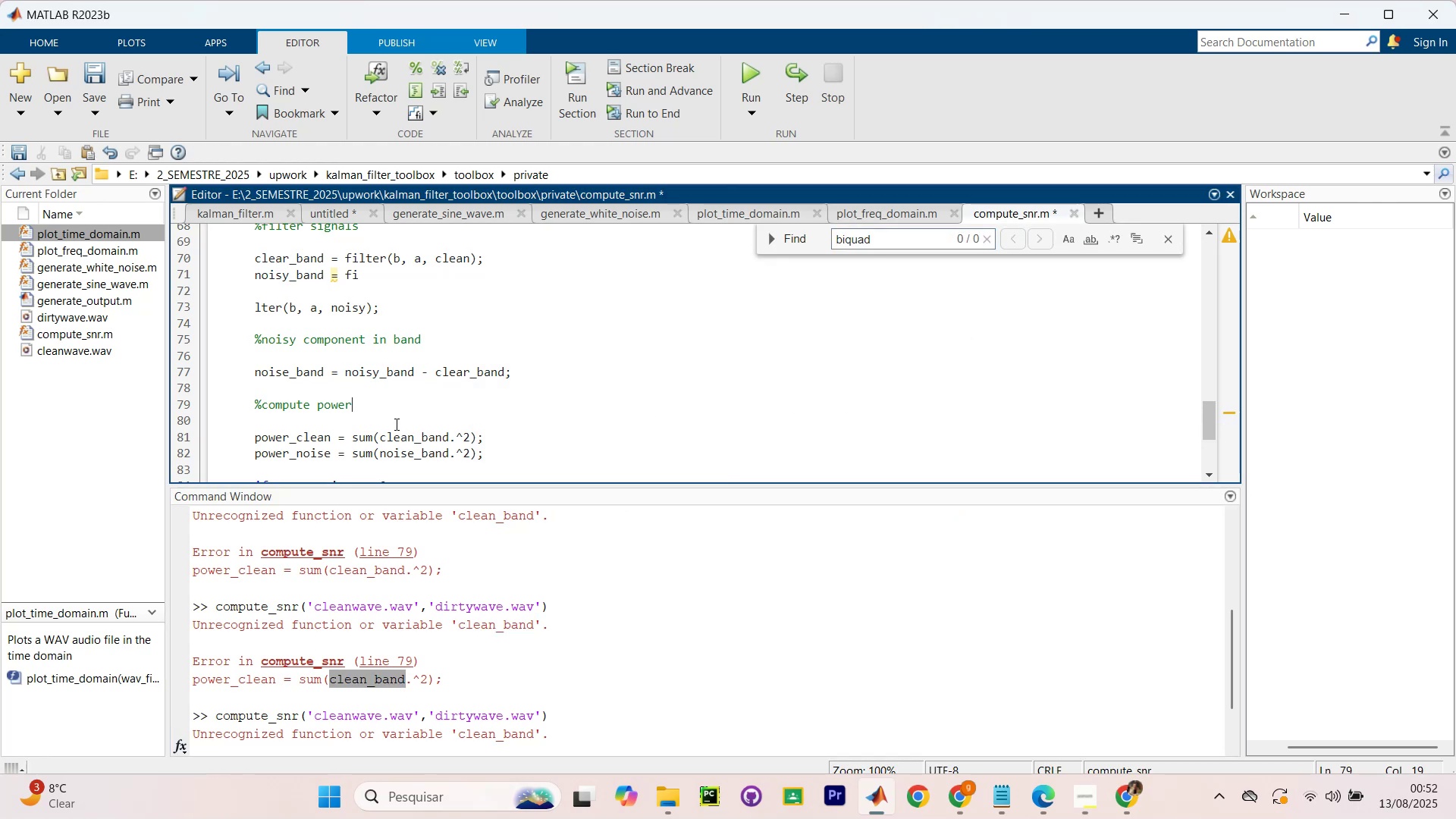 
key(Control+Z)
 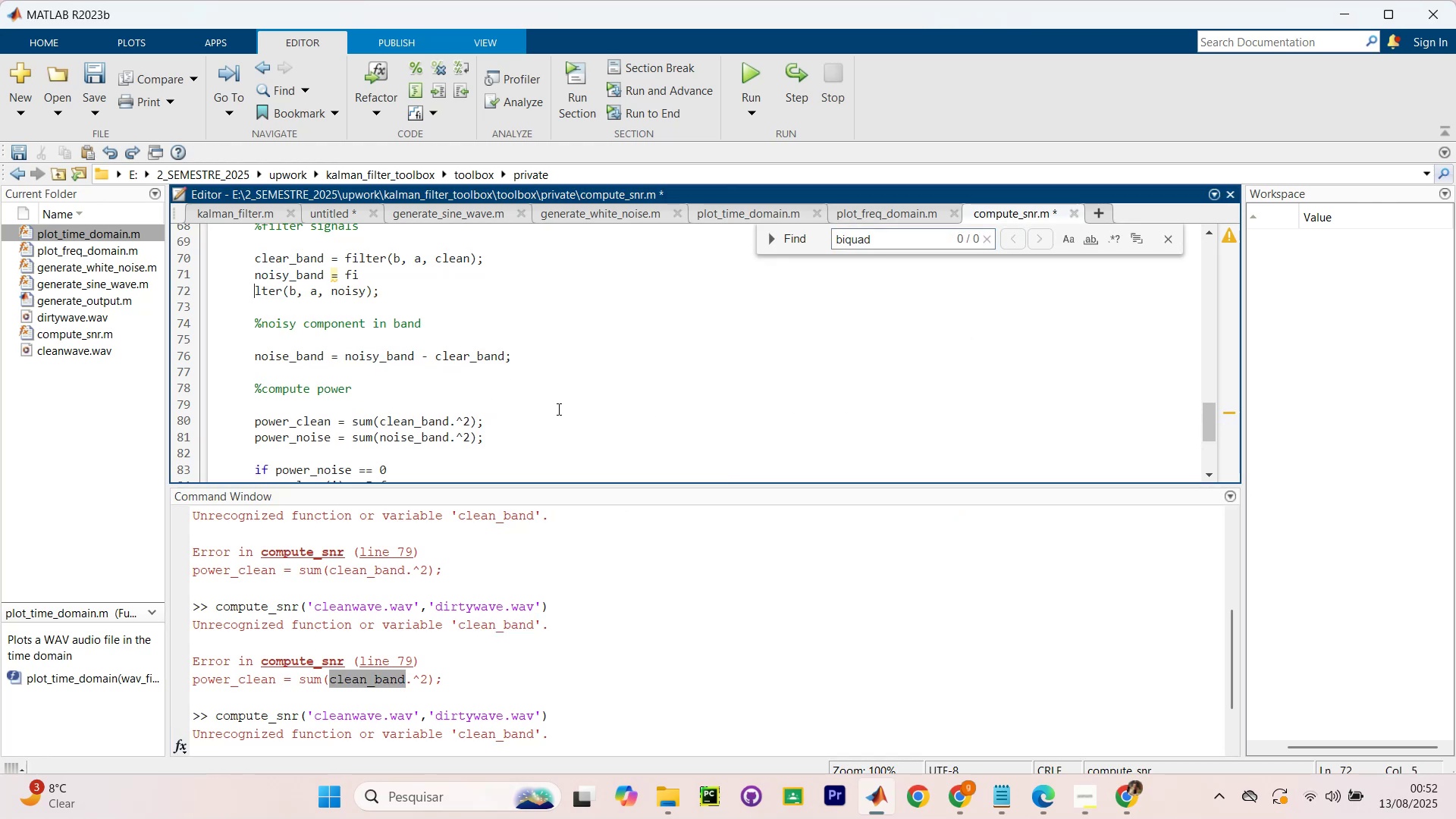 
left_click([629, 310])
 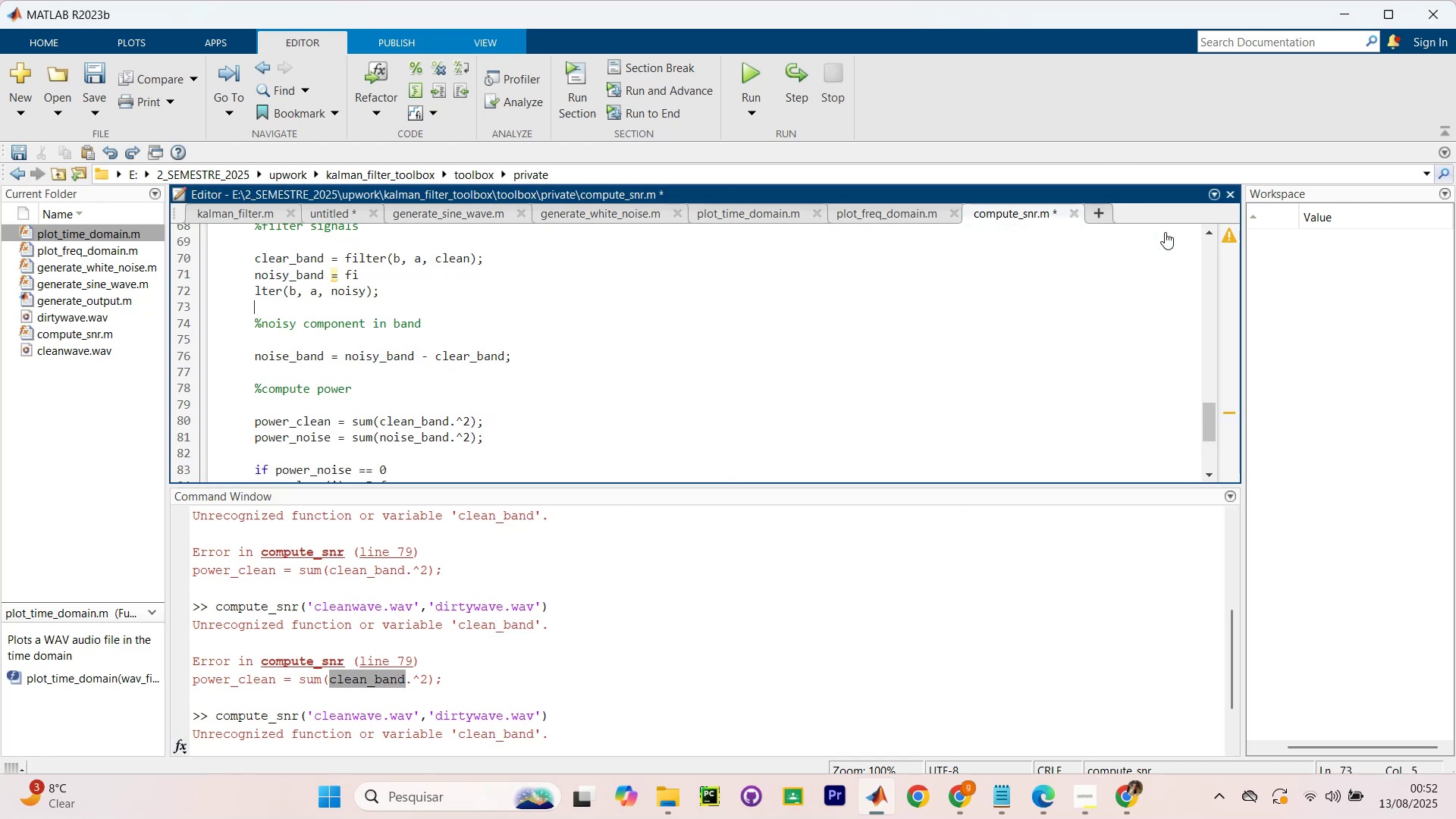 
double_click([748, 331])
 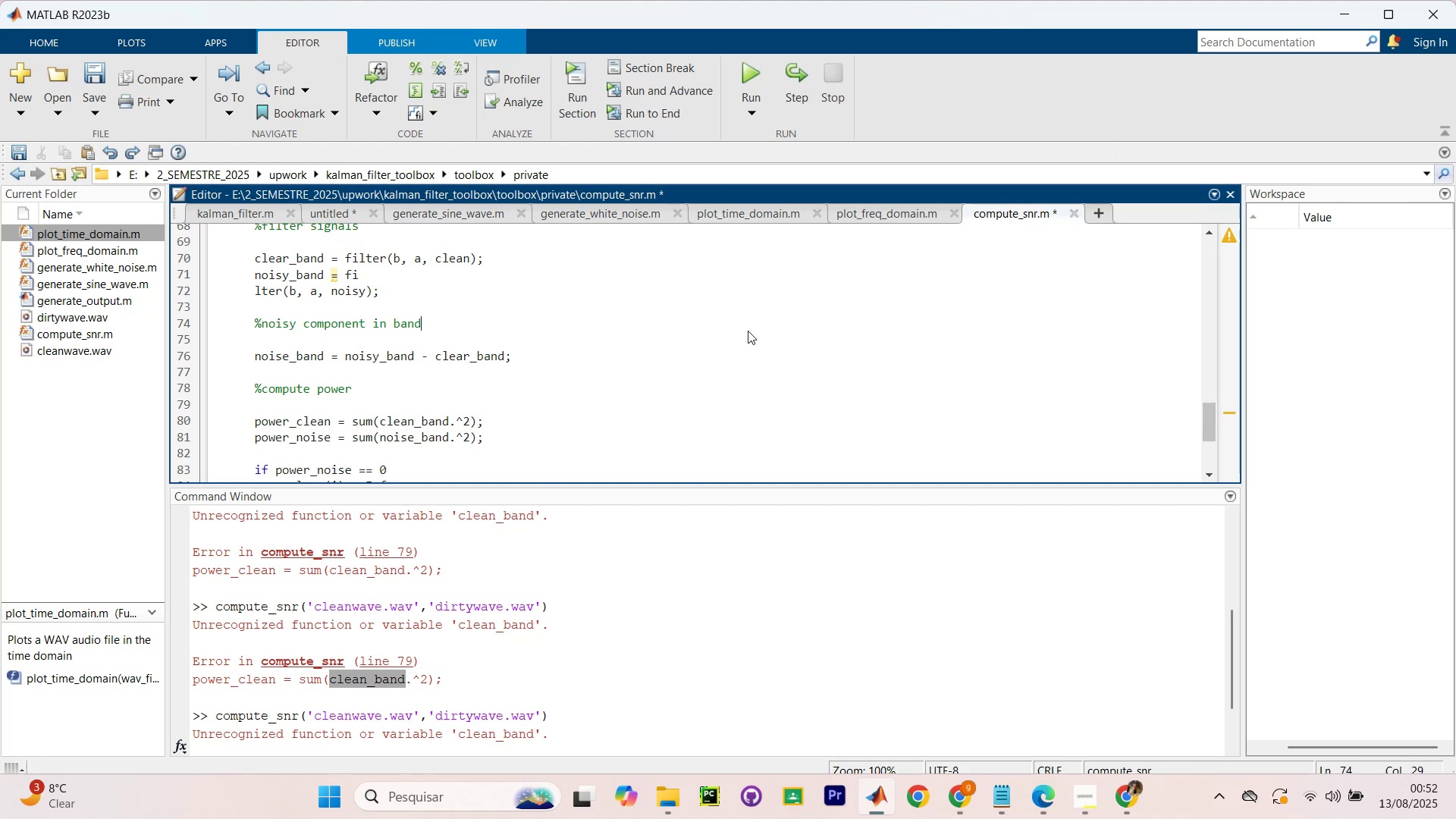 
key(Control+F)
 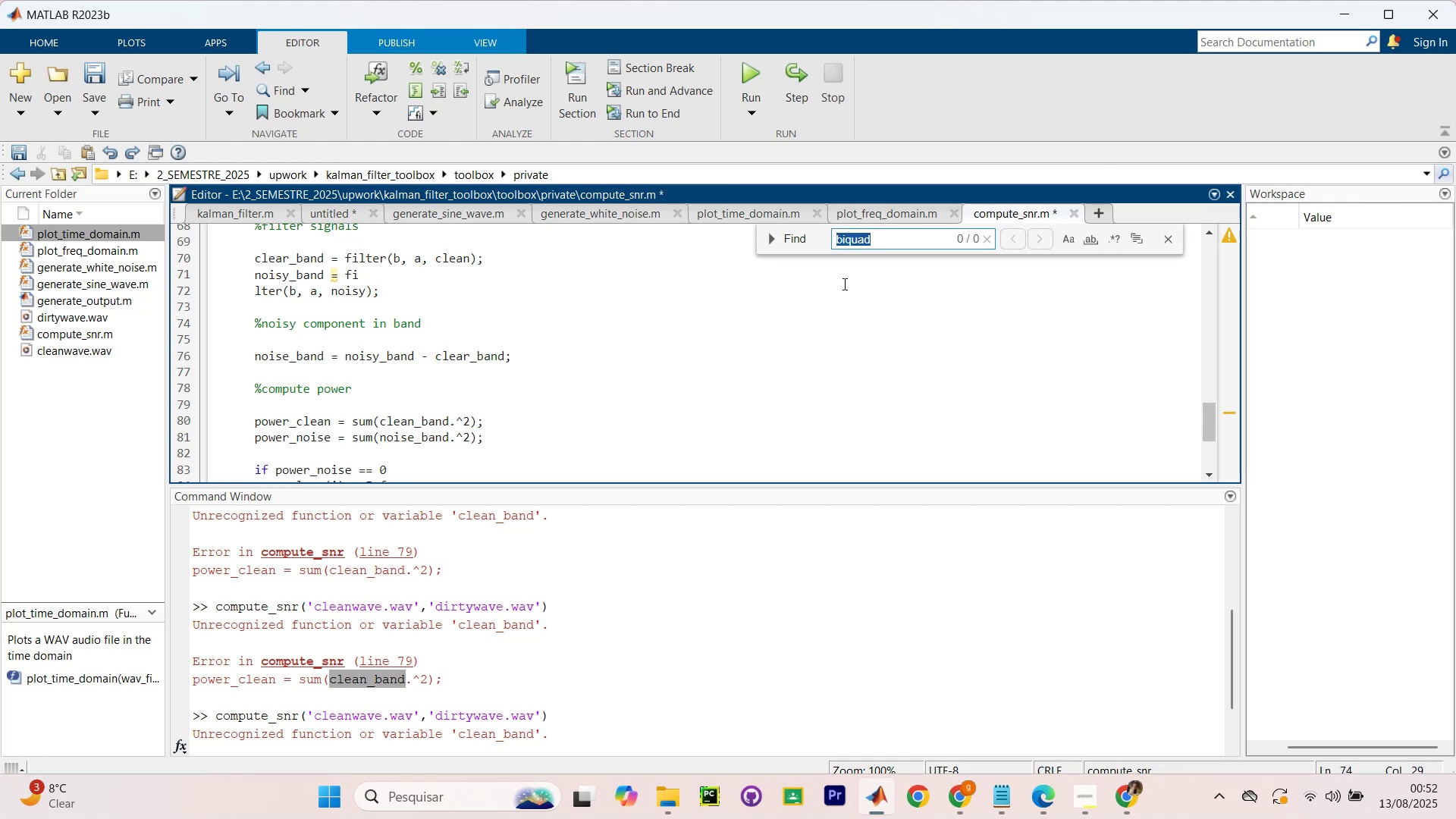 
type(cl)
 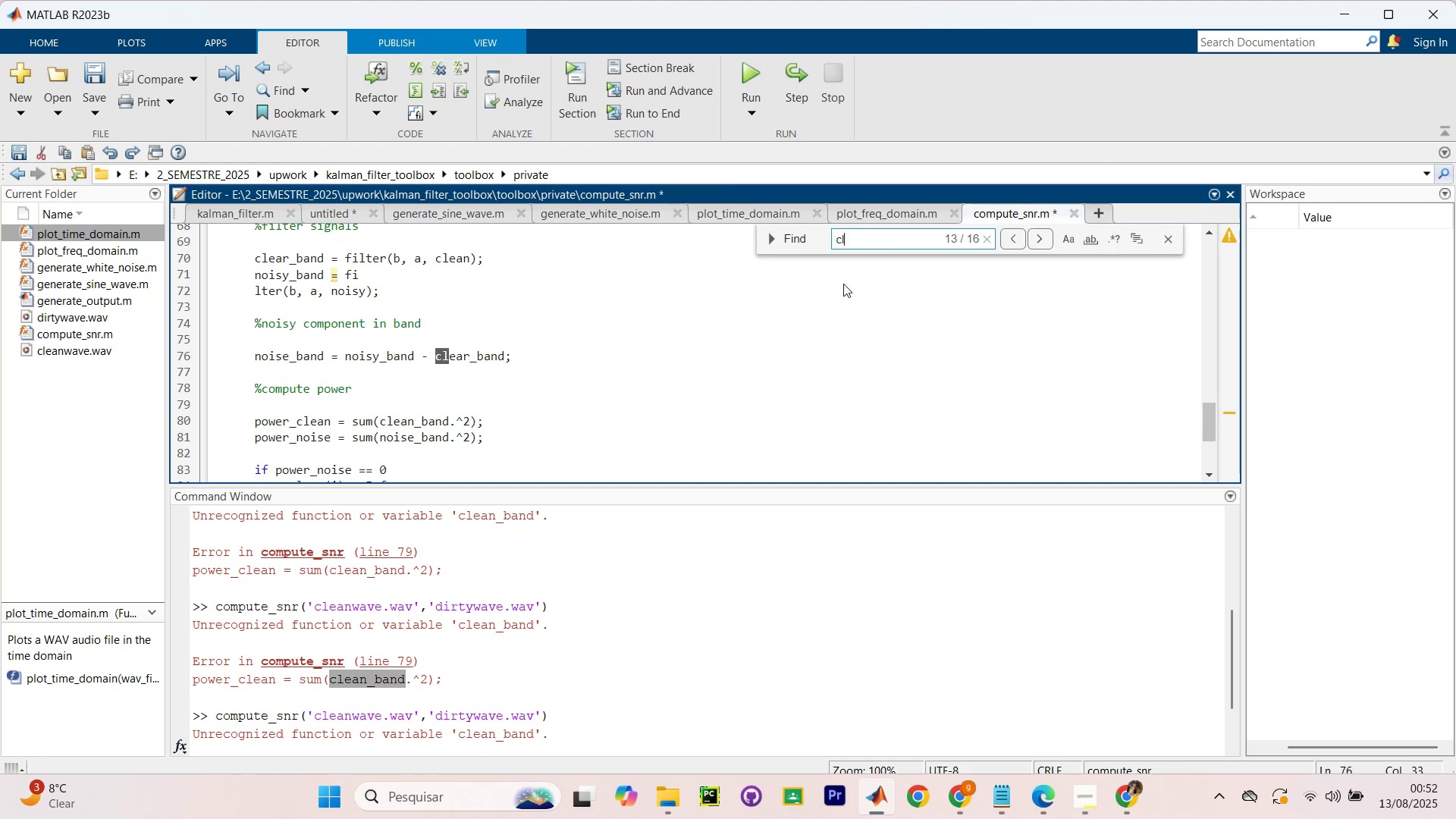 
key(Control+Z)
 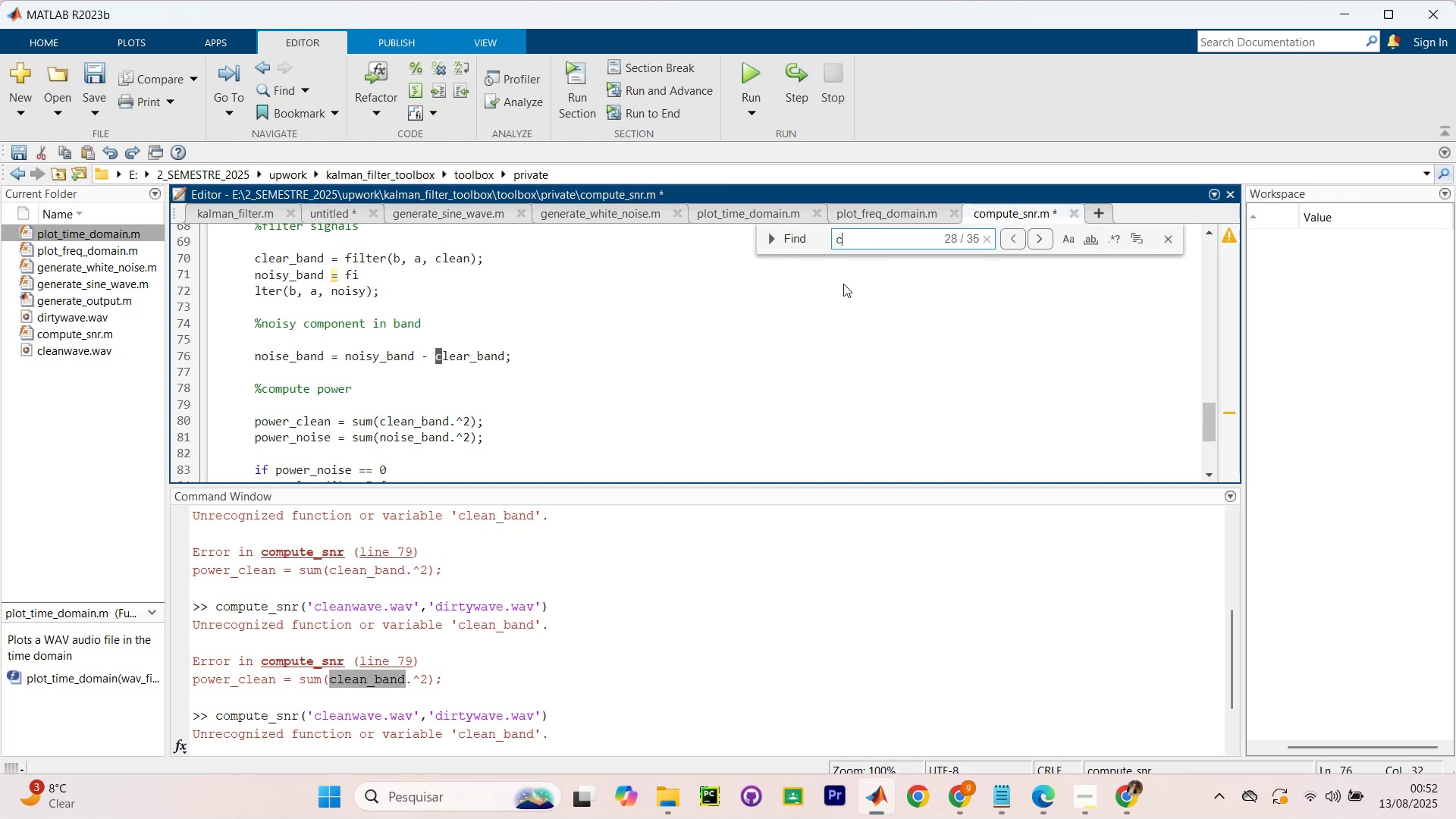 
key(Control+Z)
 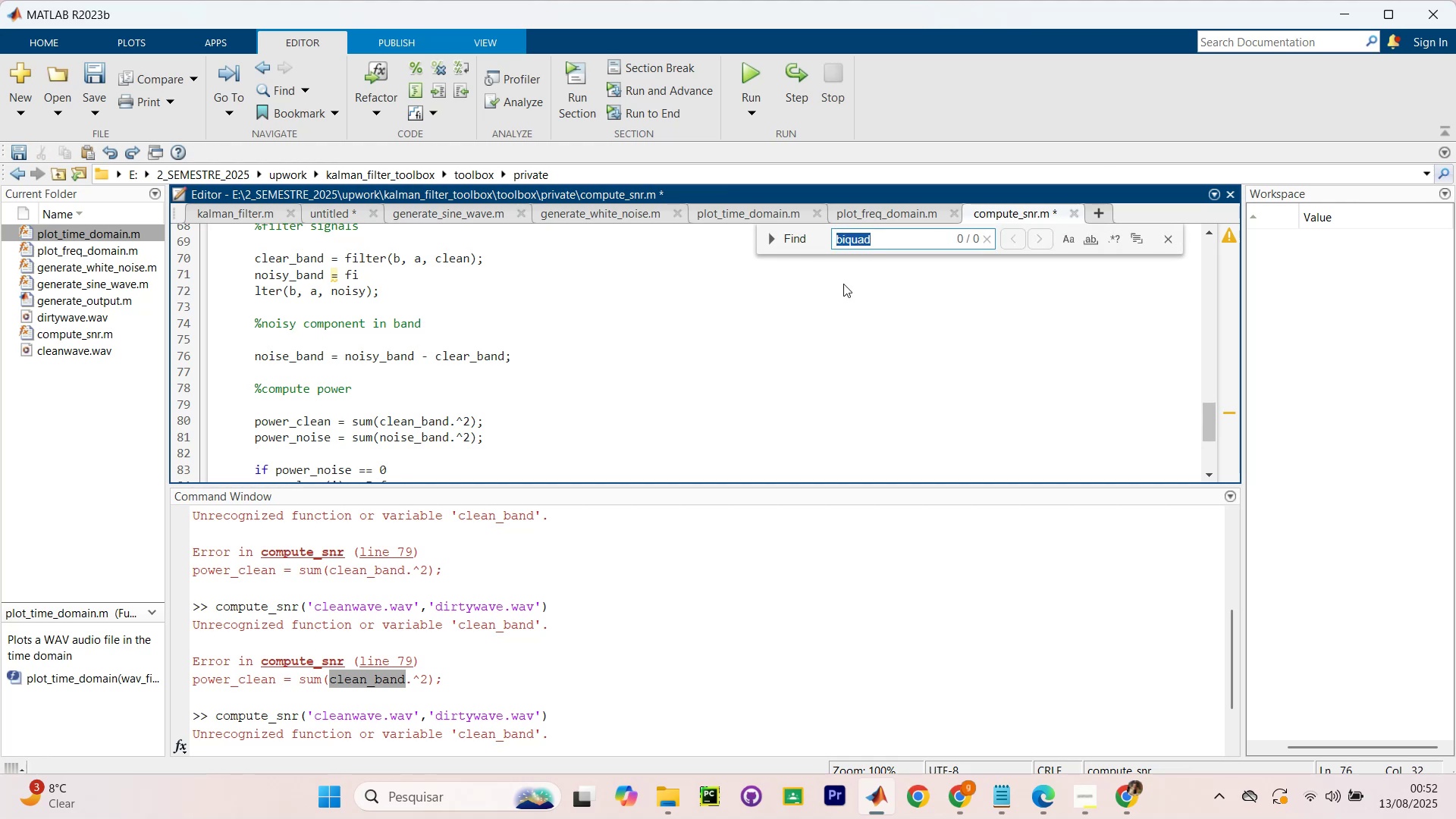 
key(Control+Z)
 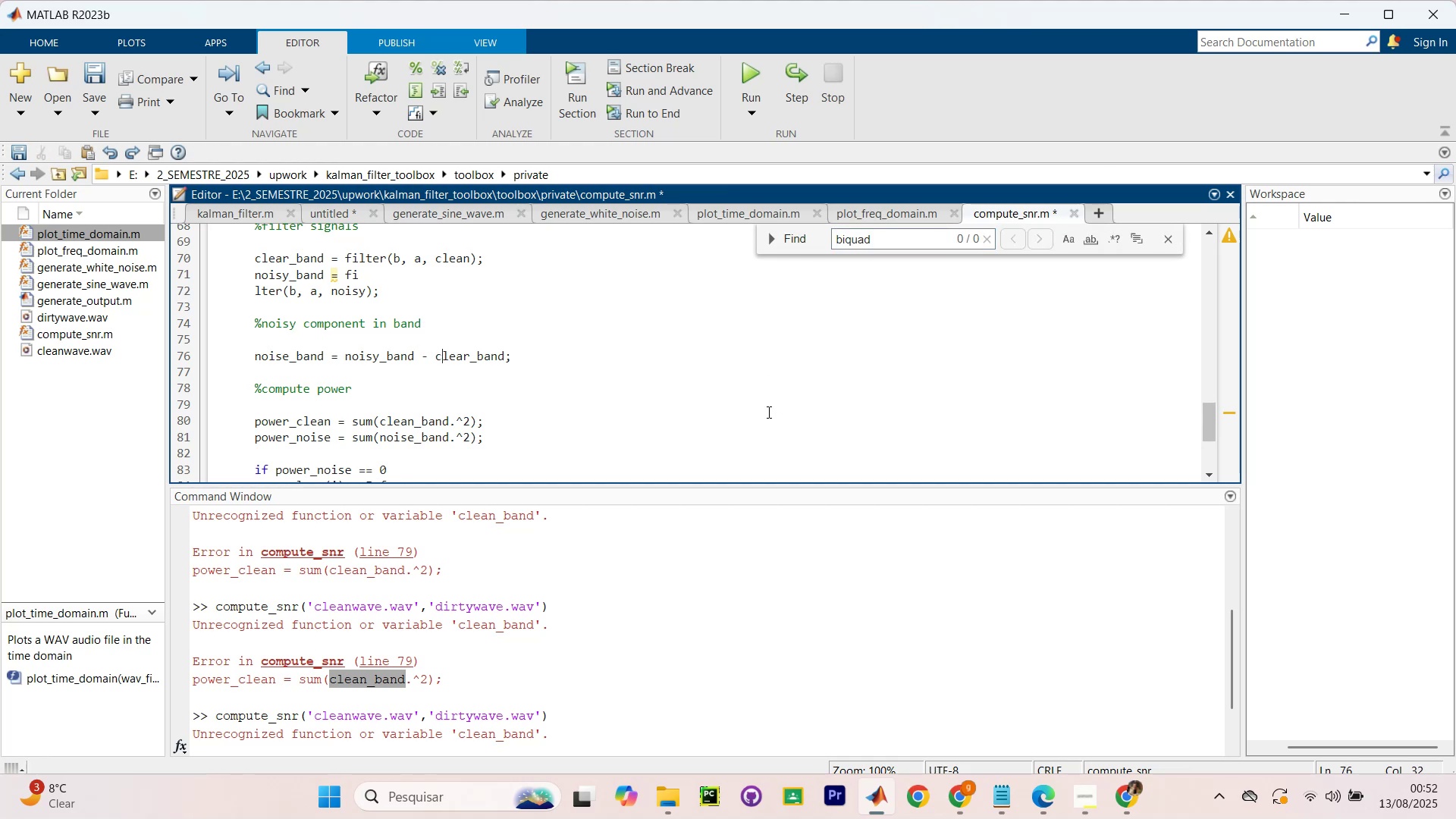 
key(Control+Z)
 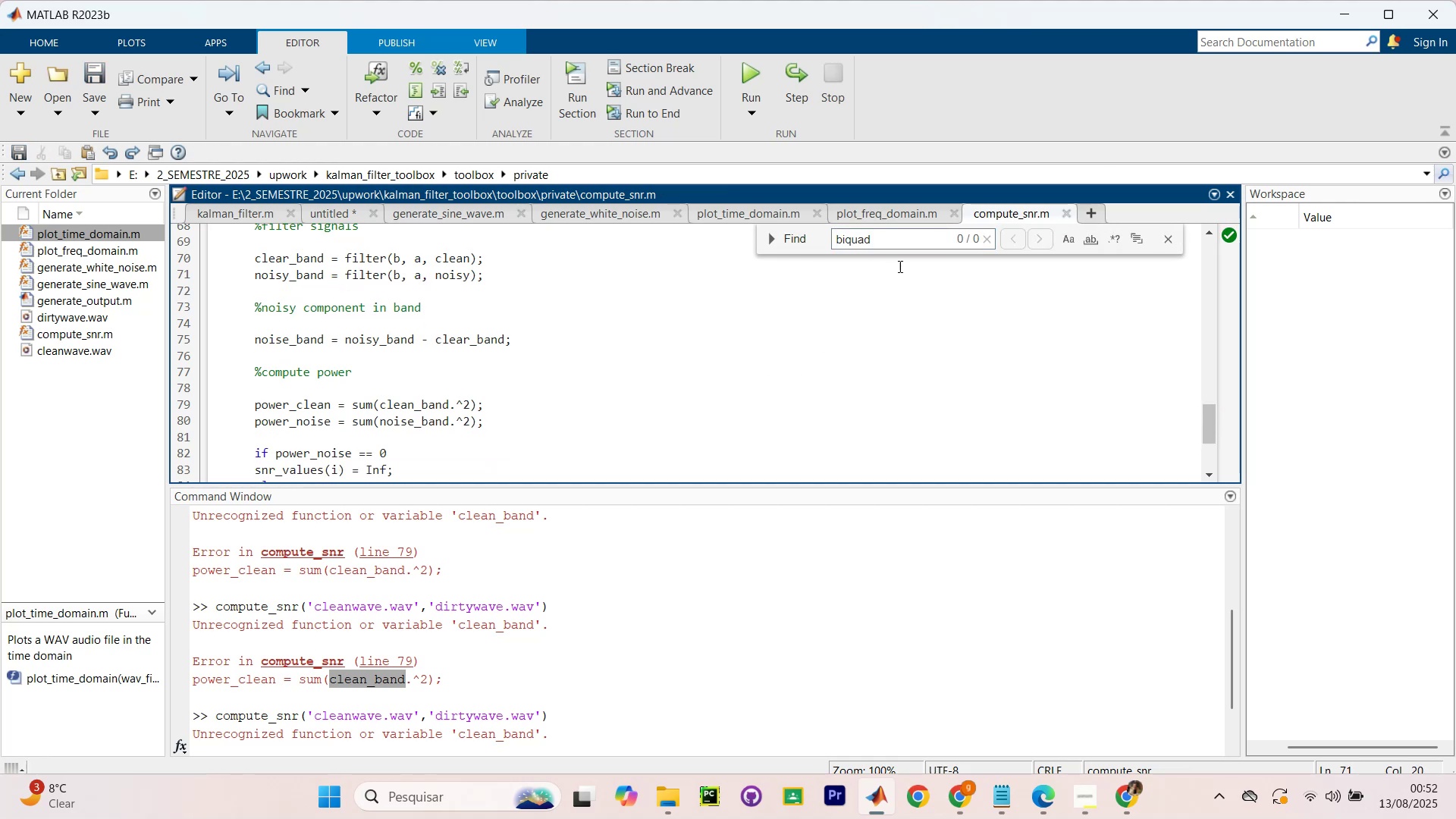 
left_click([909, 243])
 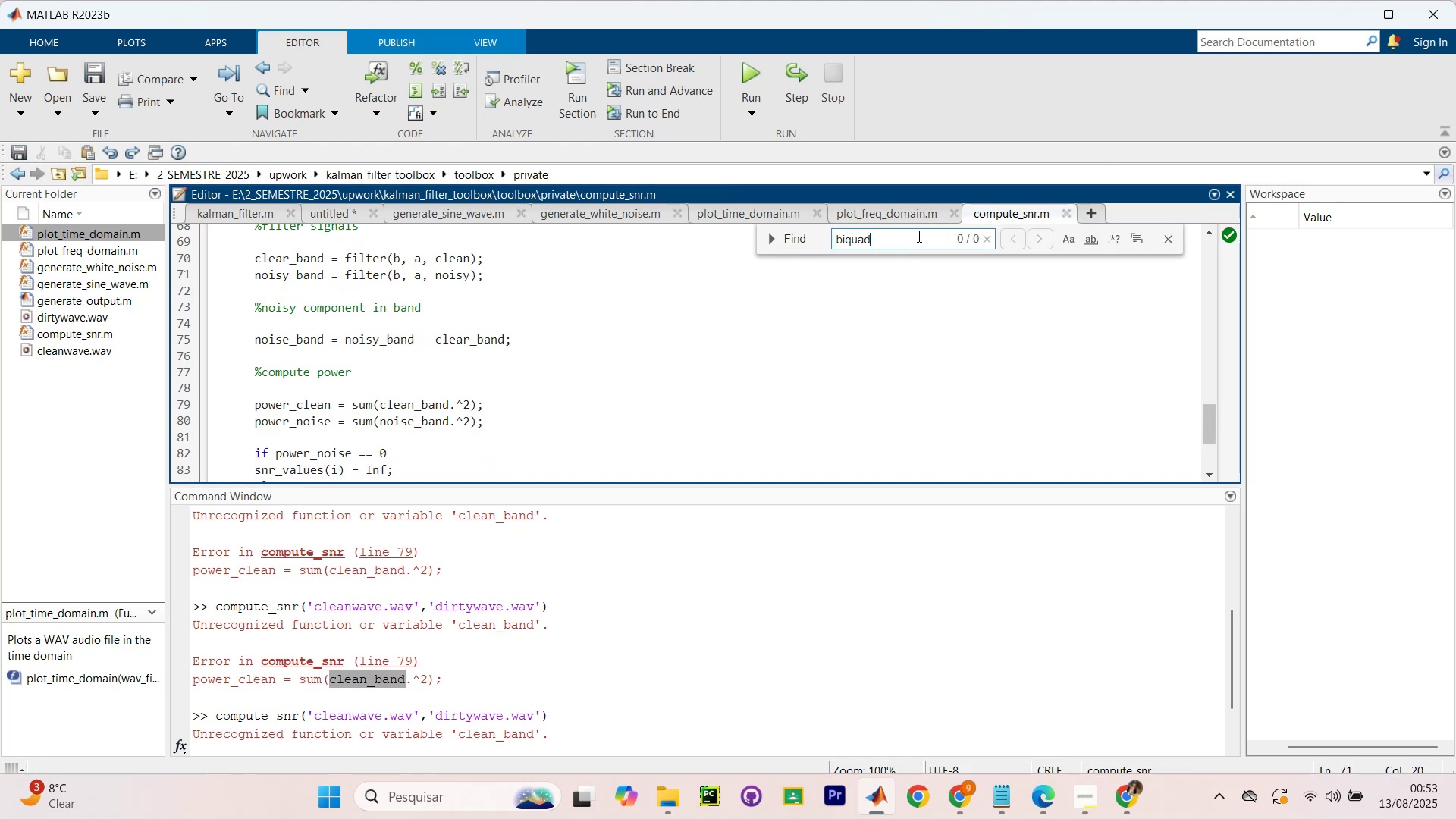 
left_click_drag(start_coordinate=[918, 236], to_coordinate=[787, 217])
 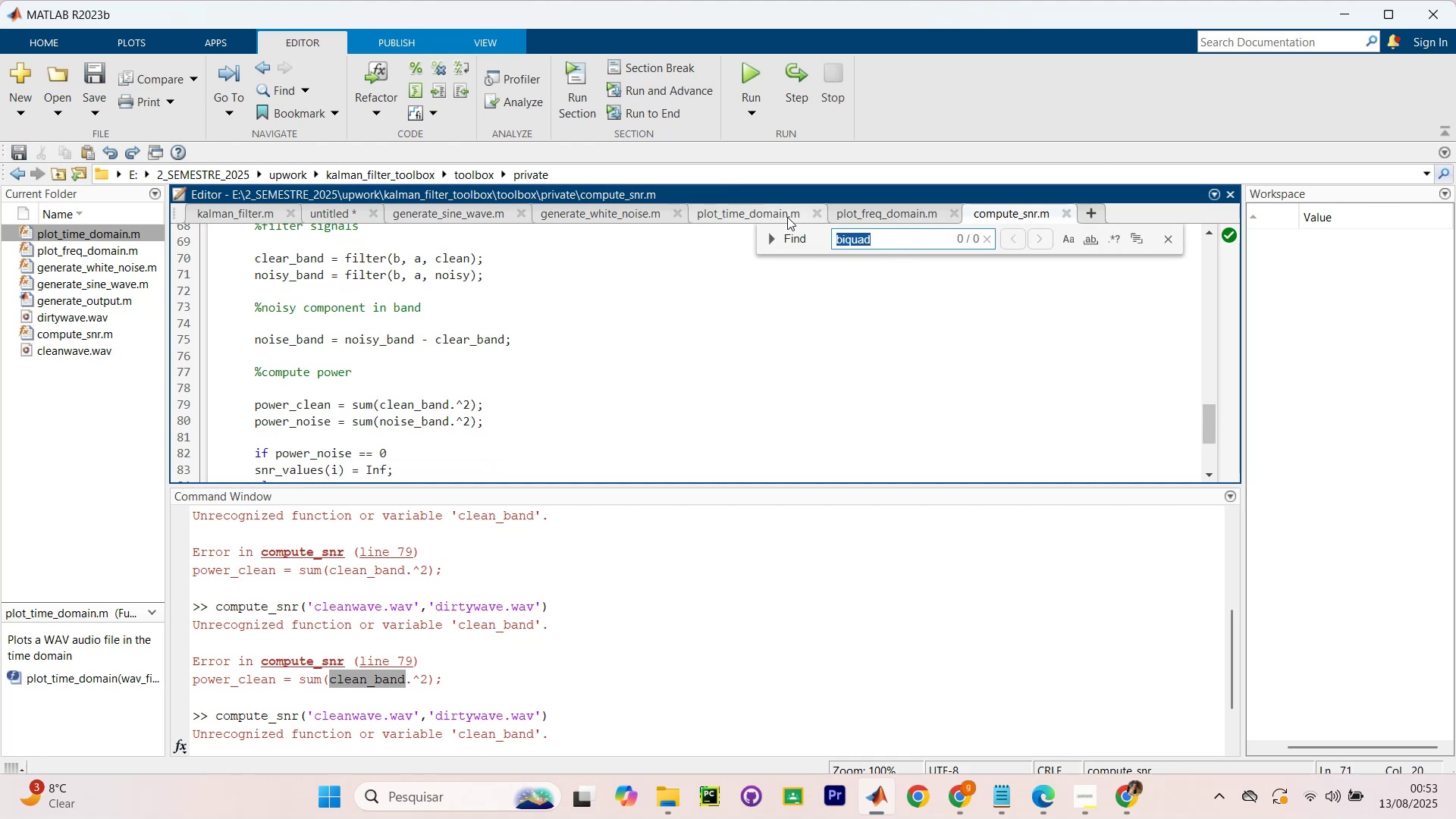 
type(clean_band)
 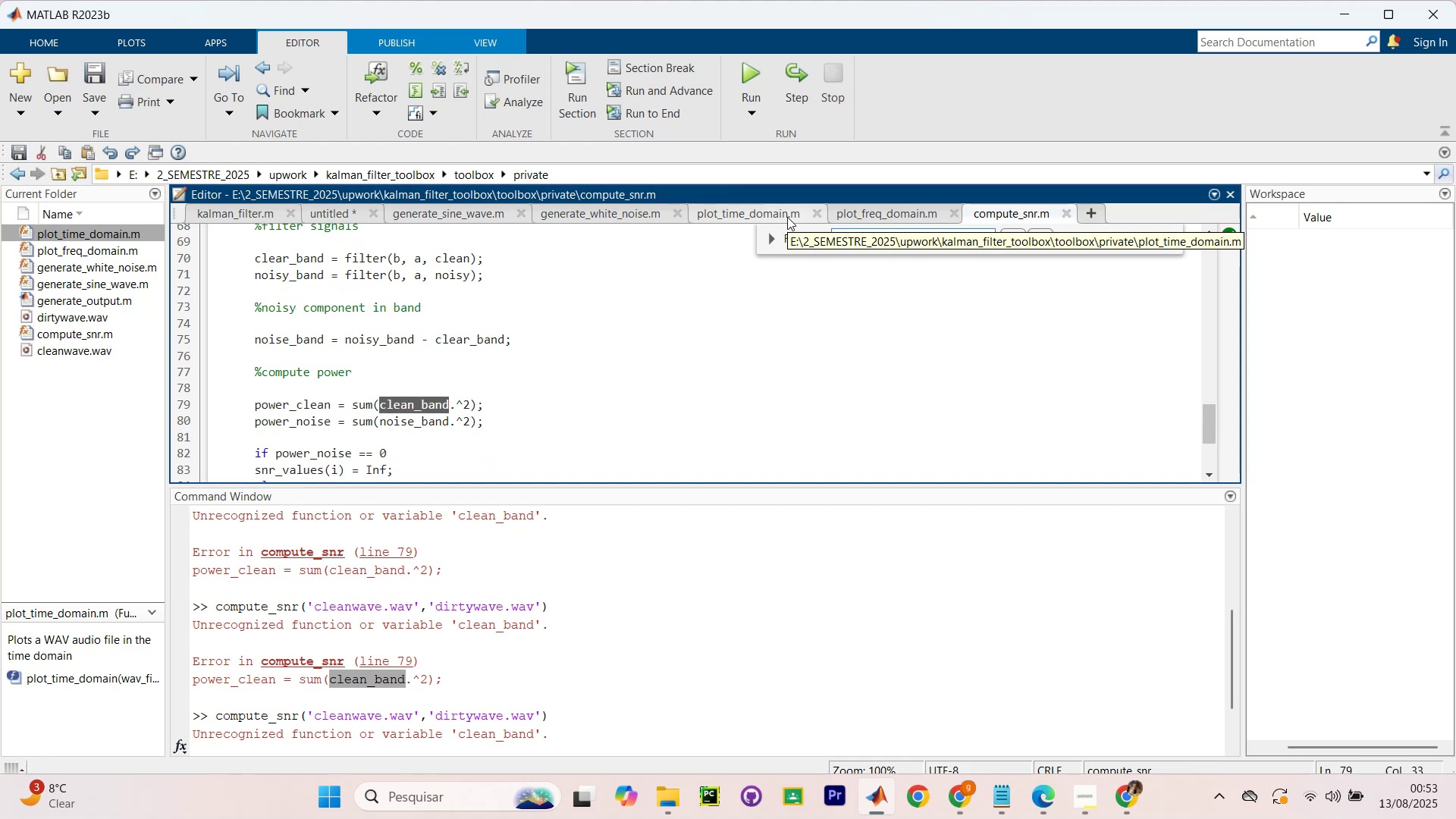 
left_click([1038, 234])
 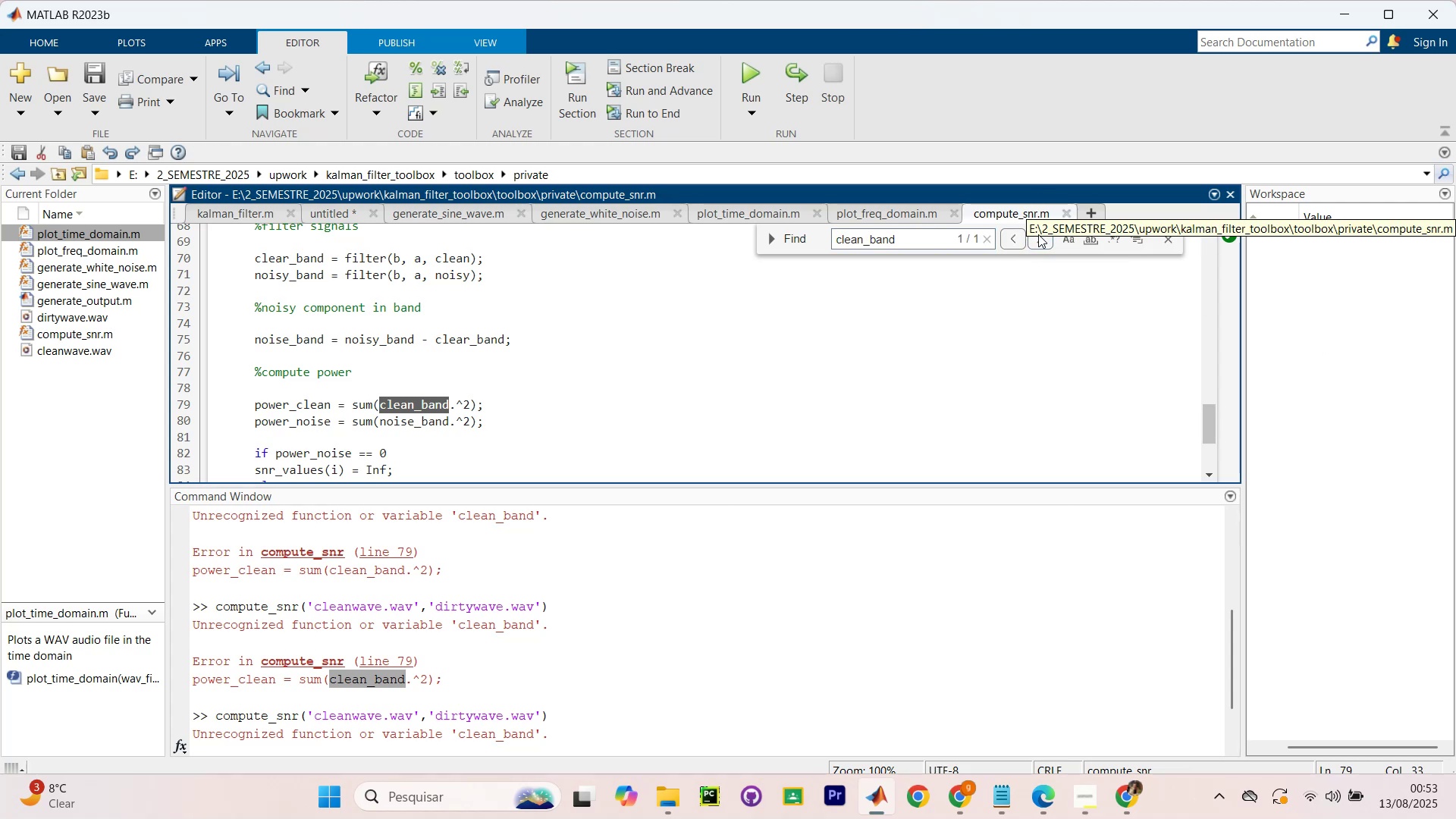 
double_click([1038, 234])
 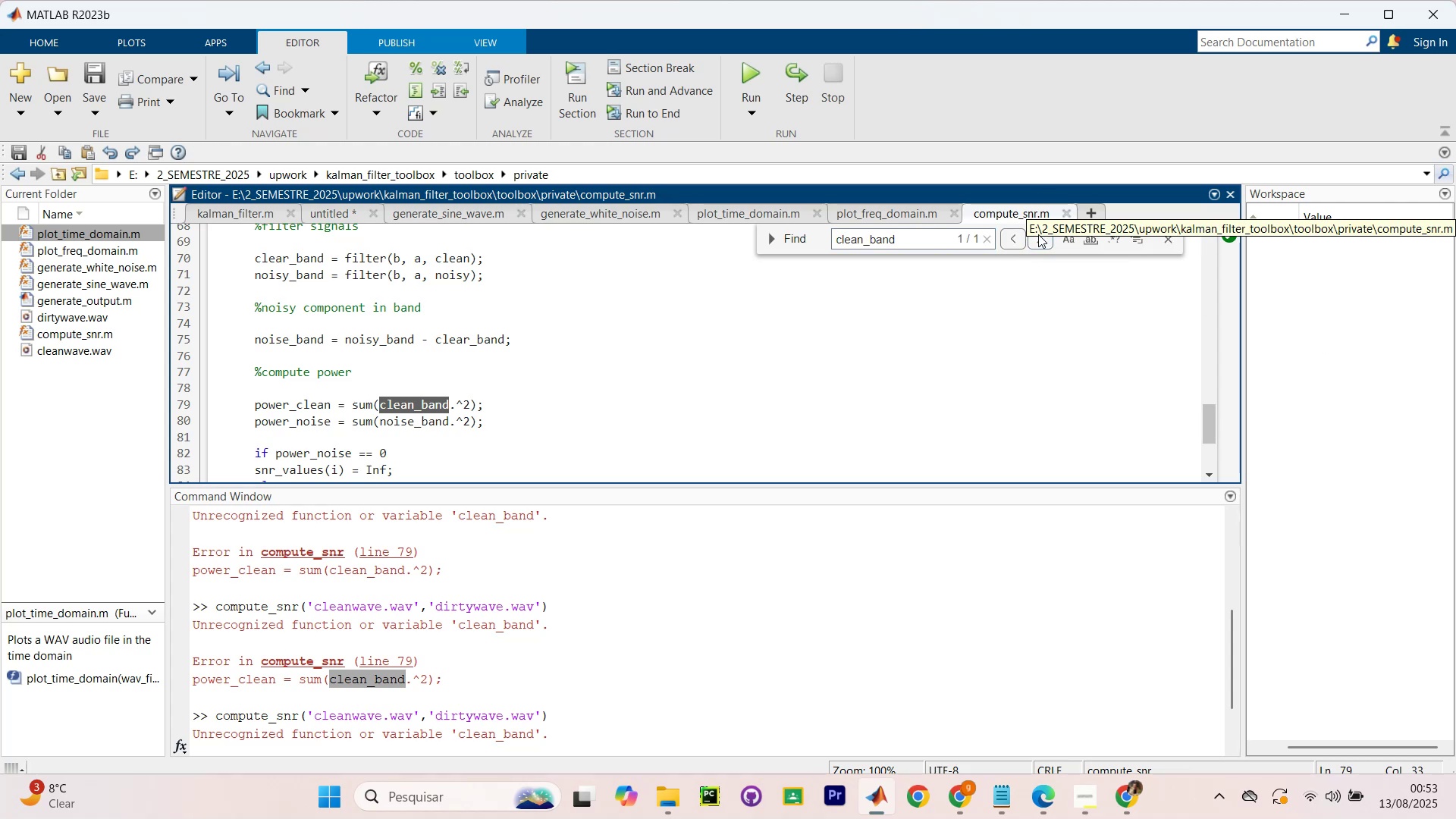 
triple_click([1038, 234])
 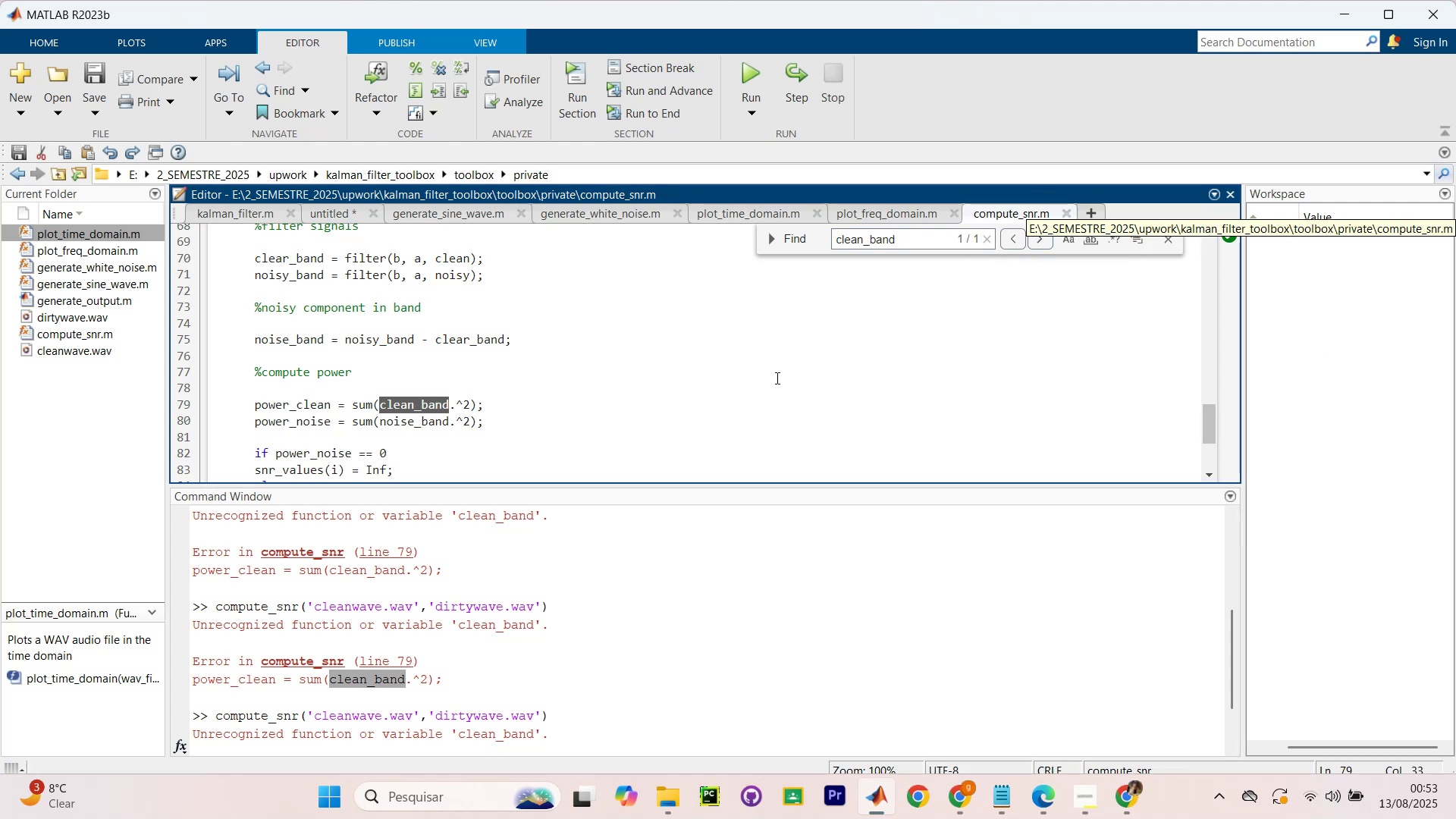 
scroll: coordinate [447, 390], scroll_direction: none, amount: 0.0
 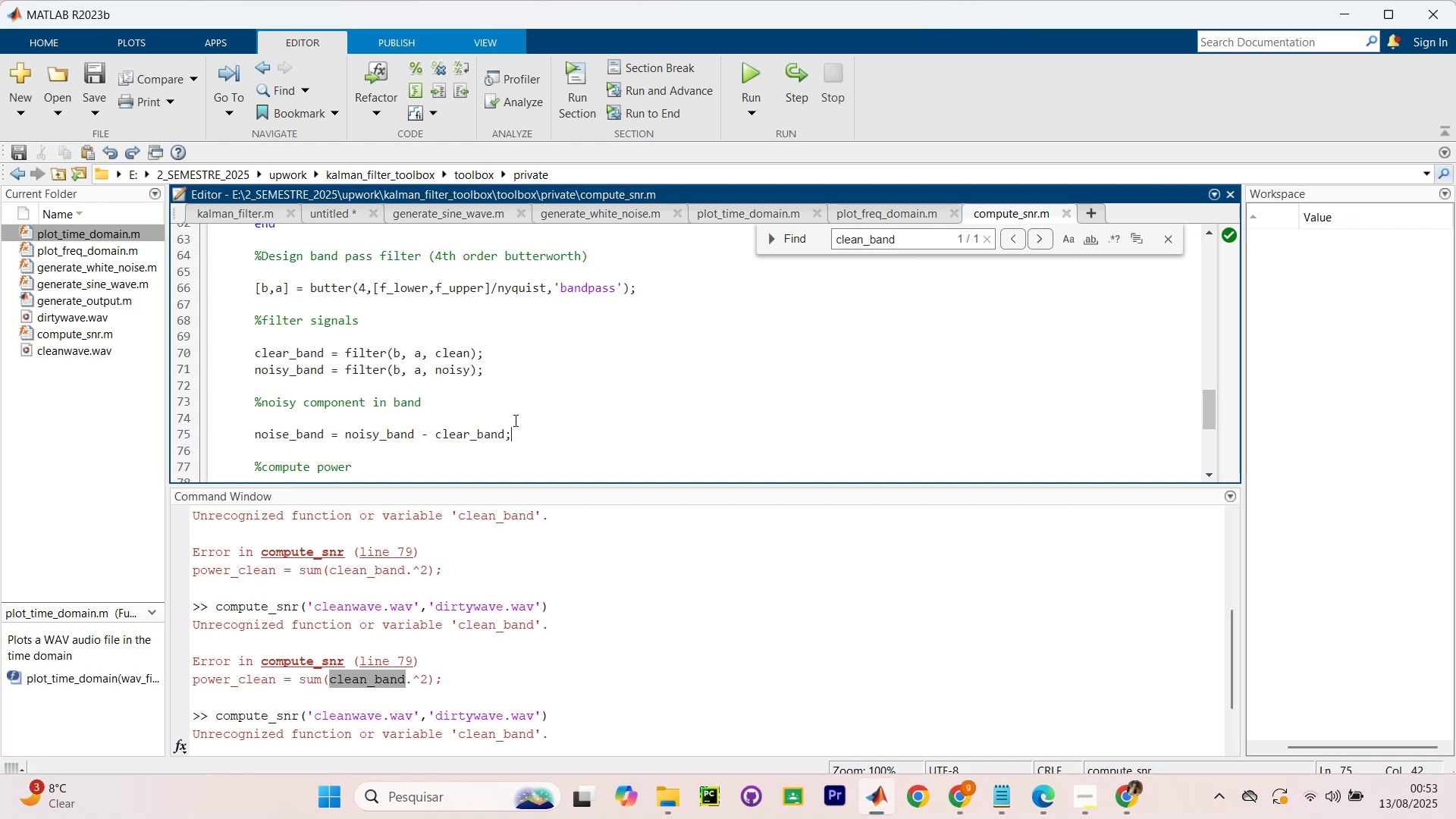 
wait(12.38)
 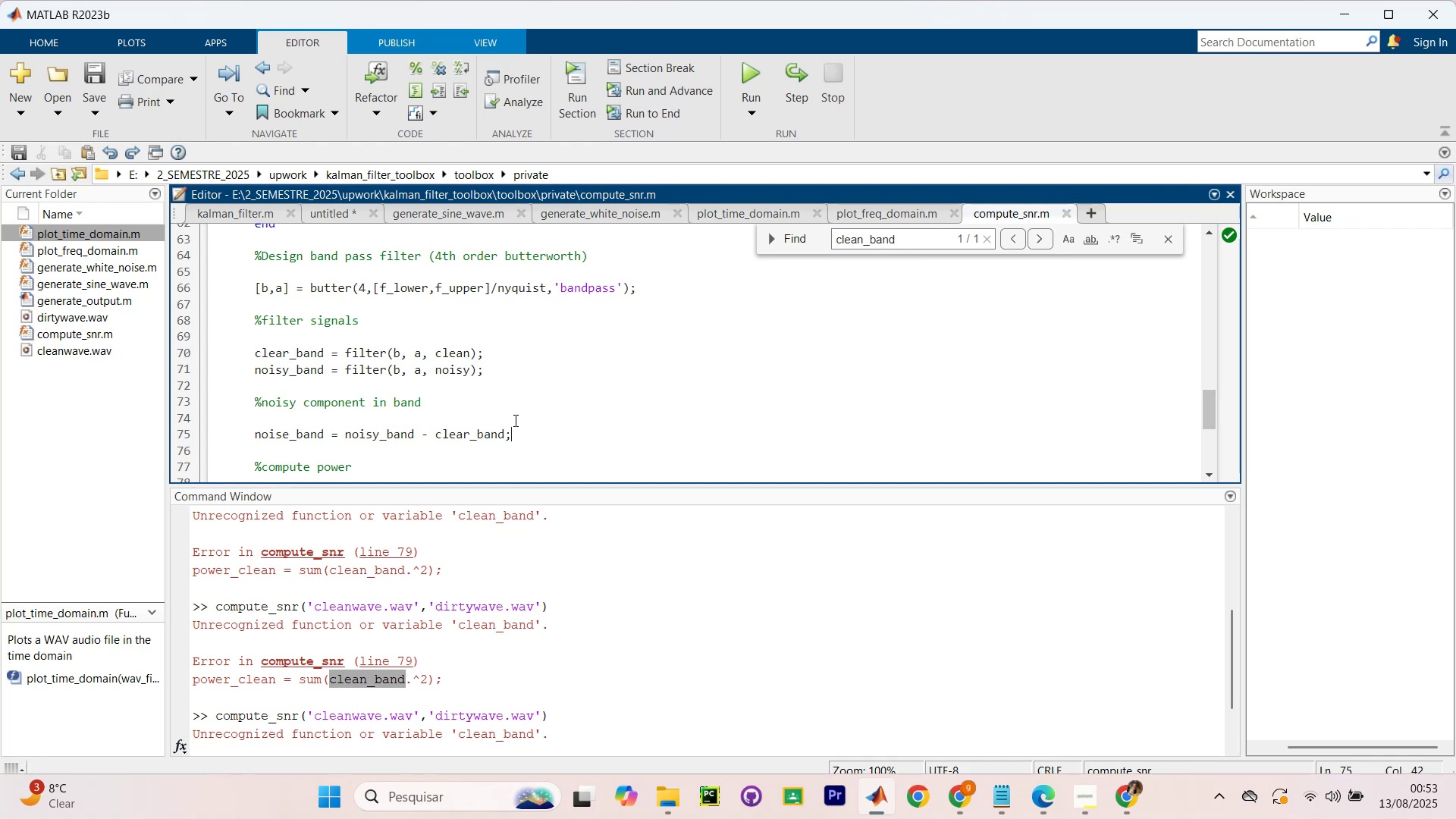 
key(Backspace)
 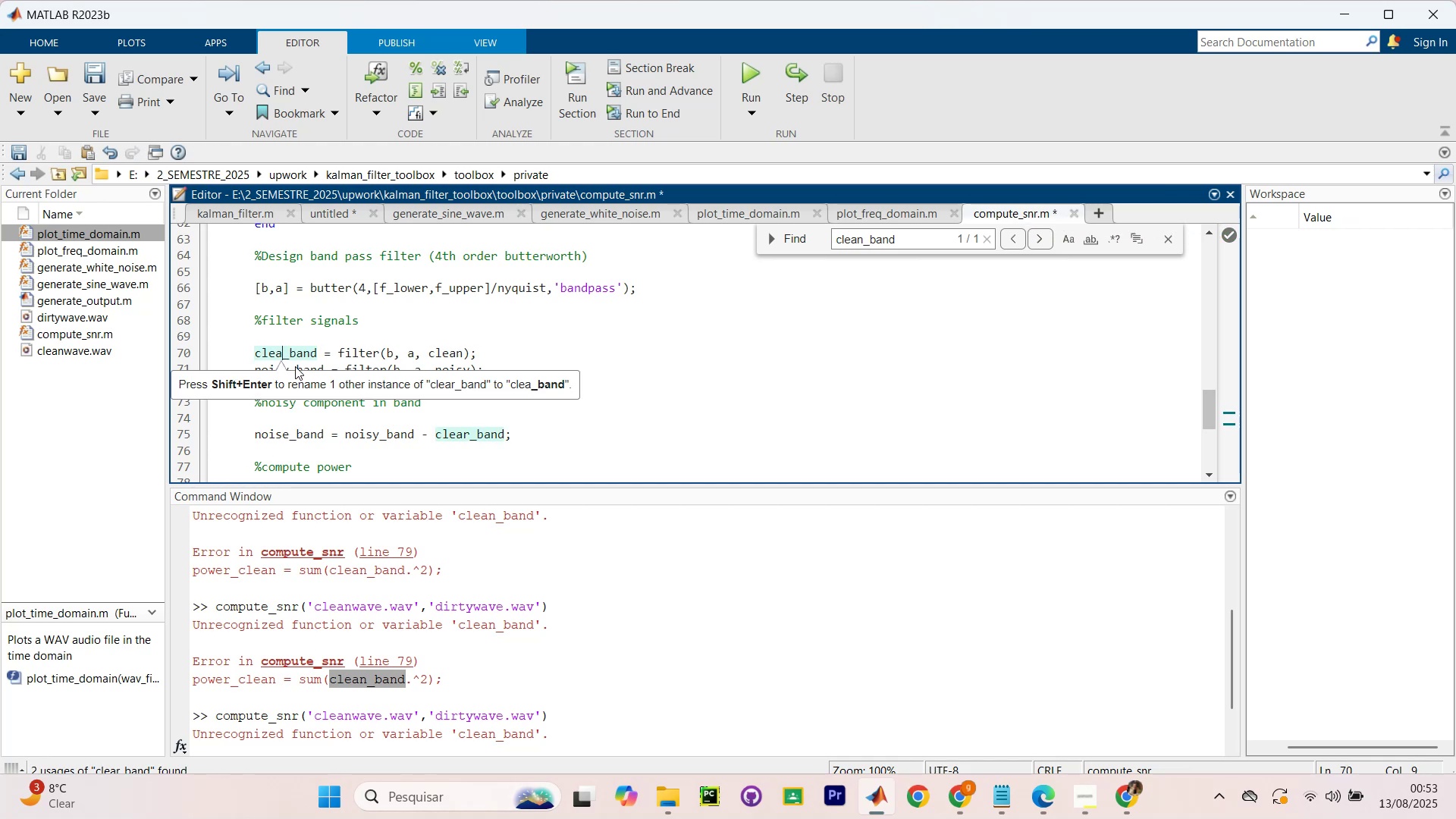 
key(N)
 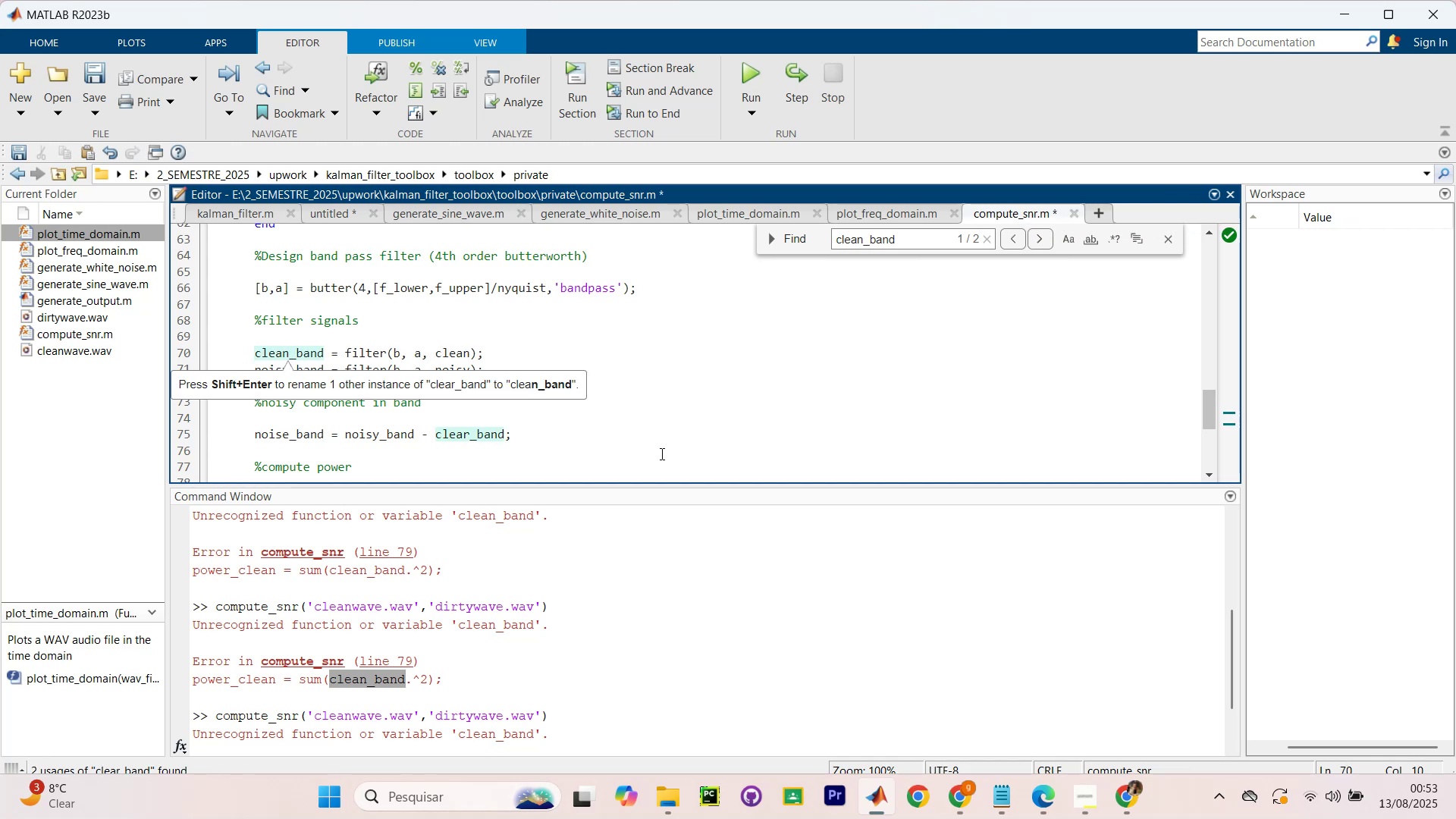 
left_click([667, 450])
 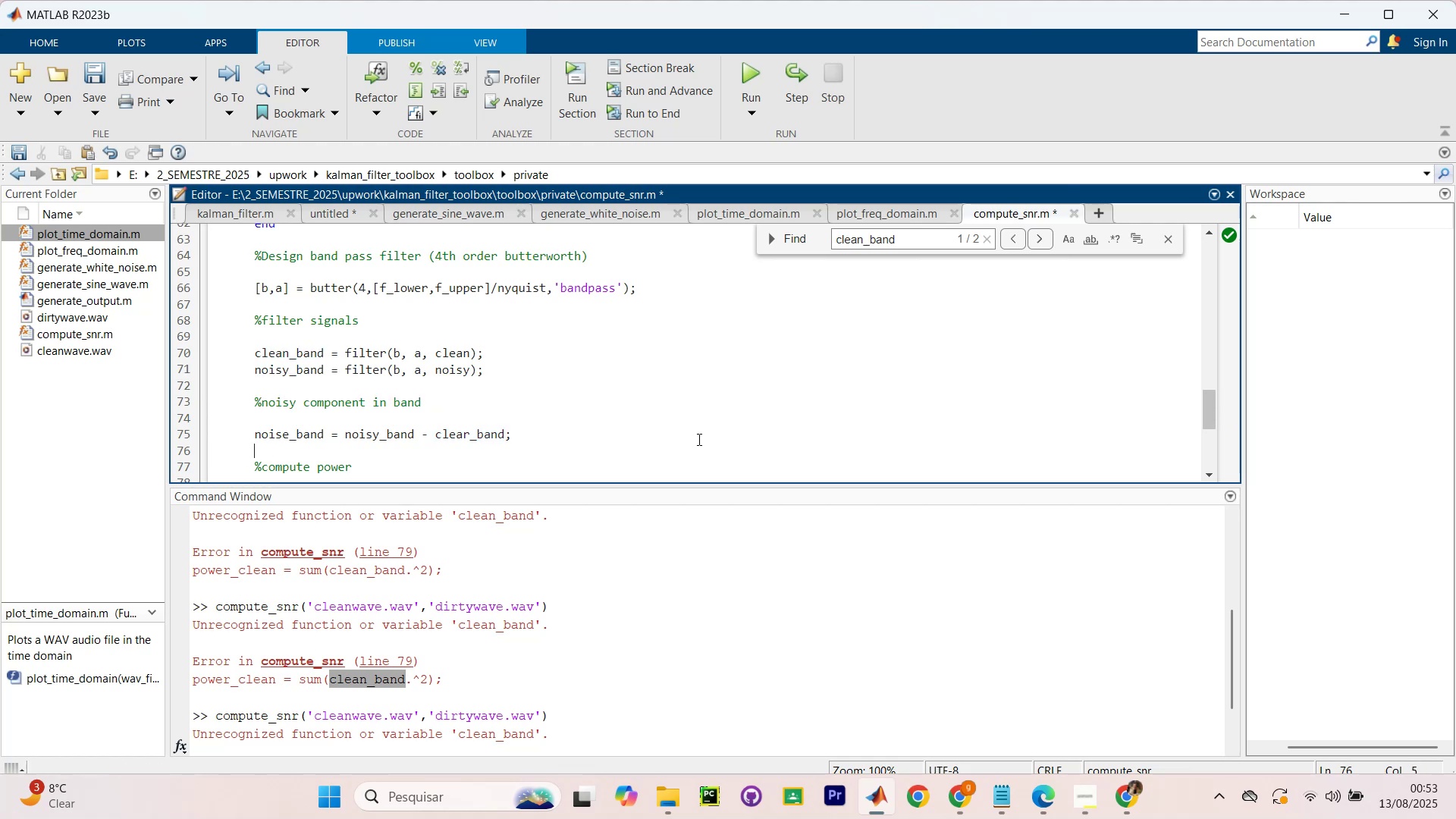 
scroll: coordinate [688, 428], scroll_direction: down, amount: 5.0
 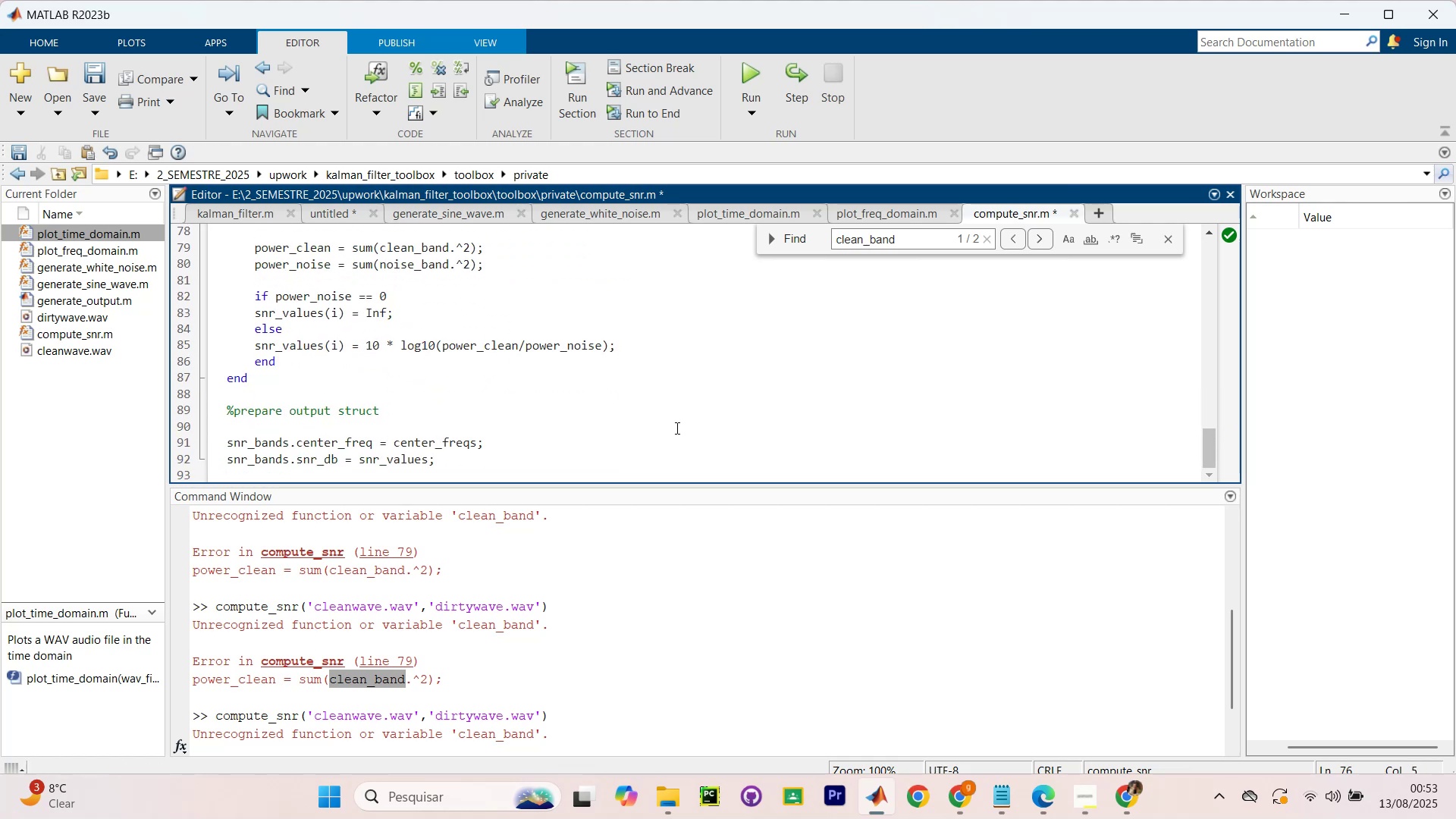 
hold_key(key=ControlLeft, duration=0.3)
 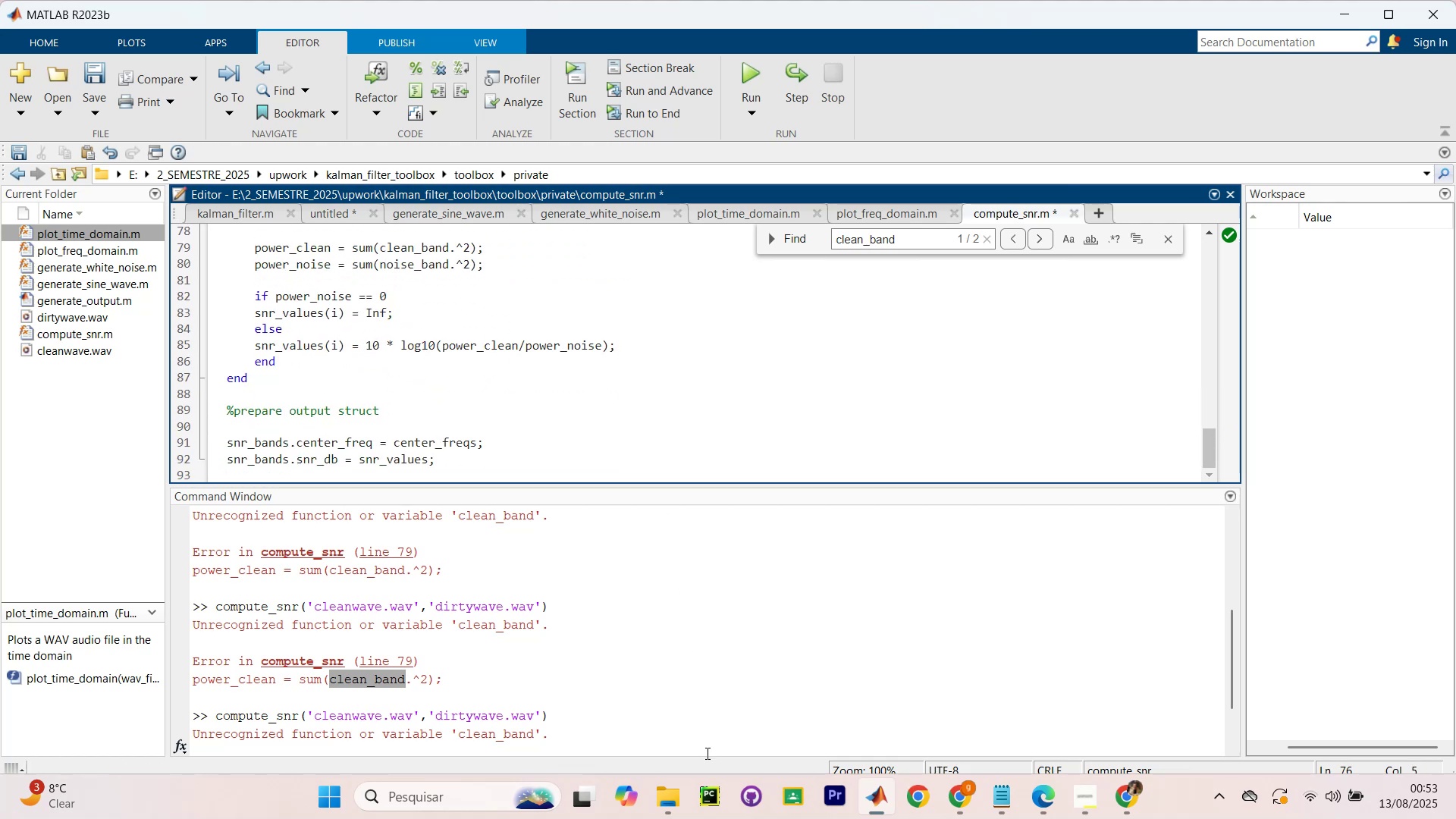 
scroll: coordinate [688, 708], scroll_direction: down, amount: 4.0
 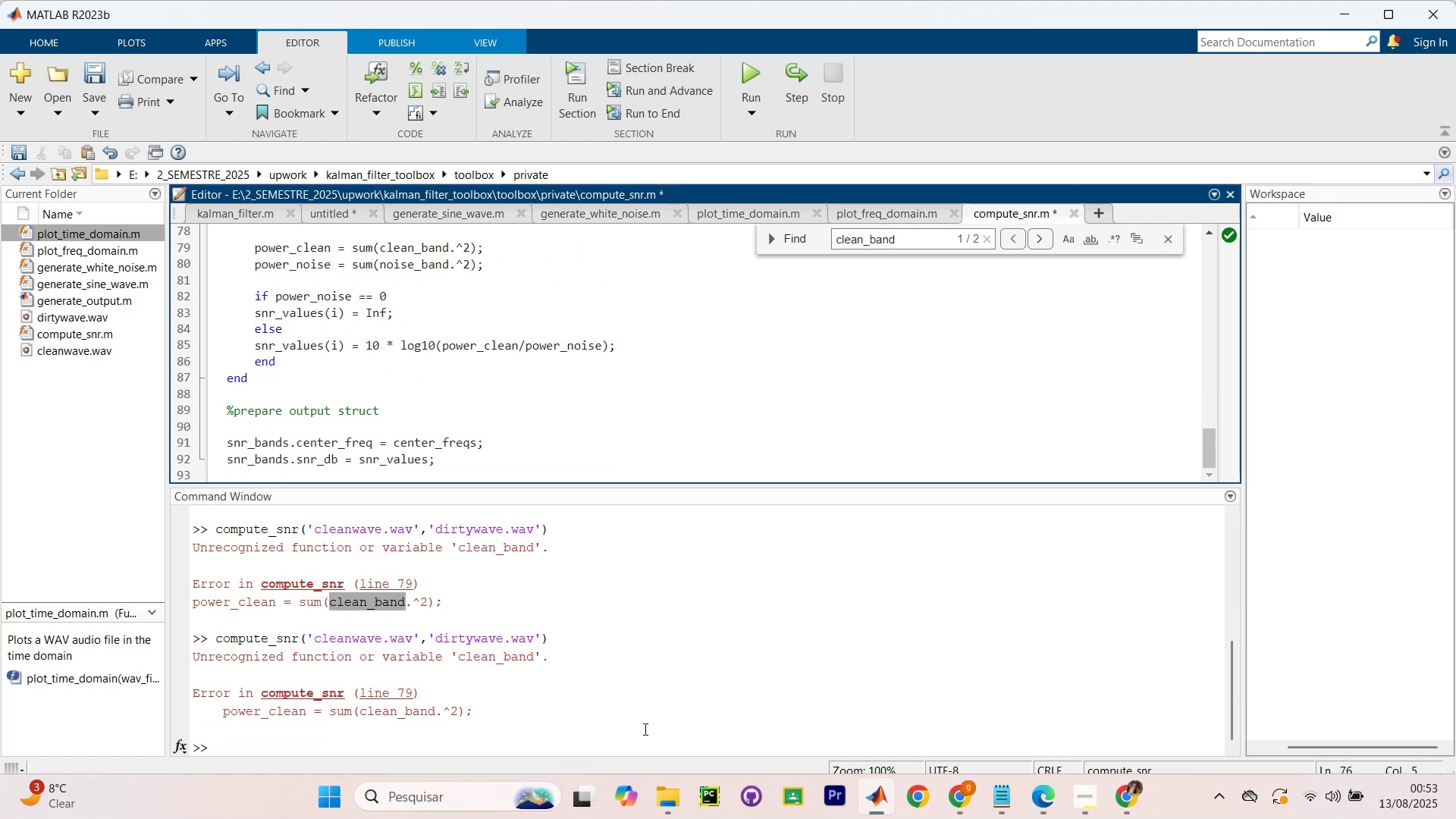 
left_click([644, 730])
 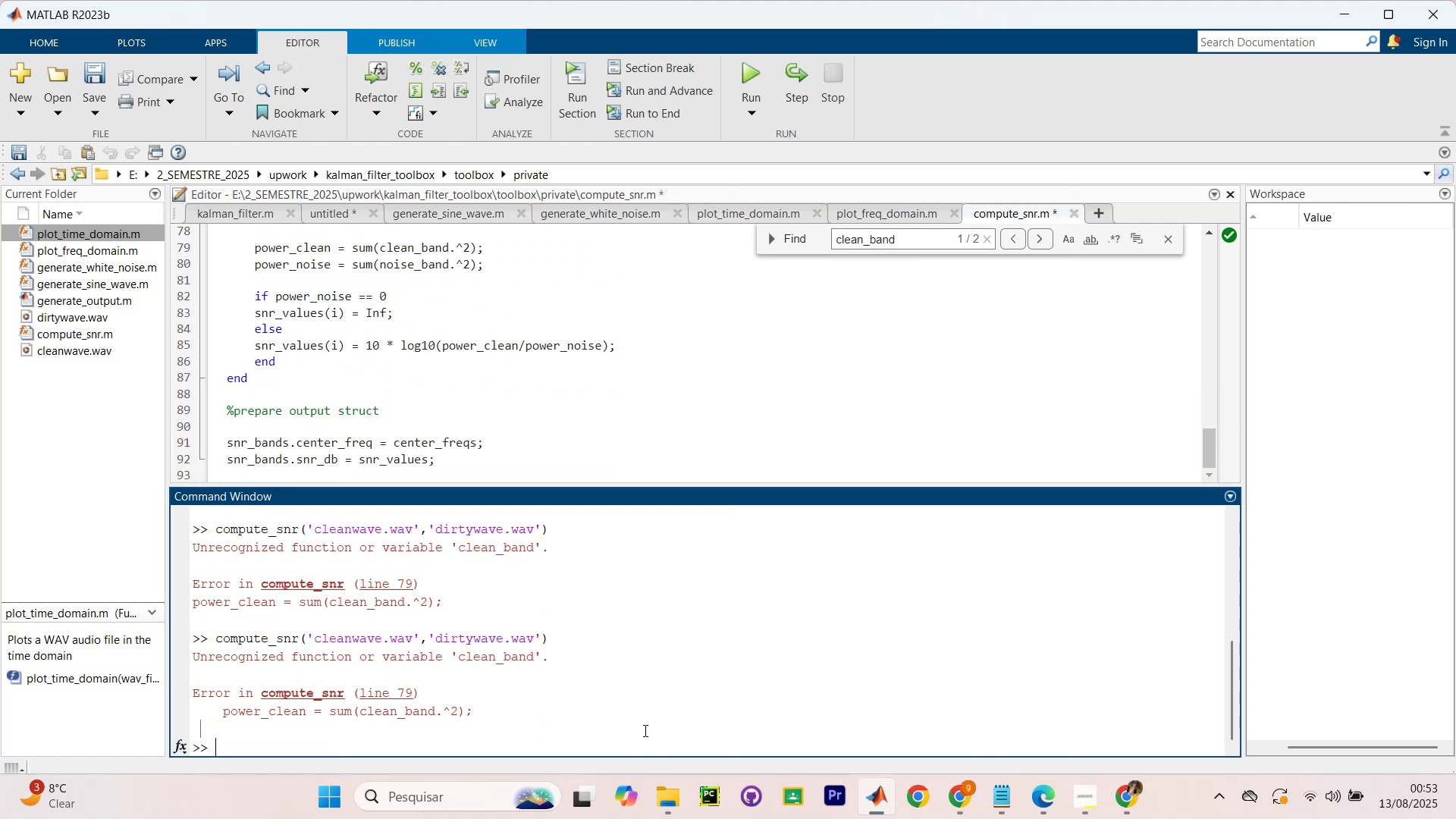 
hold_key(key=ControlLeft, duration=0.52)
 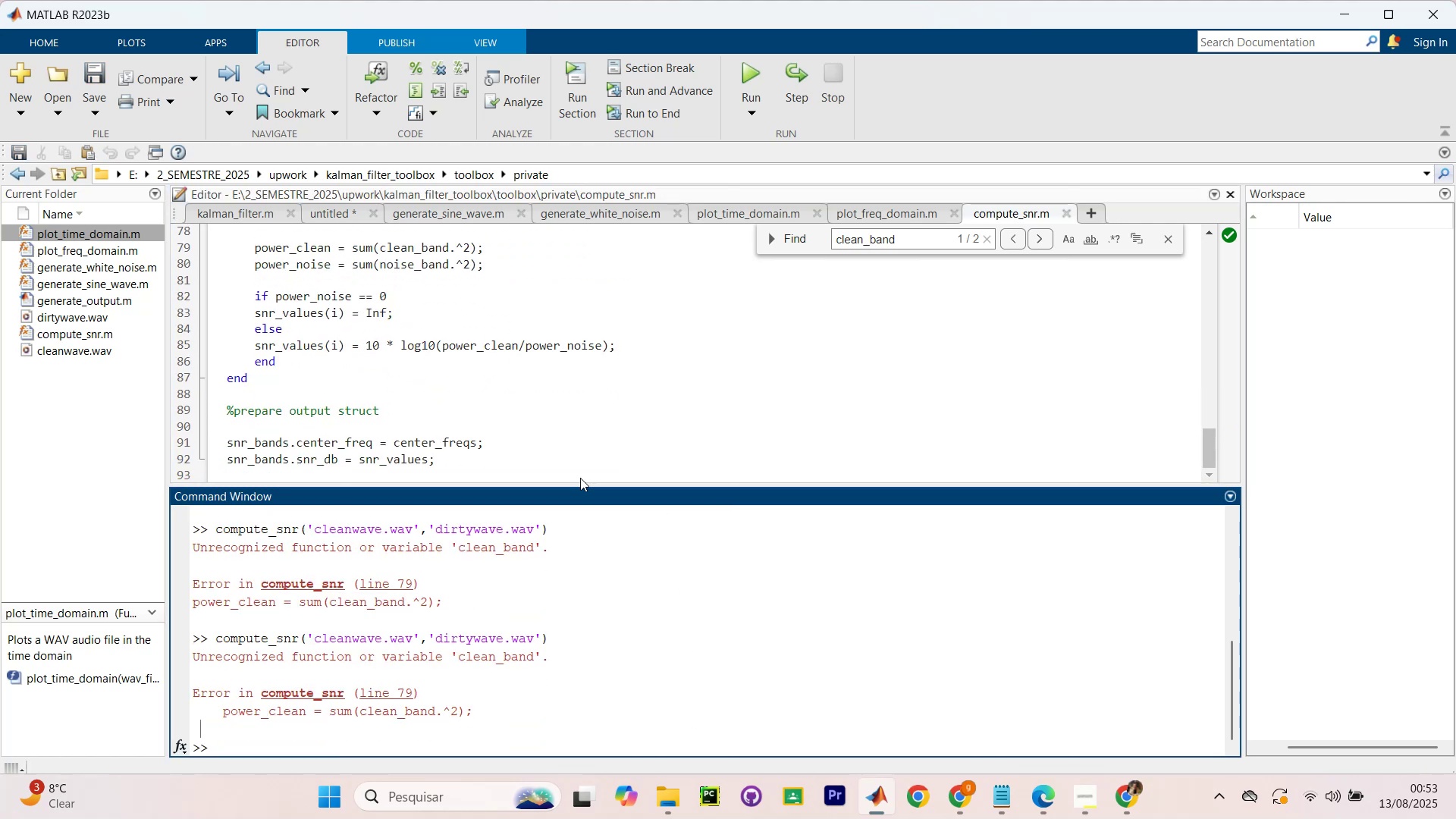 
scroll: coordinate [570, 462], scroll_direction: up, amount: 4.0
 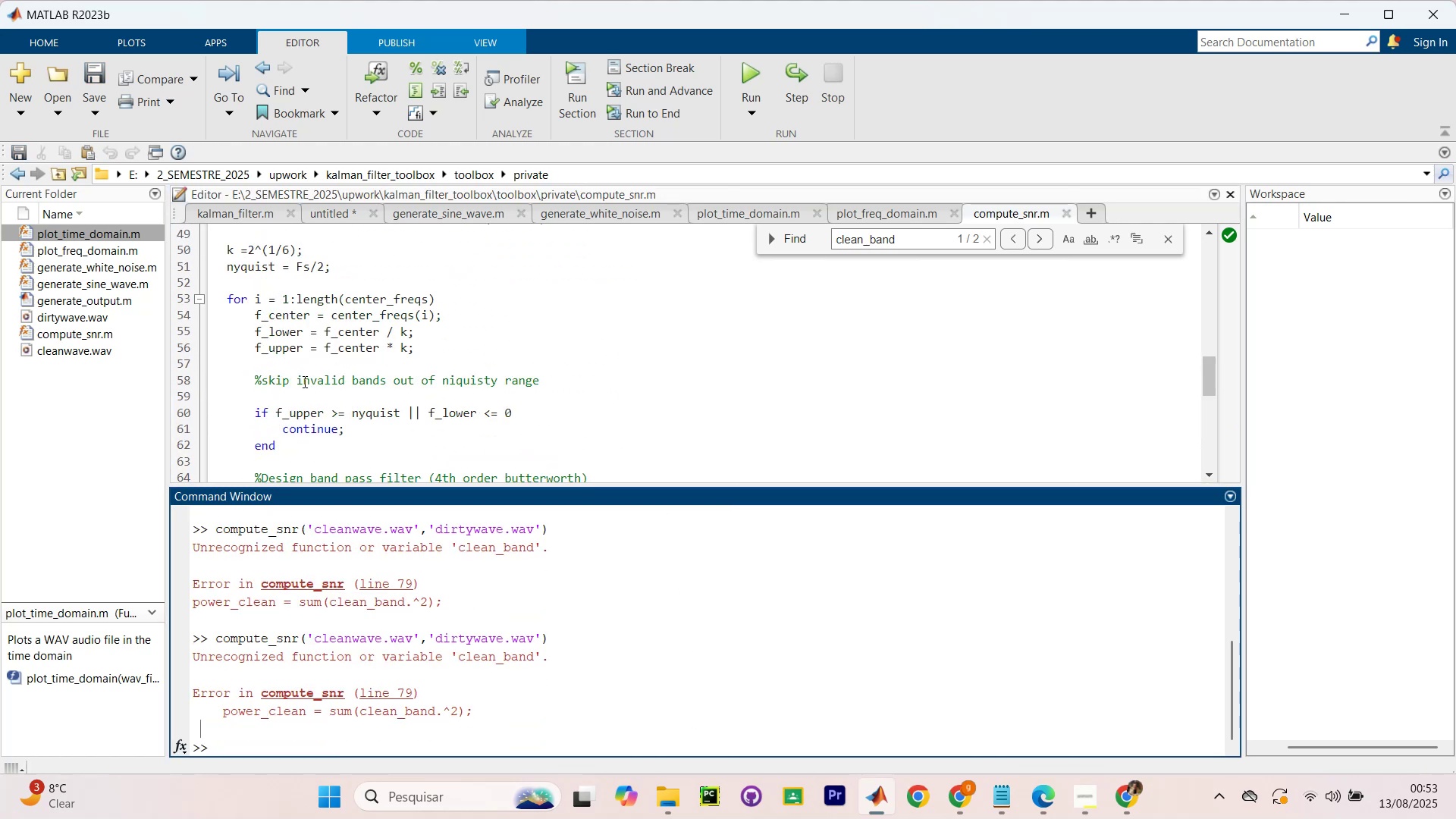 
scroll: coordinate [291, 384], scroll_direction: down, amount: 2.0
 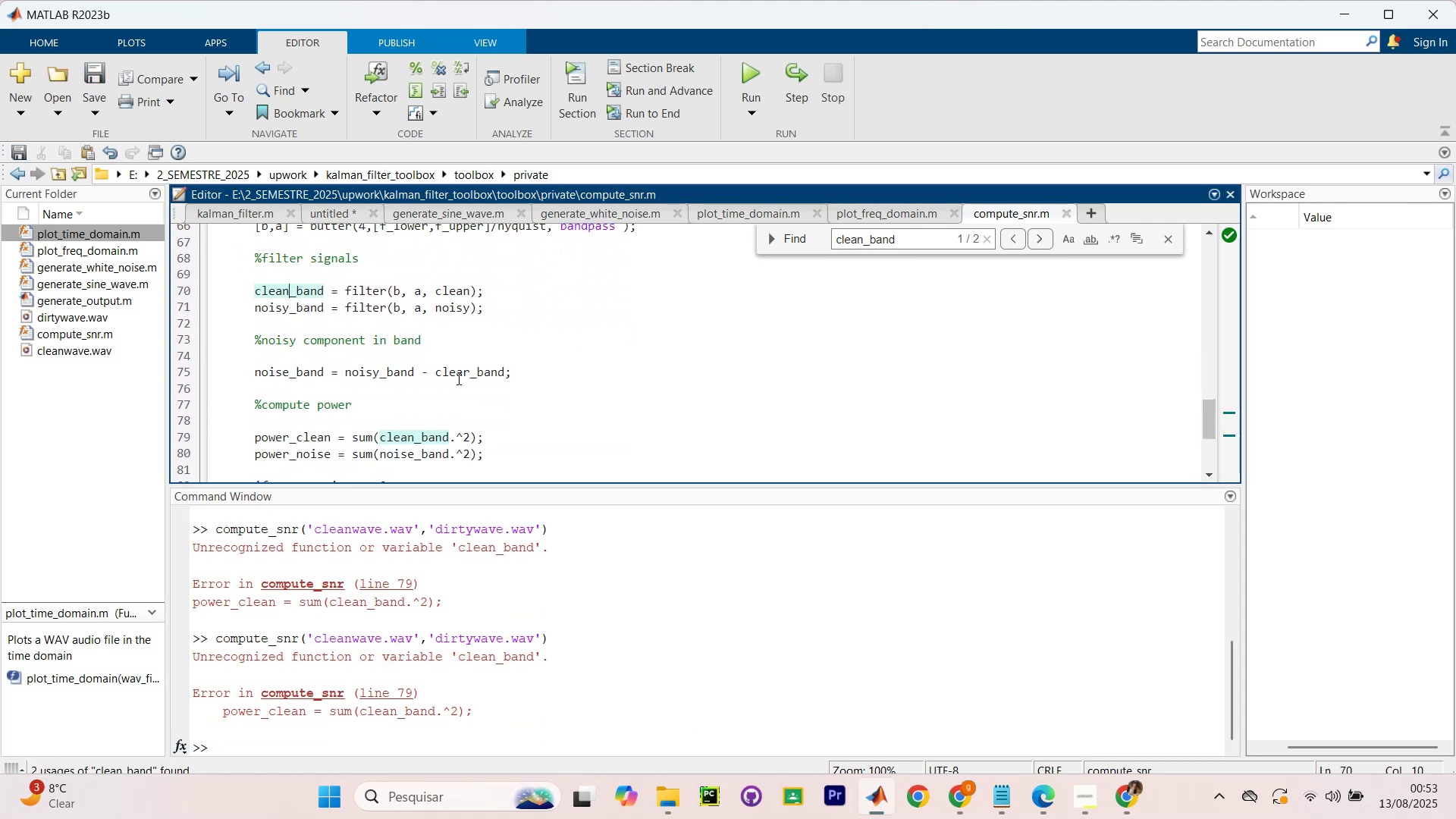 
left_click([470, 373])
 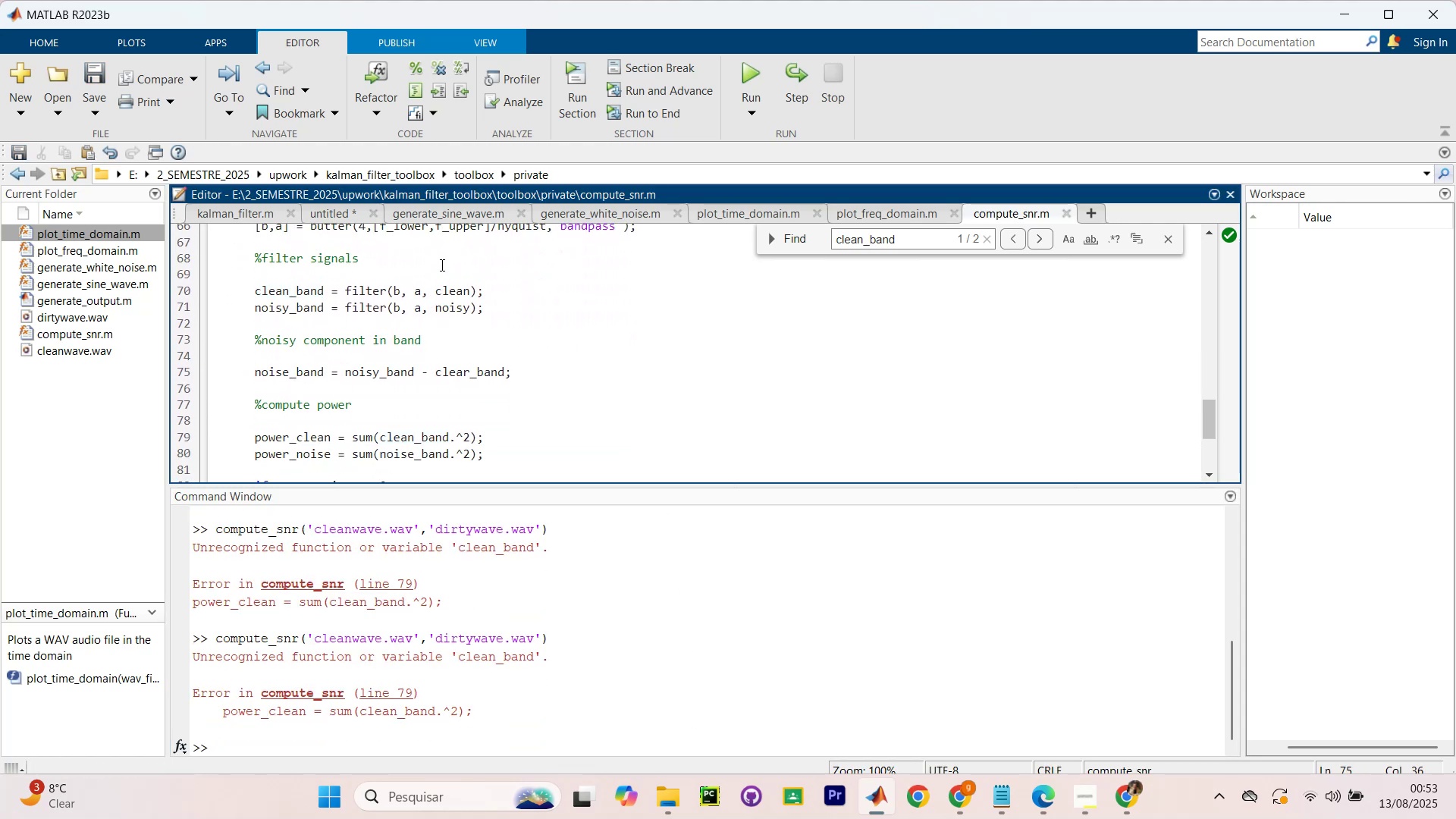 
key(Backspace)
 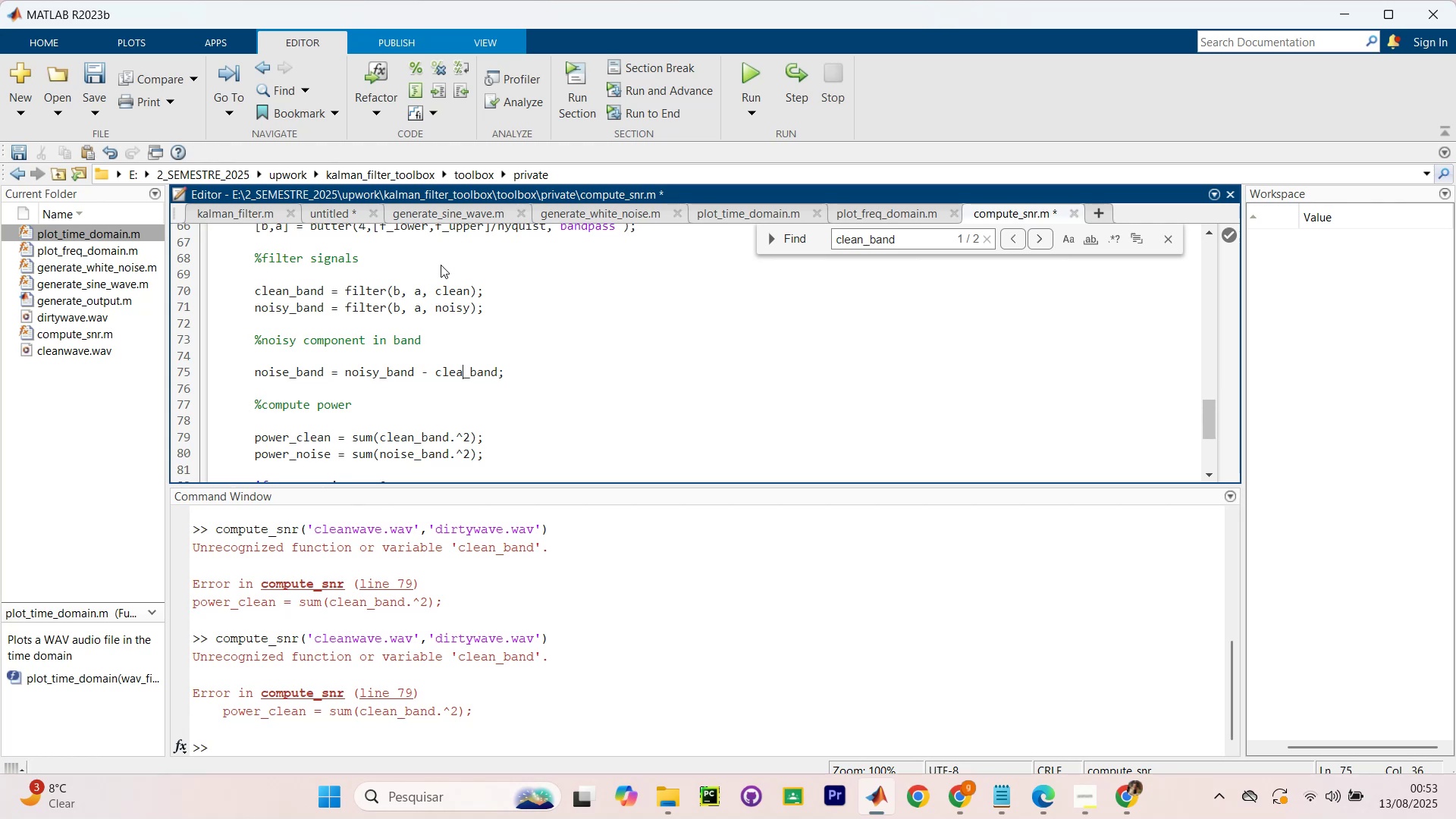 
key(N)
 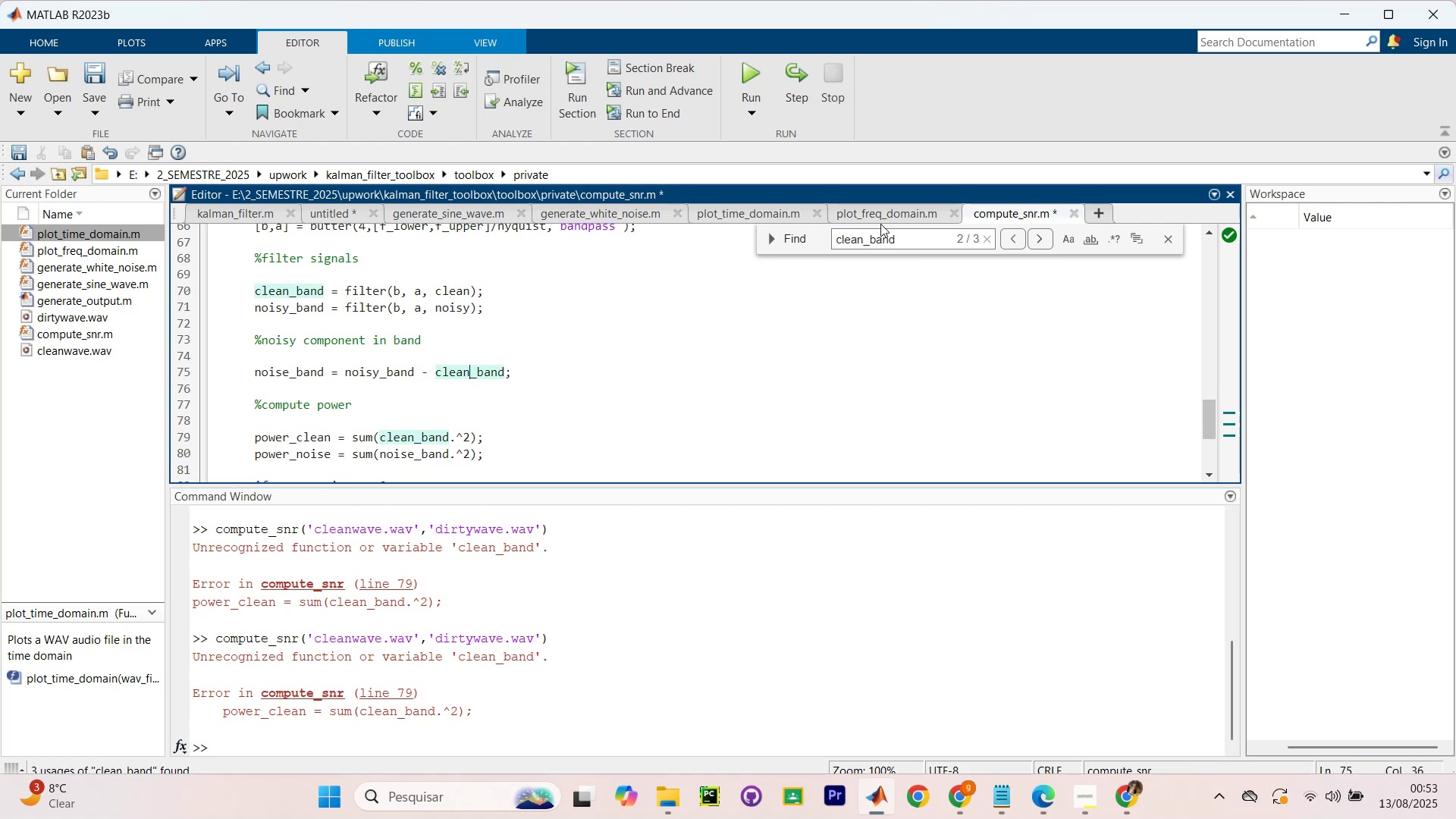 
wait(5.43)
 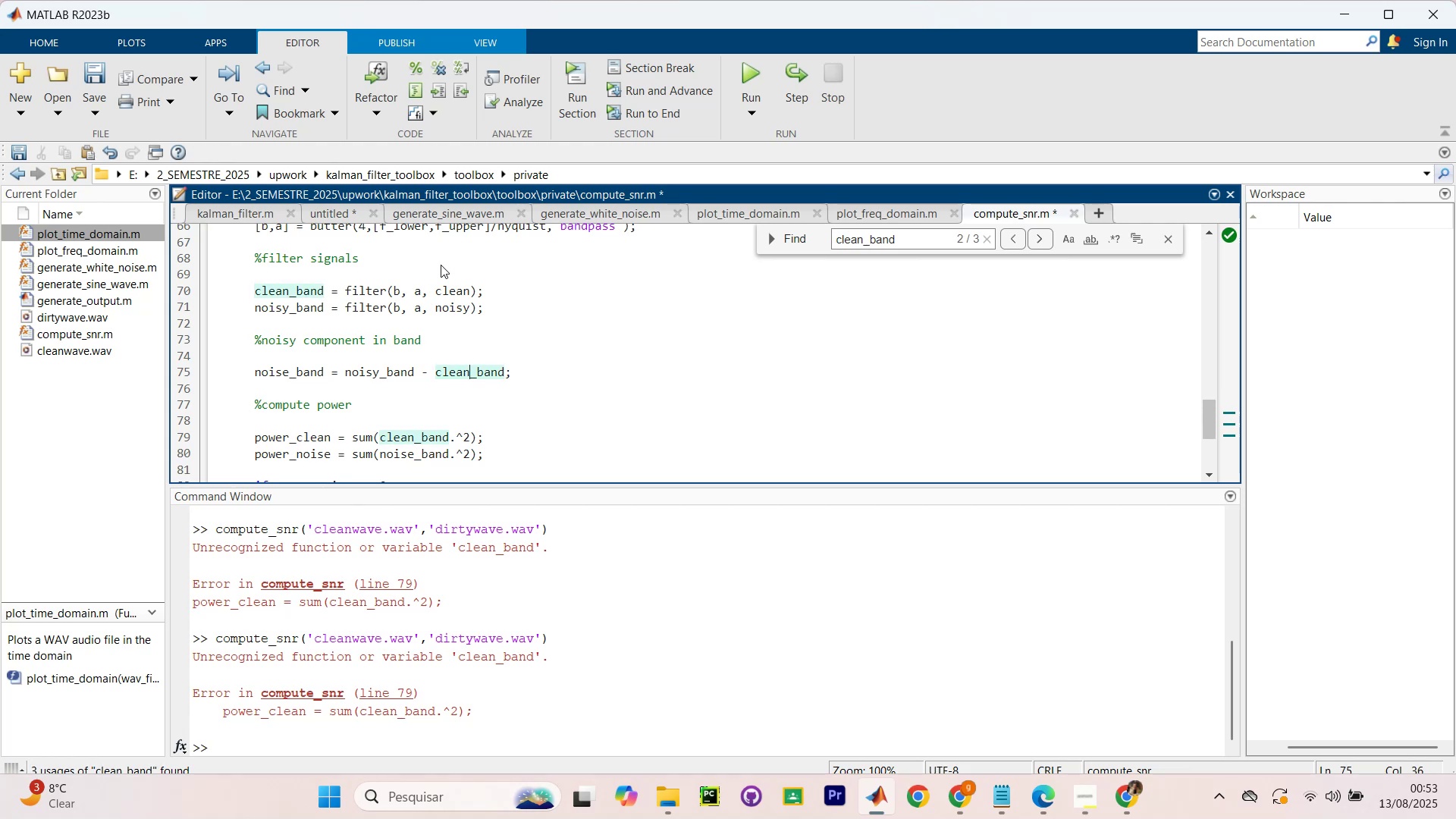 
double_click([915, 237])
 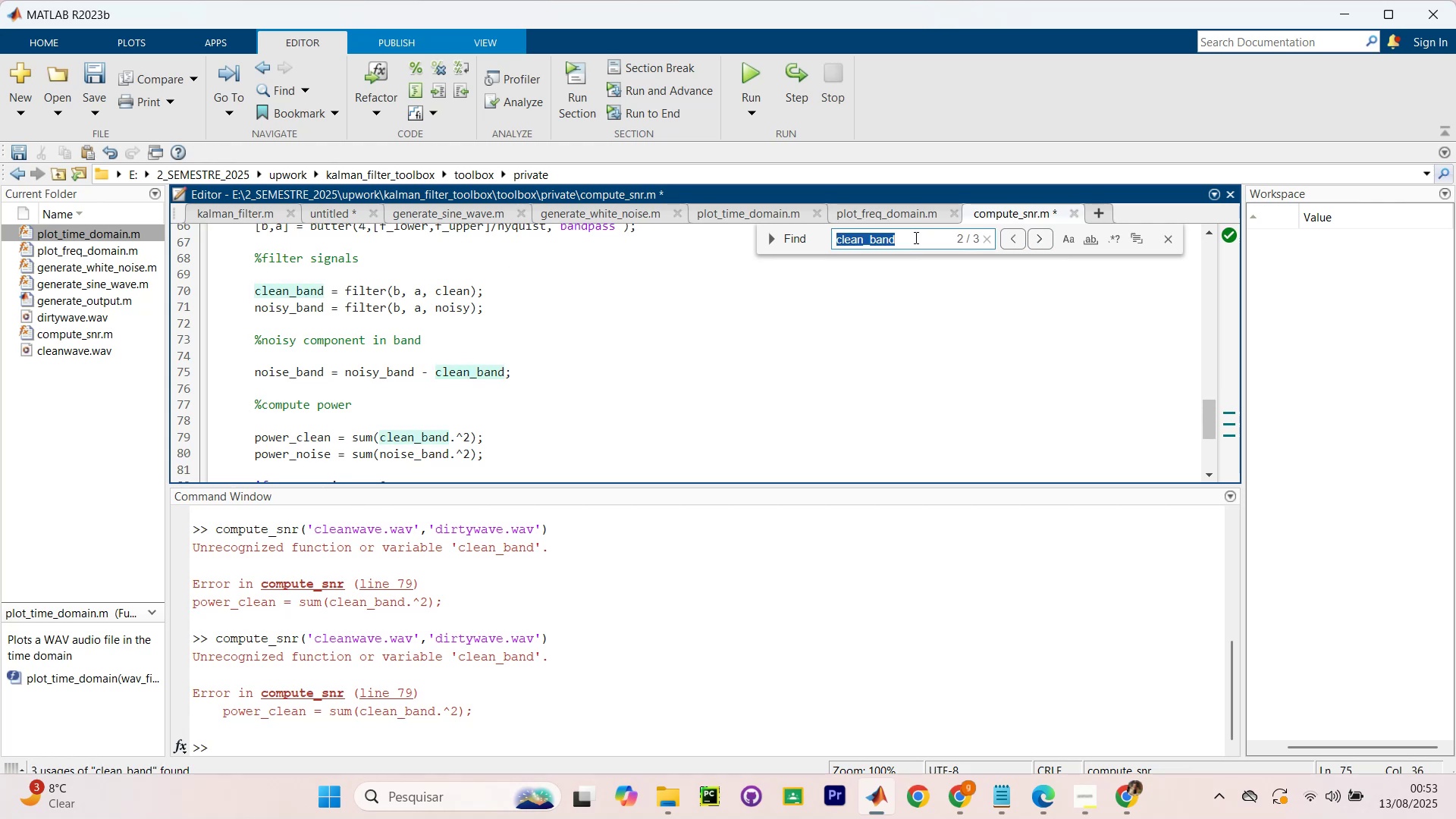 
triple_click([915, 237])
 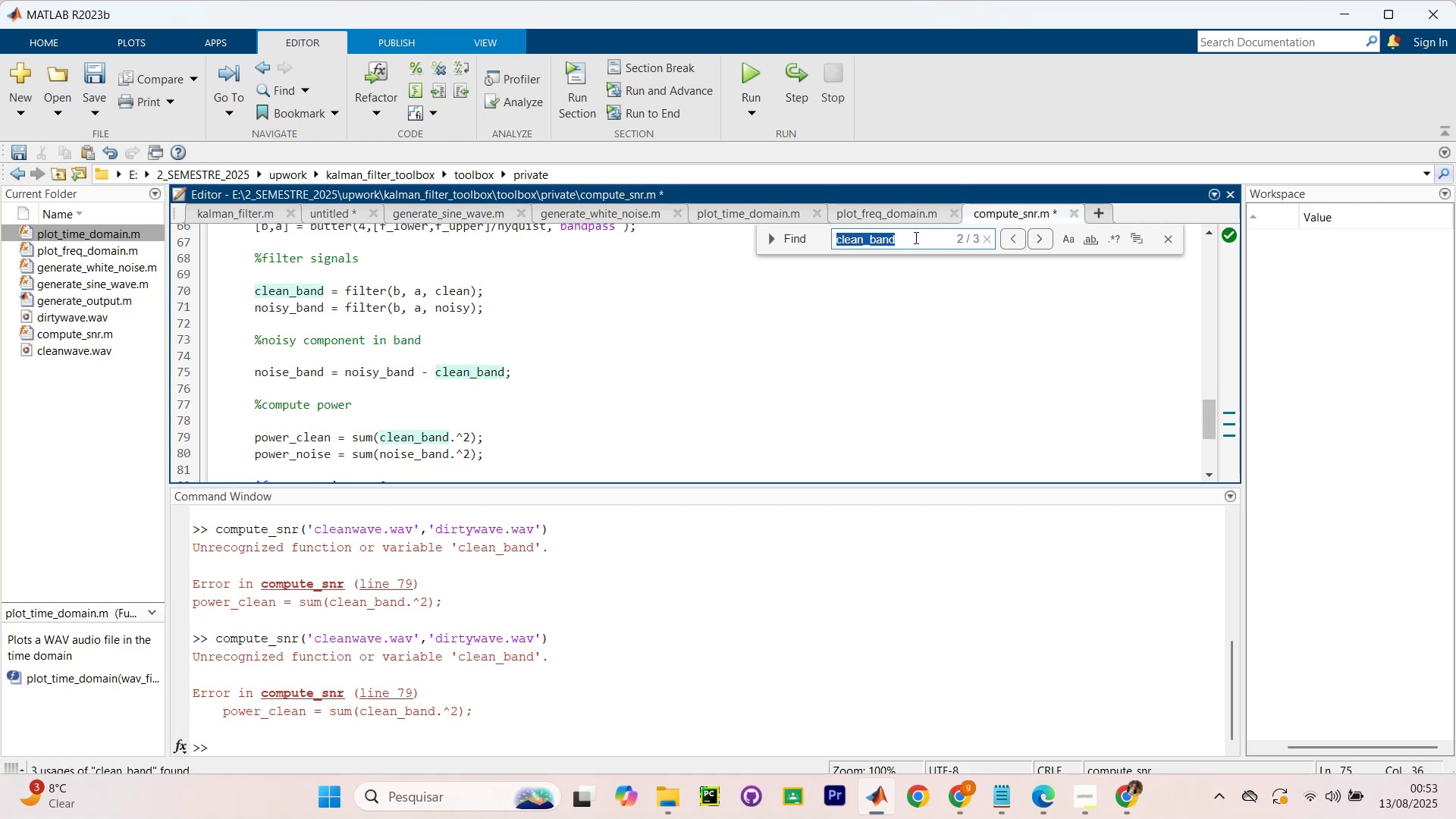 
triple_click([915, 237])
 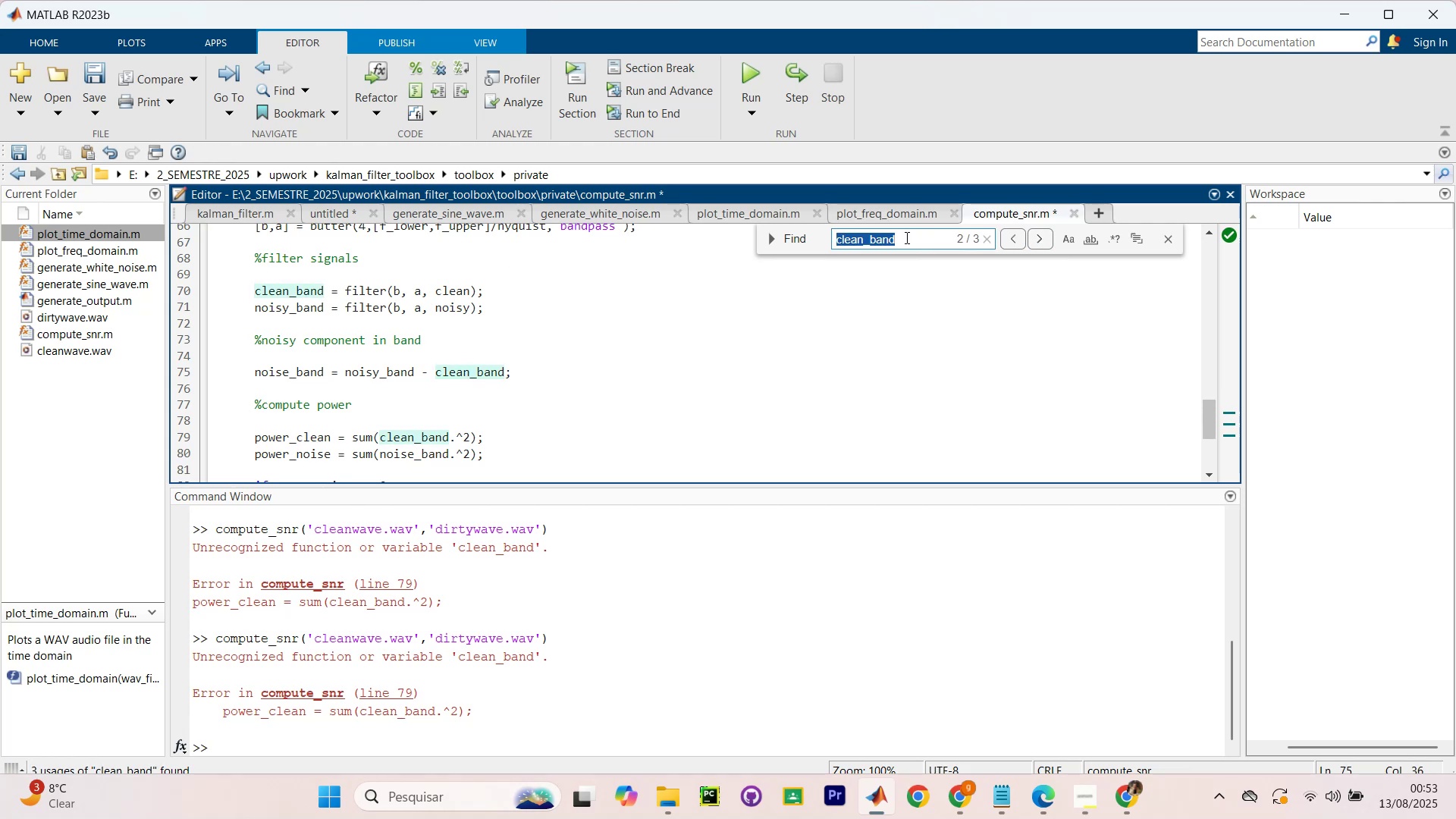 
type(clear)
 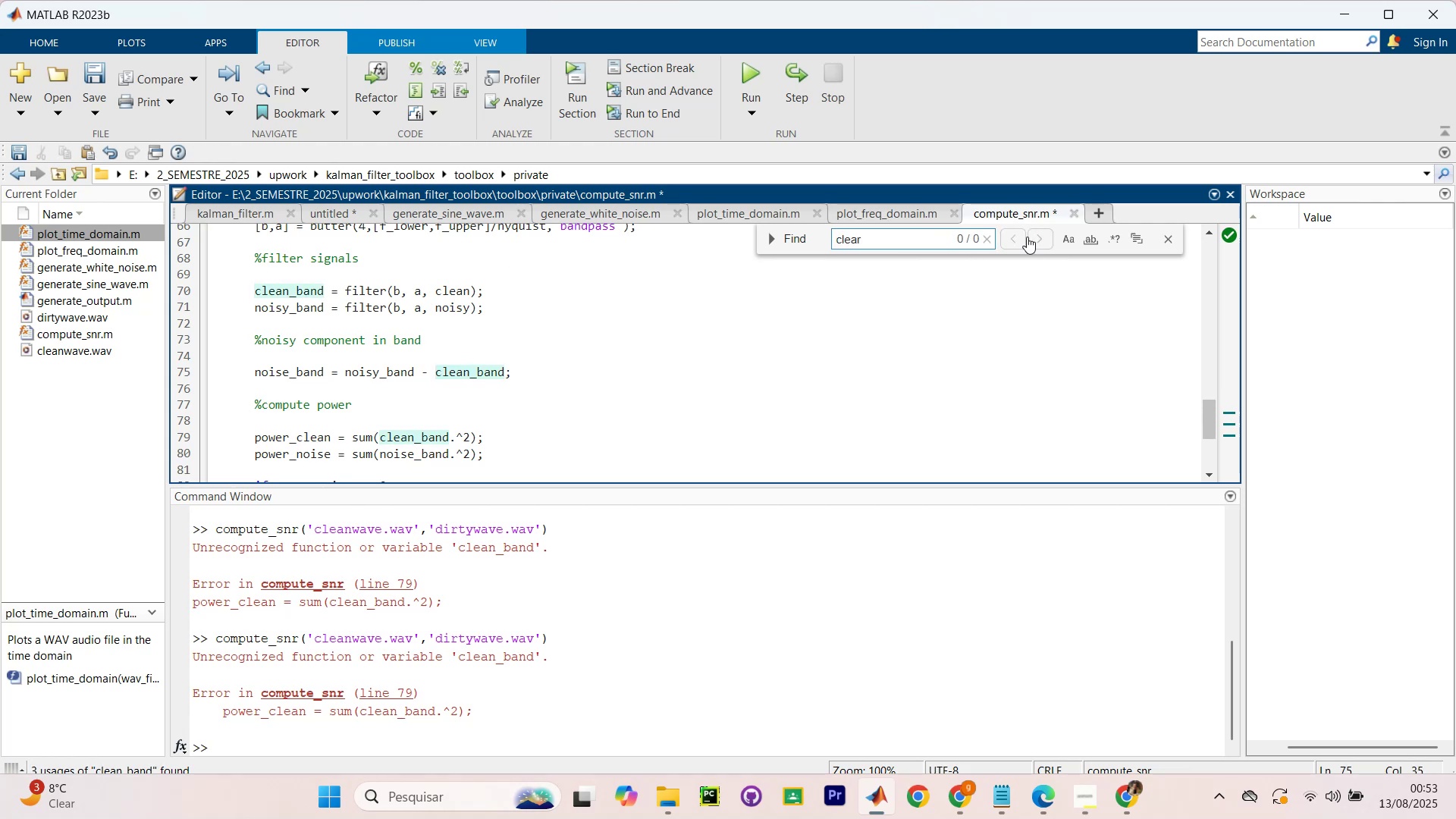 
left_click([810, 448])
 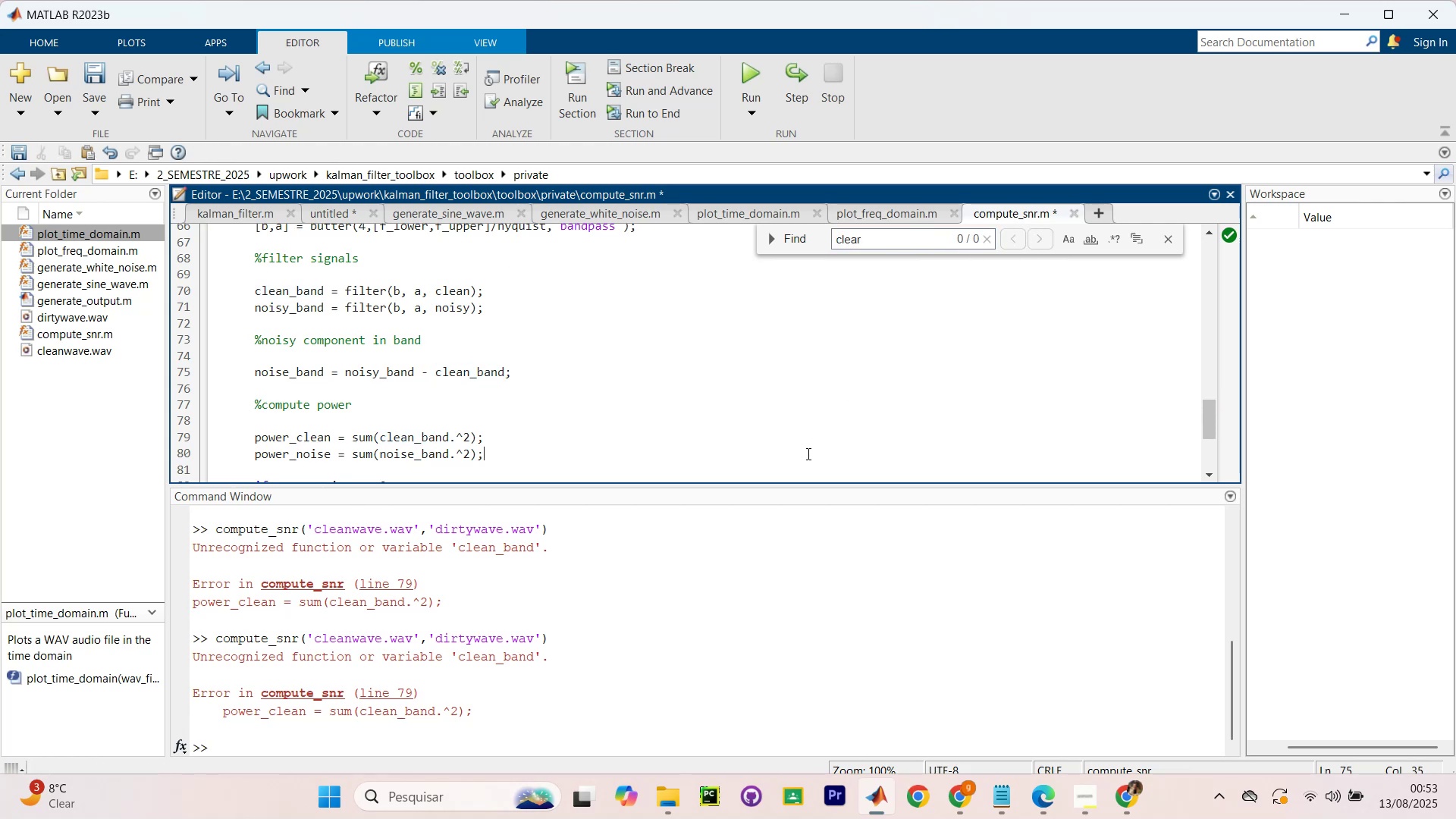 
scroll: coordinate [761, 488], scroll_direction: down, amount: 3.0
 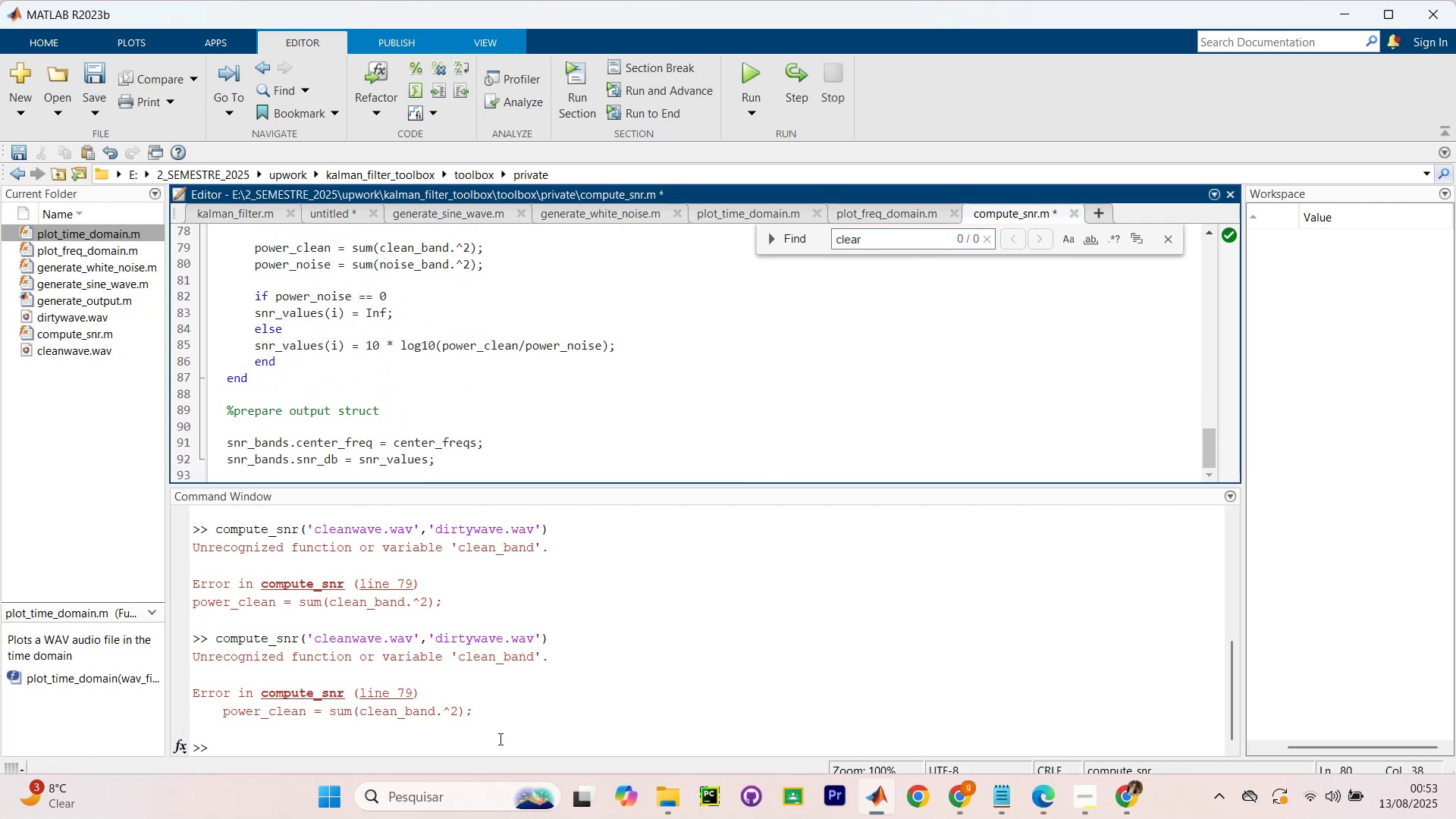 
key(Control+ControlLeft)
 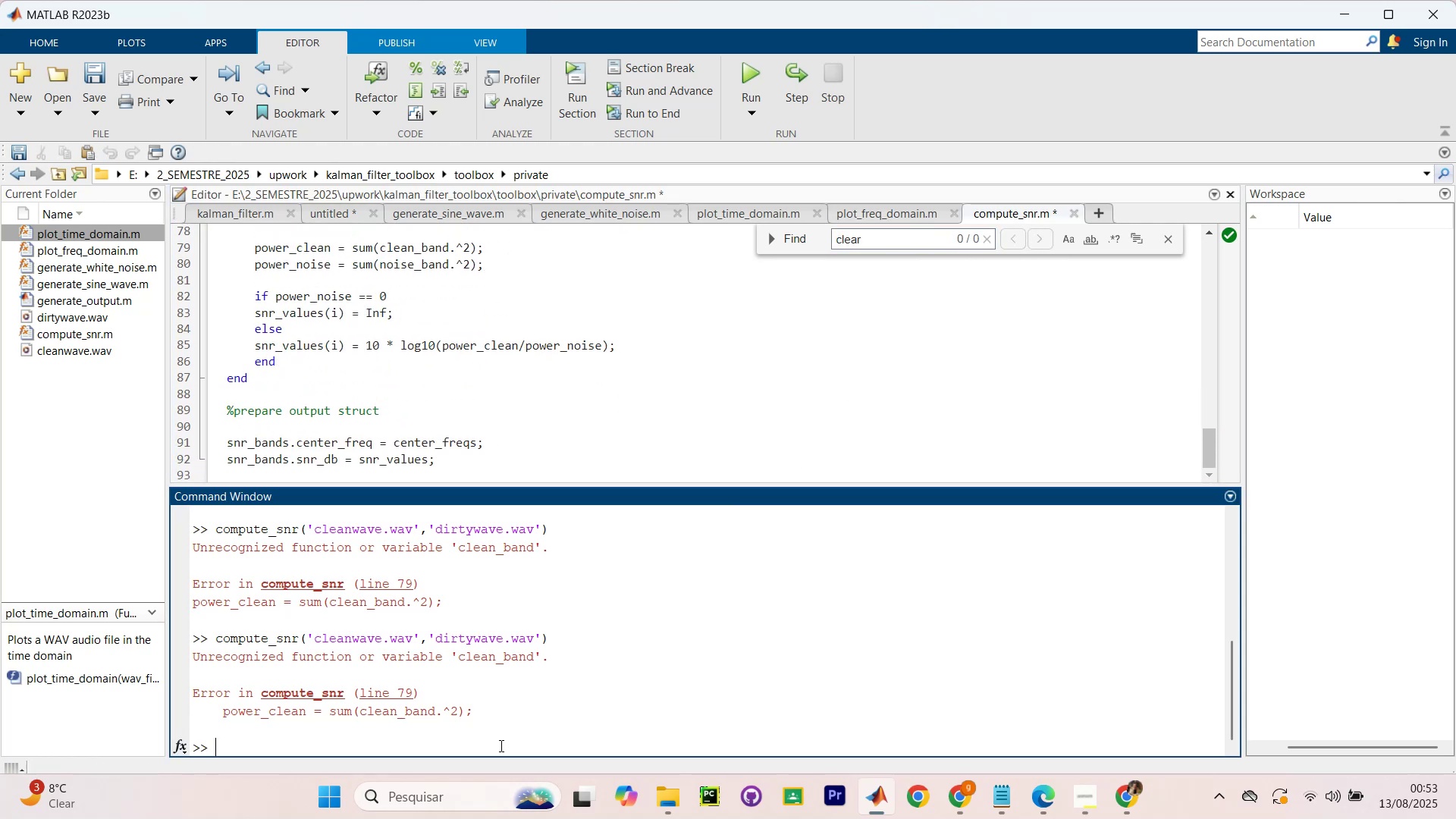 
key(Control+V)
 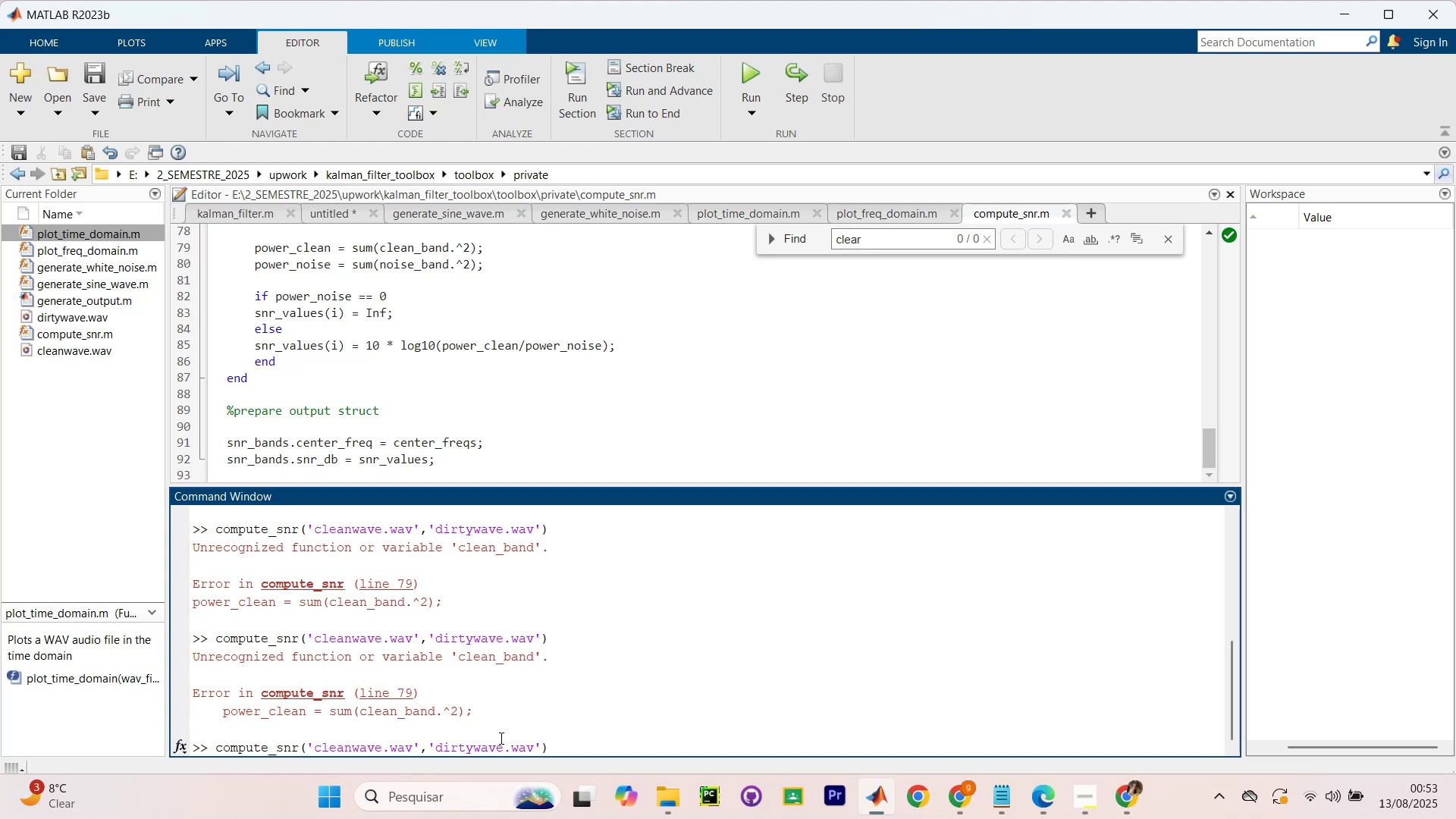 
key(NumpadEnter)
 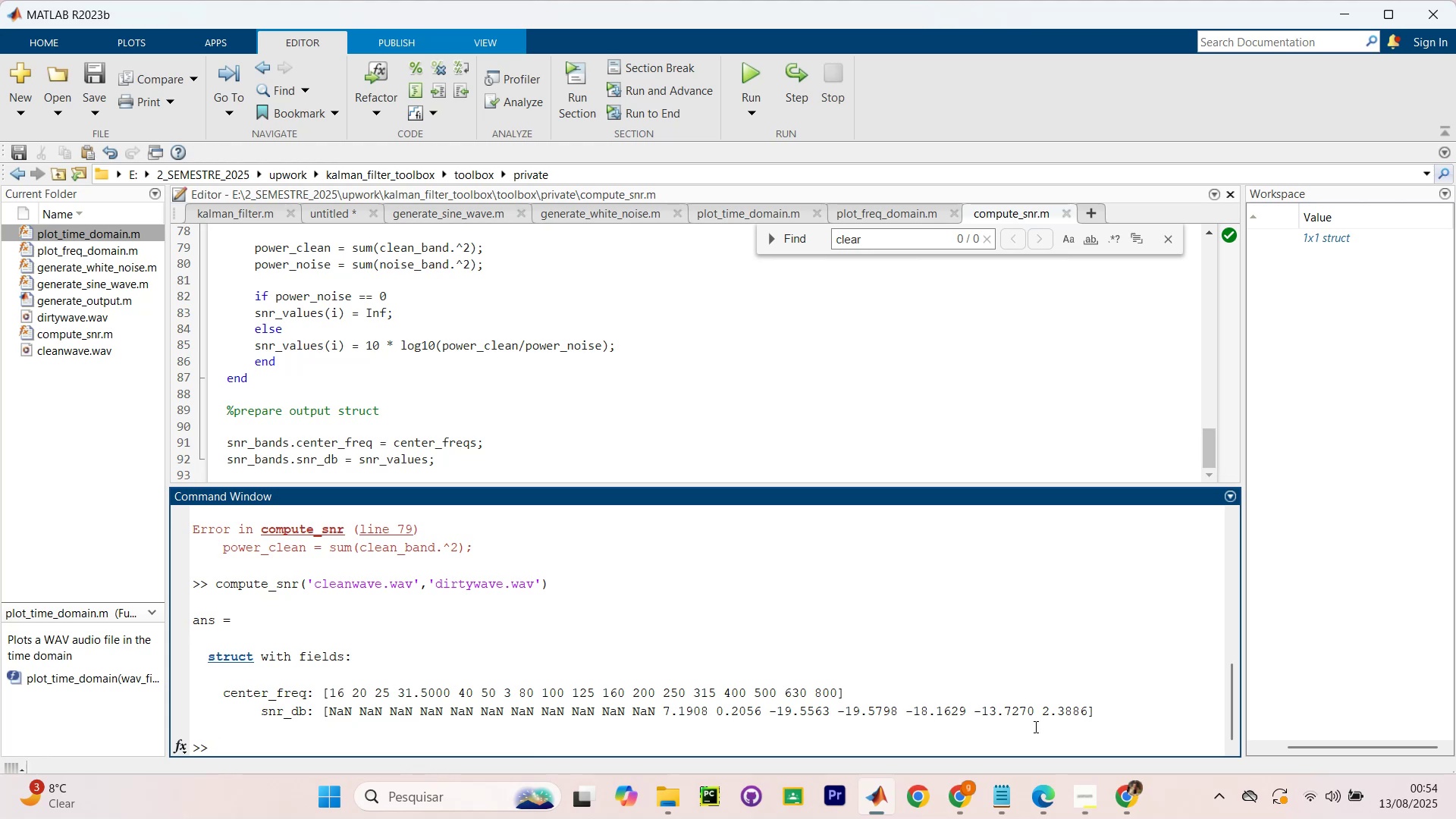 
wait(32.73)
 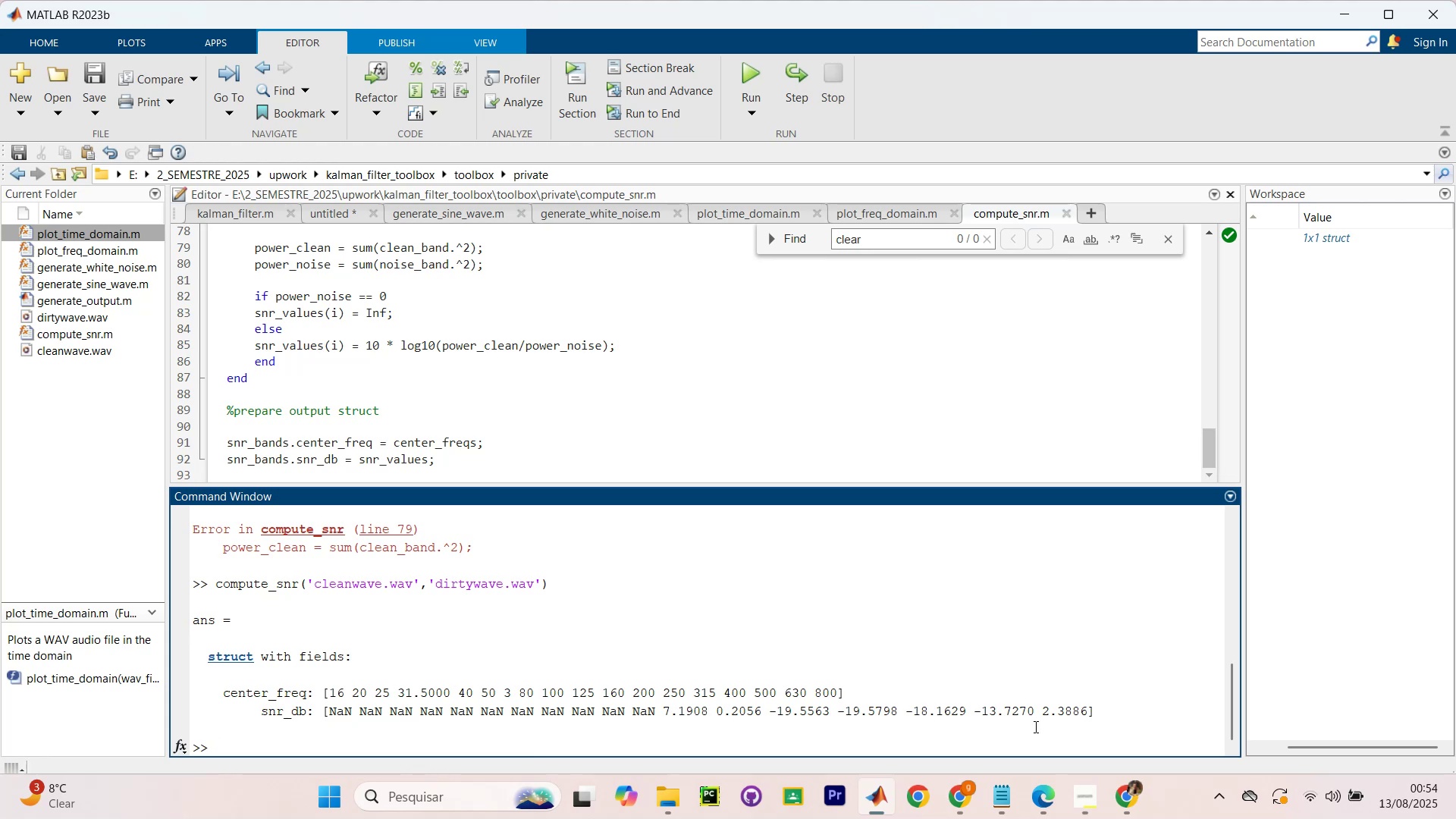 
left_click([642, 451])
 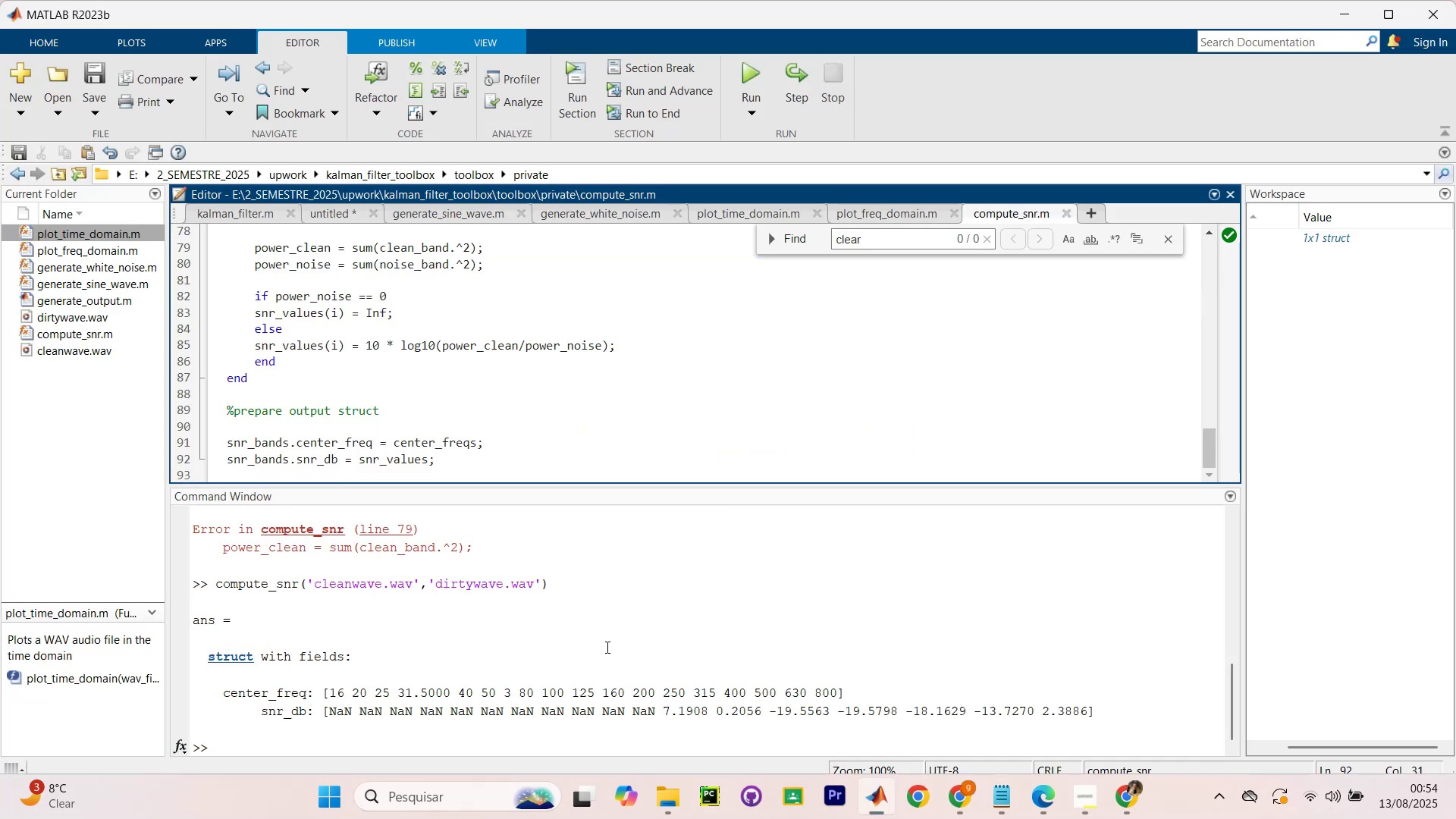 
scroll: coordinate [693, 755], scroll_direction: down, amount: 3.0
 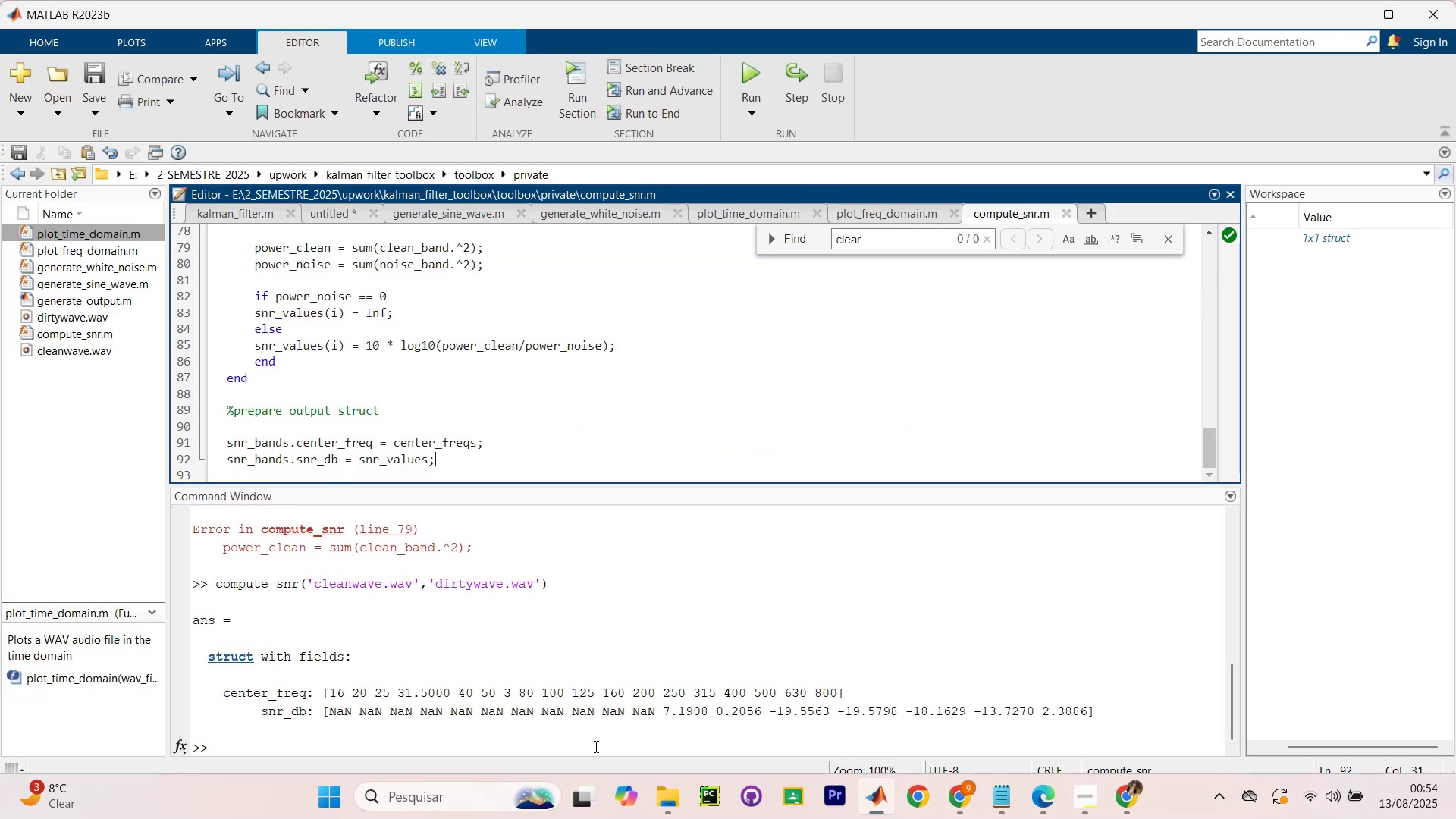 
wait(6.99)
 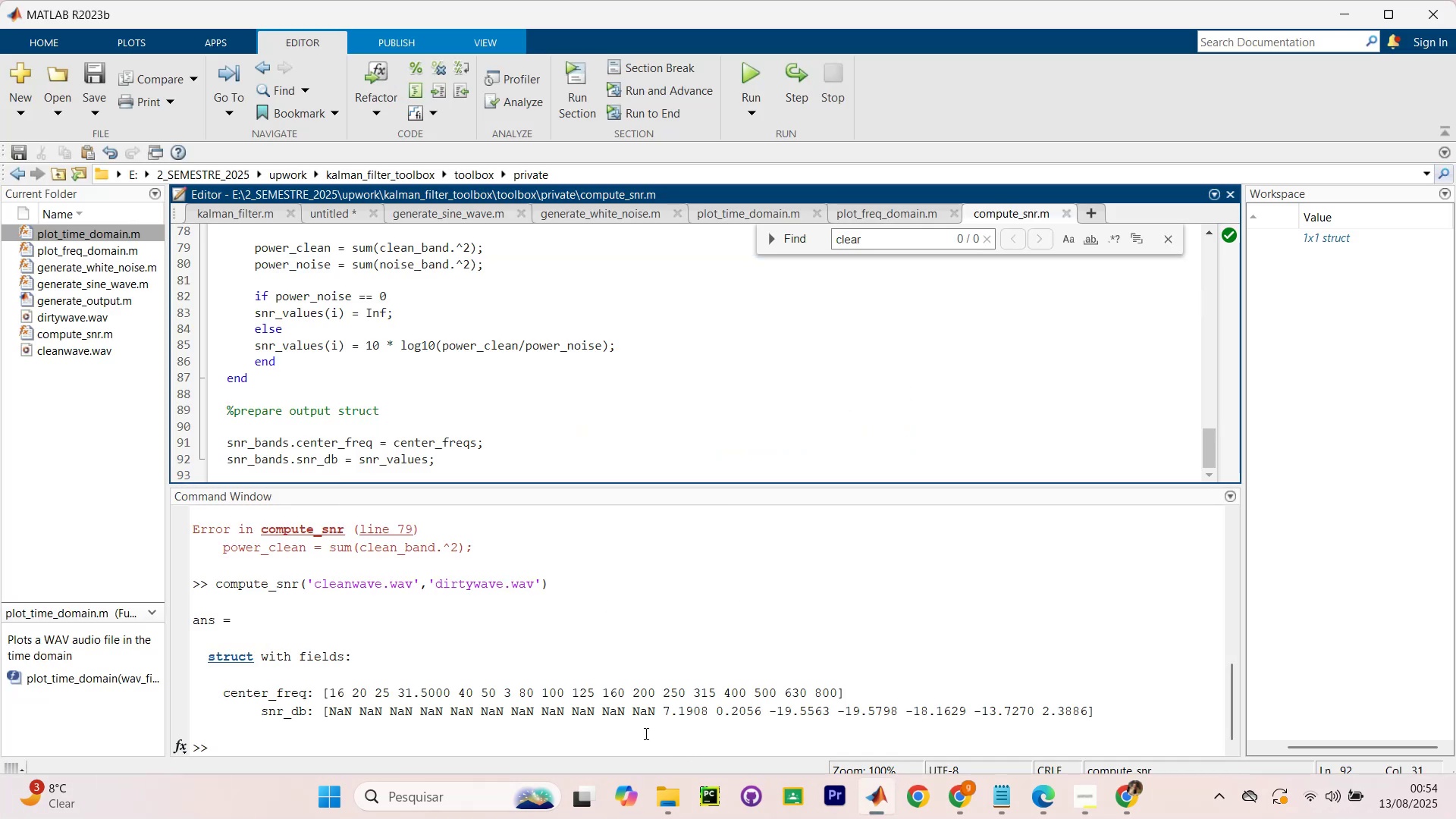 
scroll: coordinate [620, 737], scroll_direction: down, amount: 3.0
 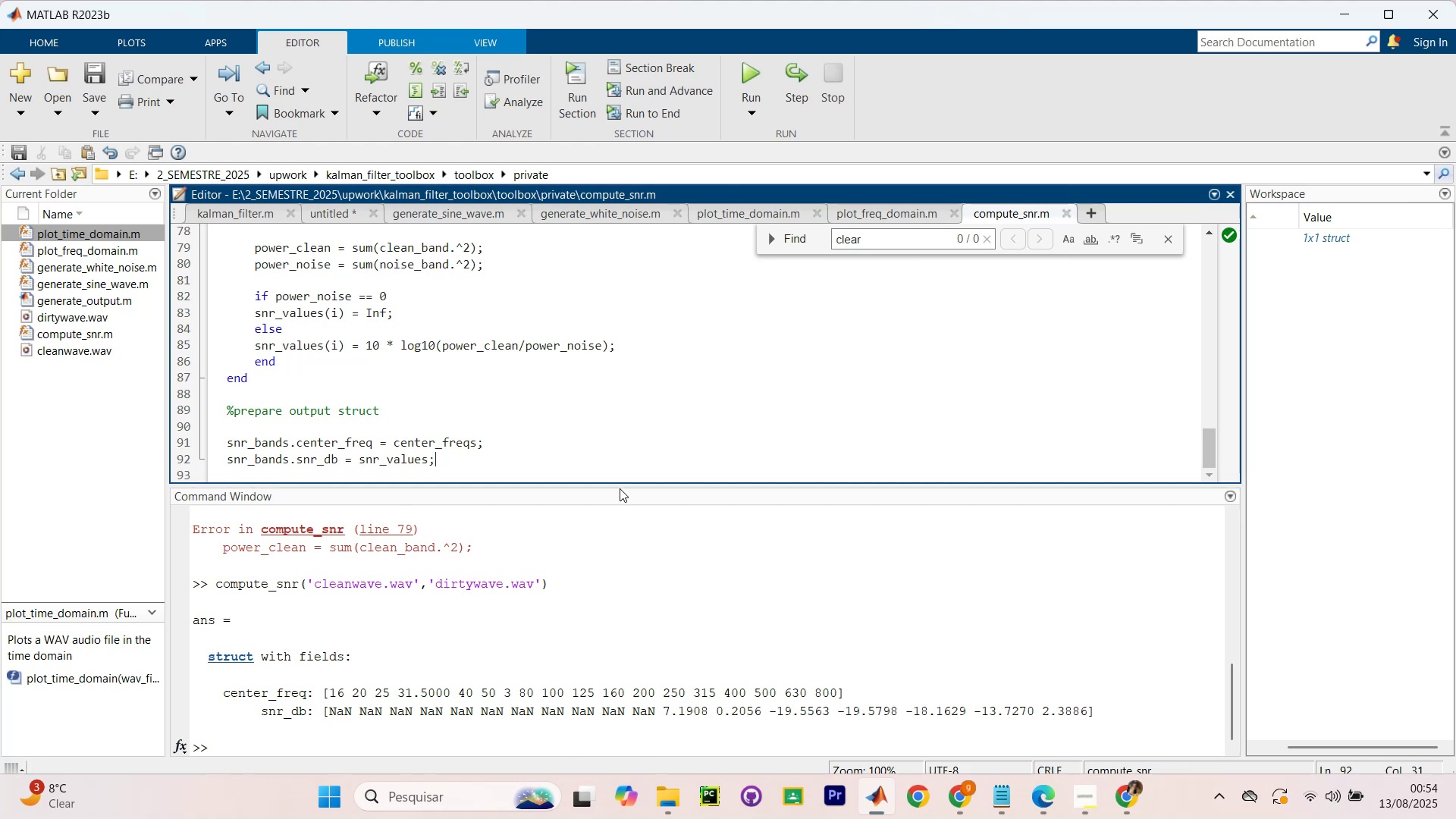 
left_click_drag(start_coordinate=[620, 485], to_coordinate=[629, 639])
 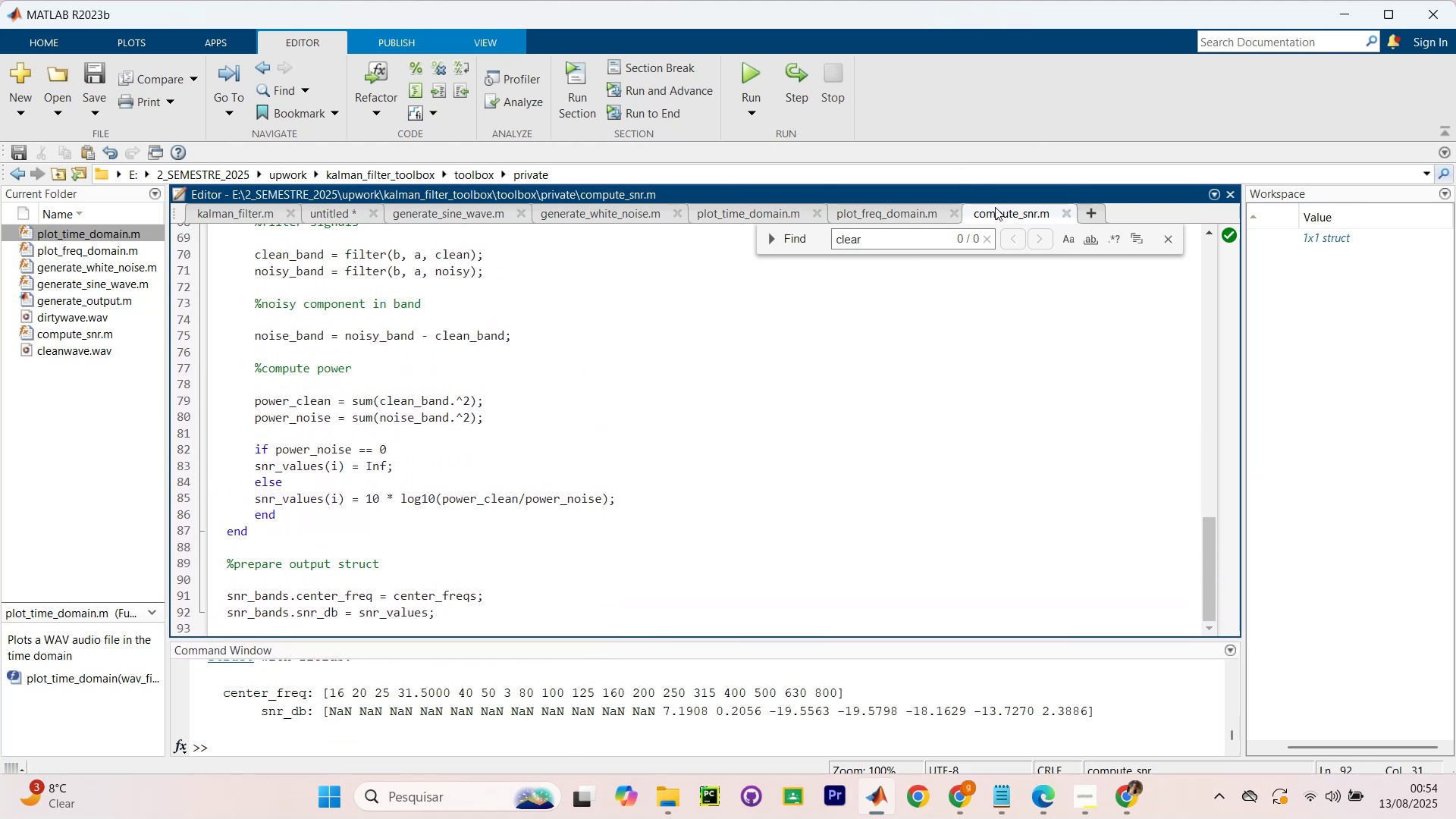 
left_click([1009, 218])
 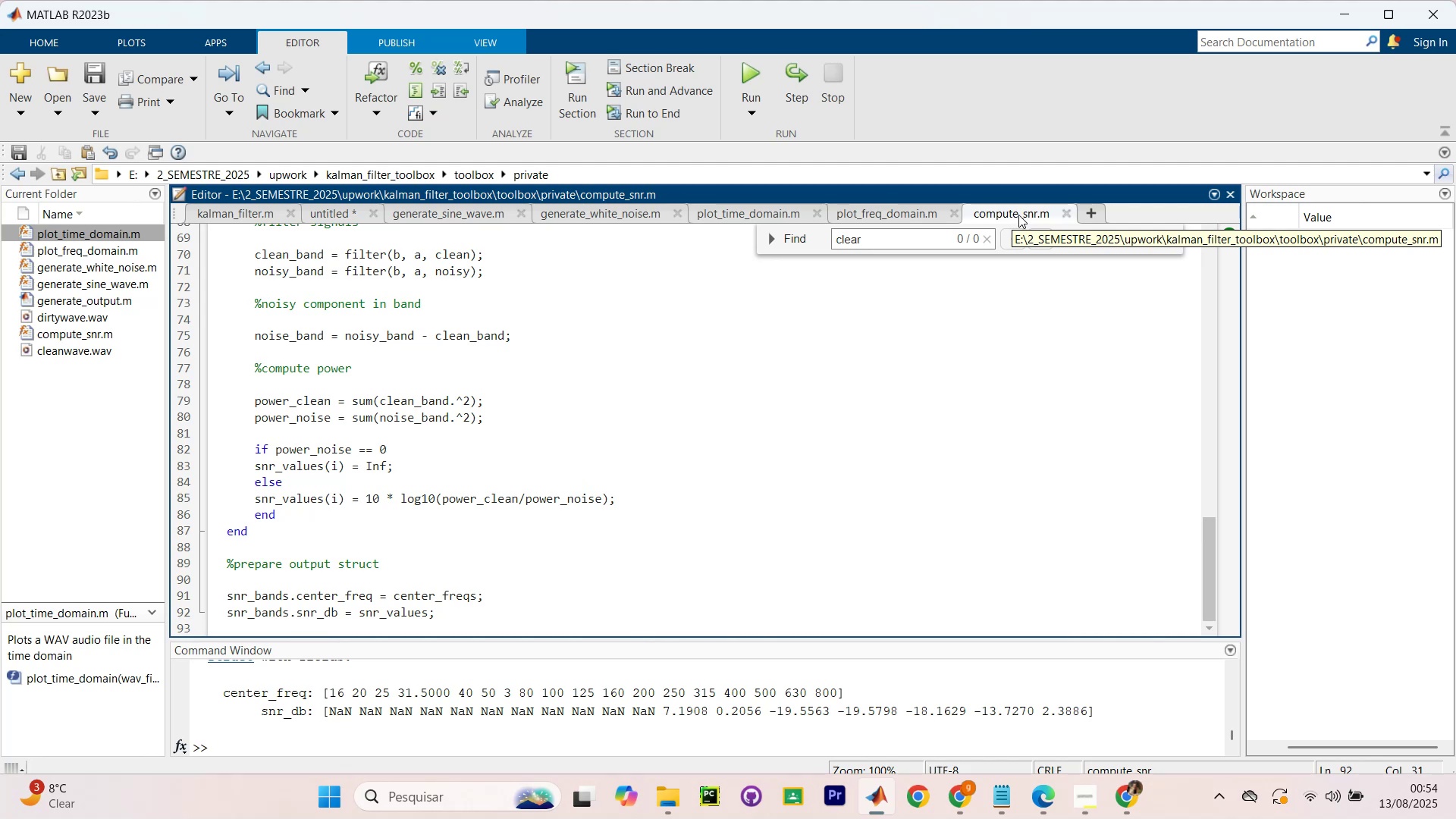 
left_click([938, 410])
 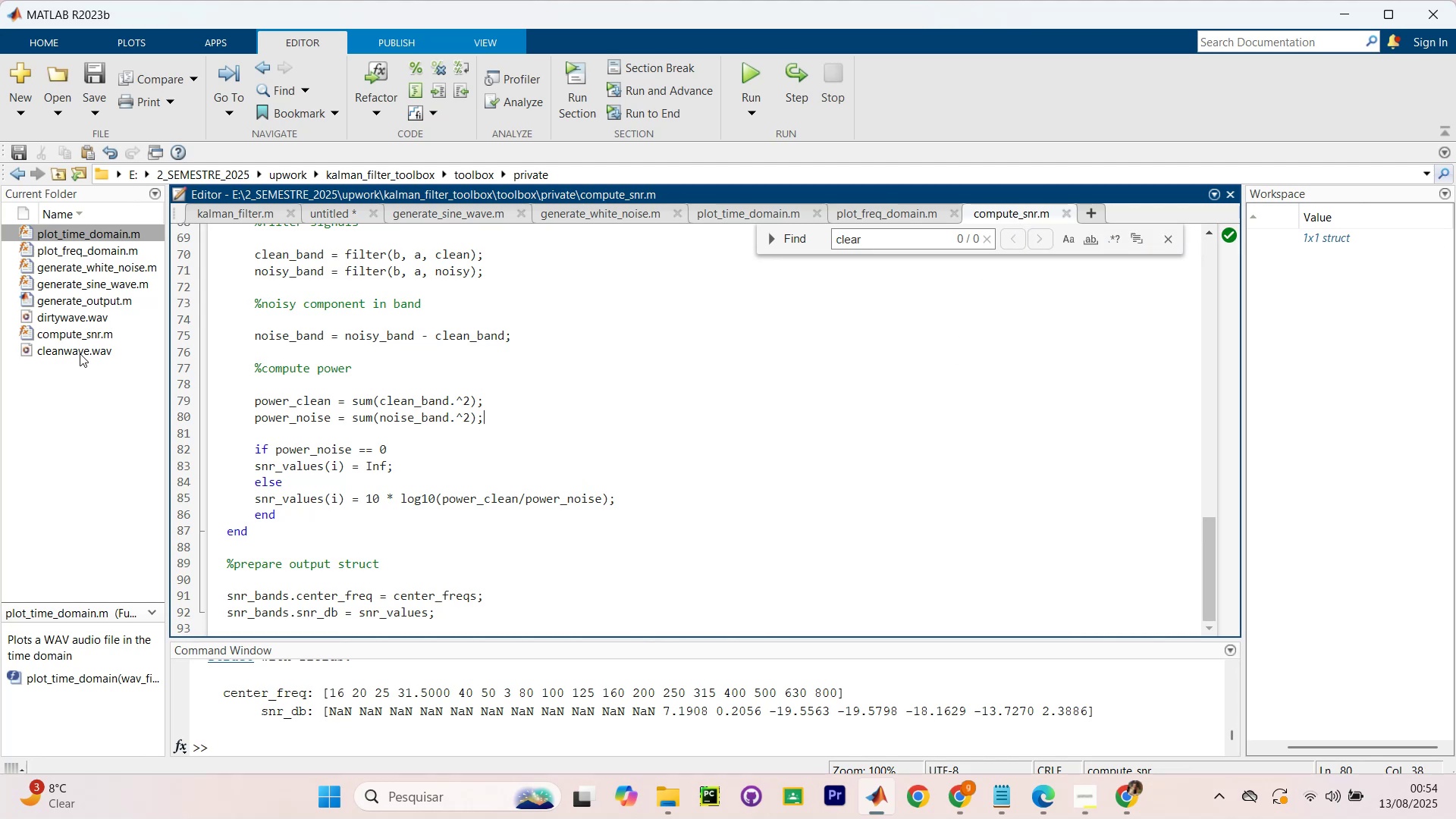 
left_click([93, 337])
 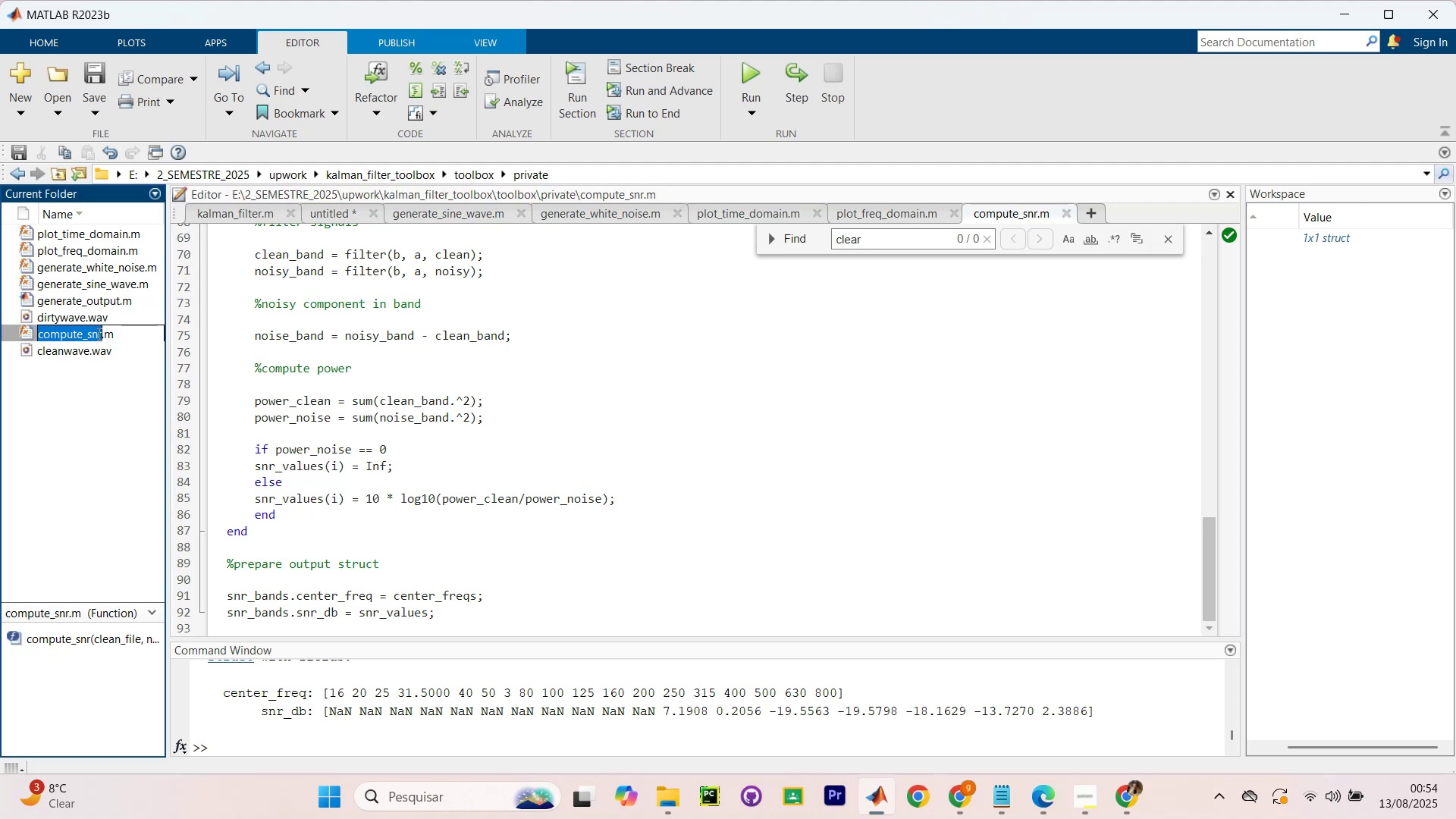 
left_click([99, 331])
 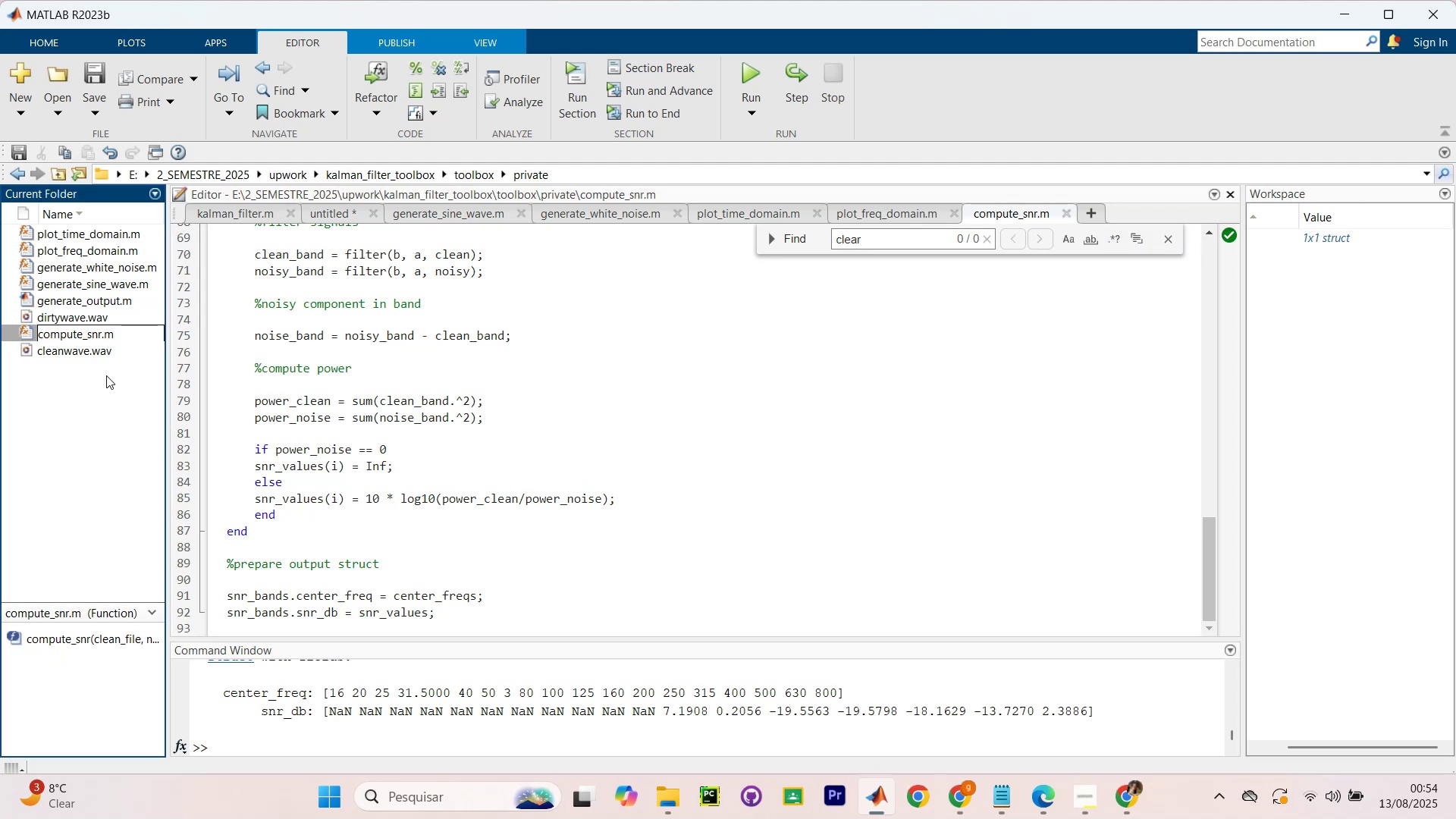 
key(ArrowRight)
 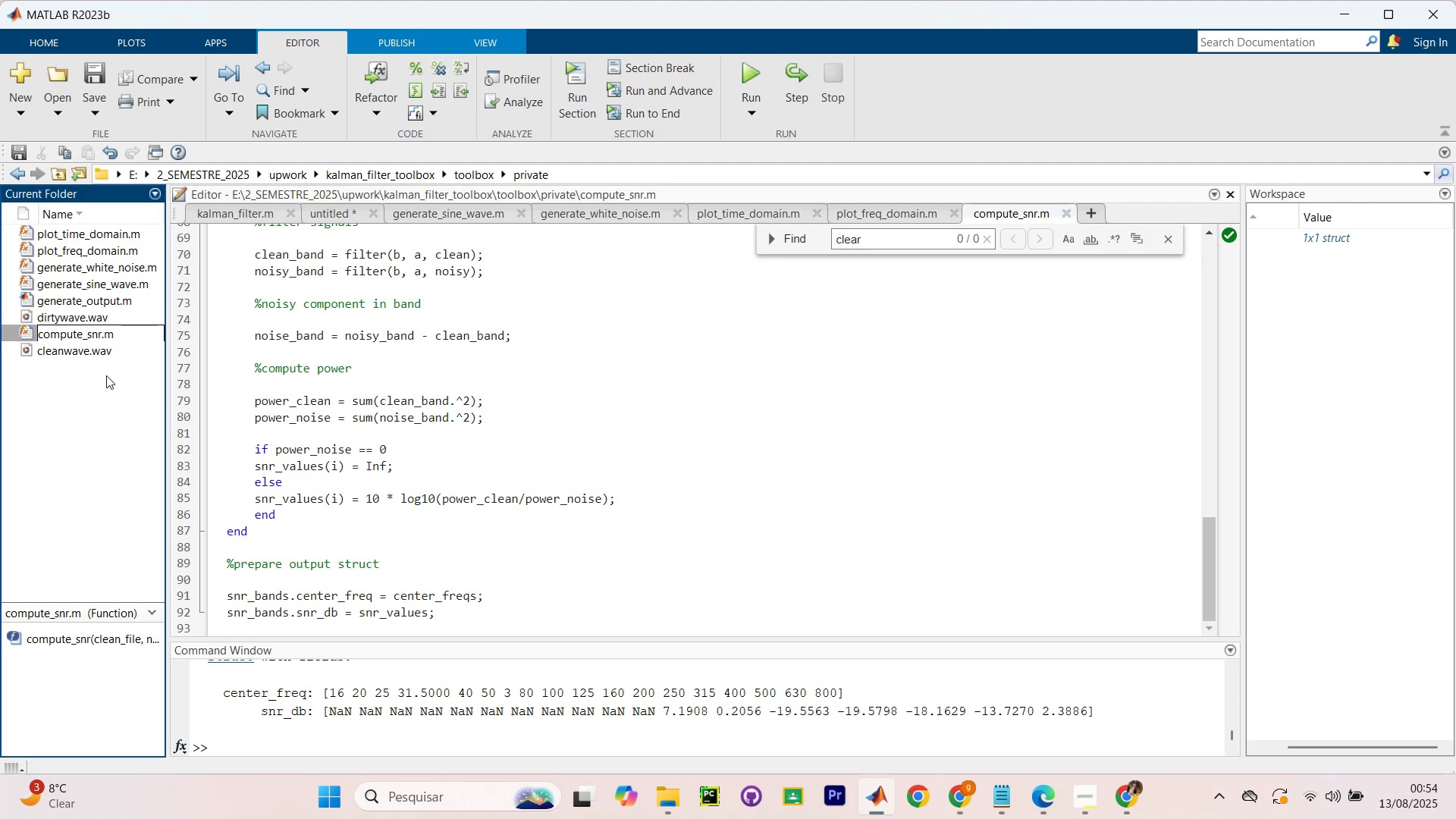 
type(_third_octave_band)
 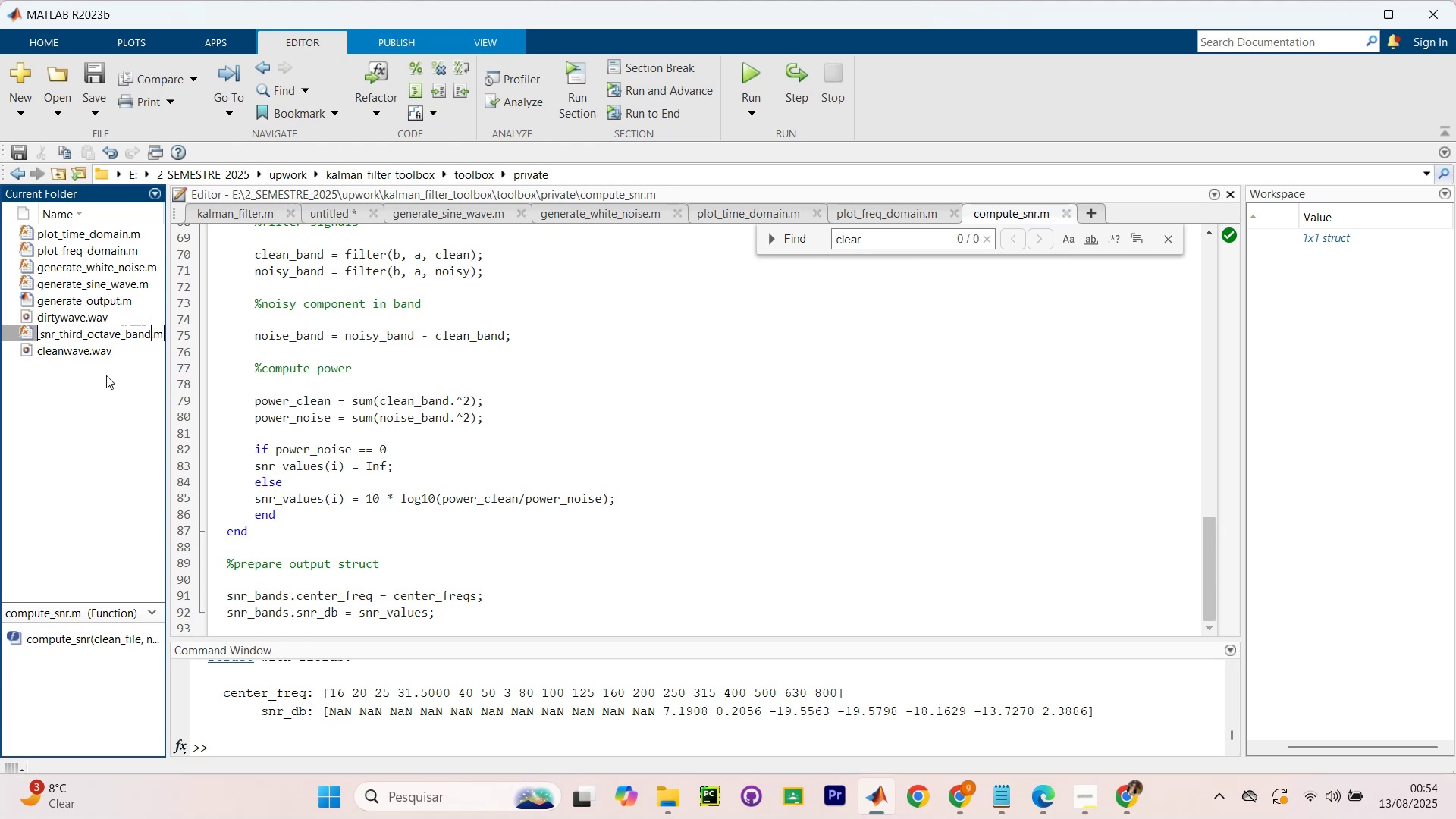 
key(Enter)
 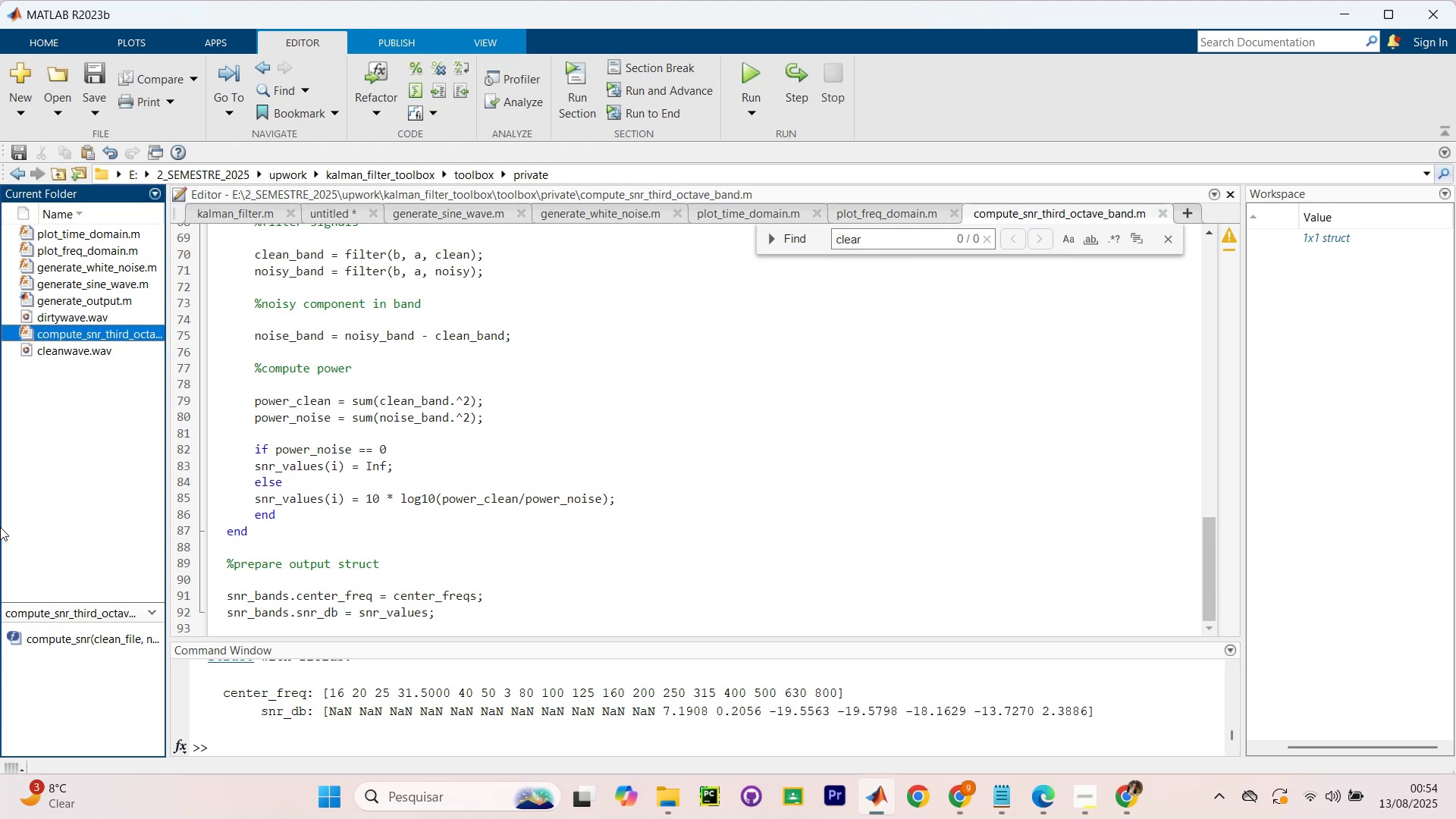 
left_click([158, 338])
 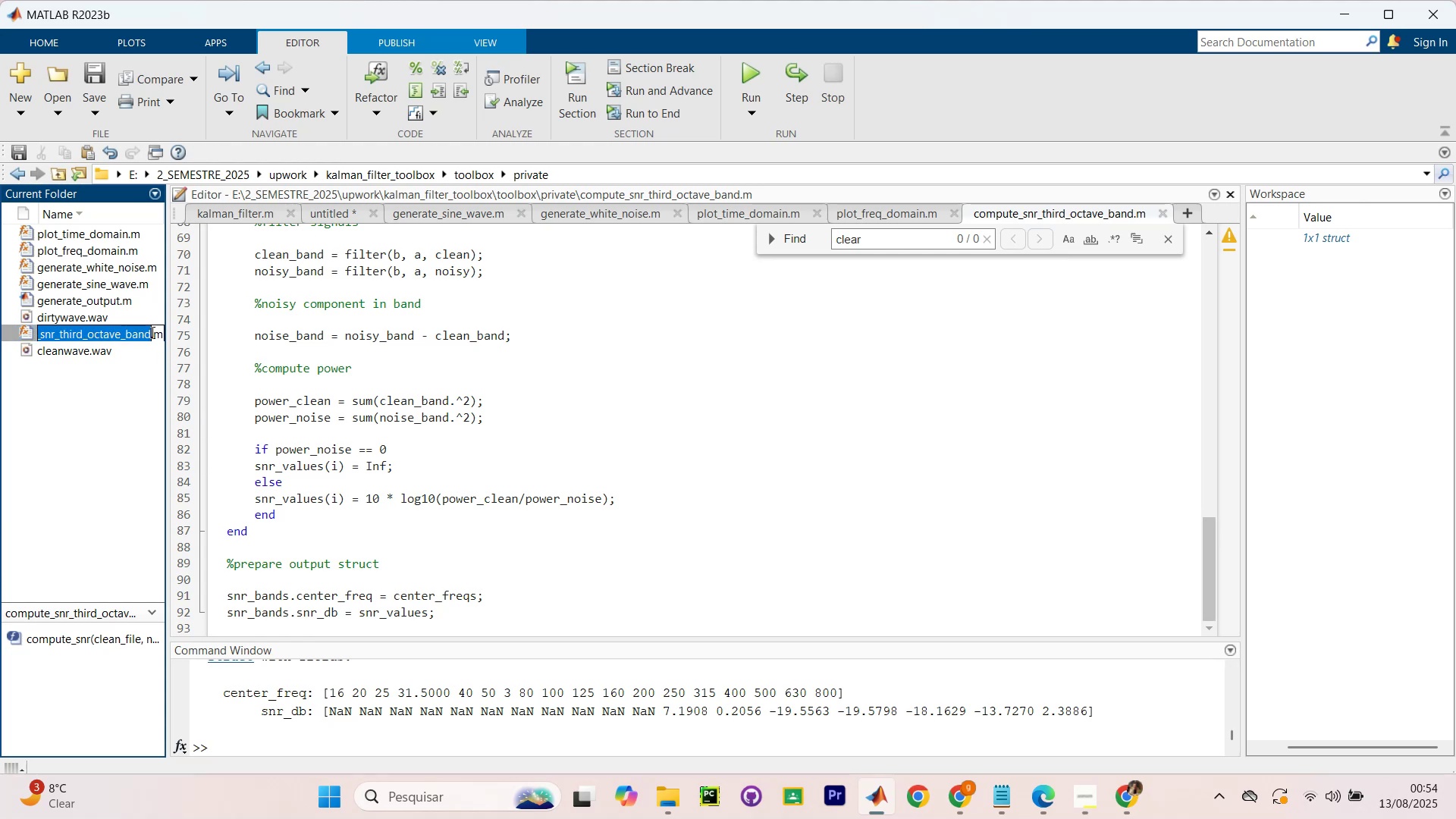 
left_click([152, 333])
 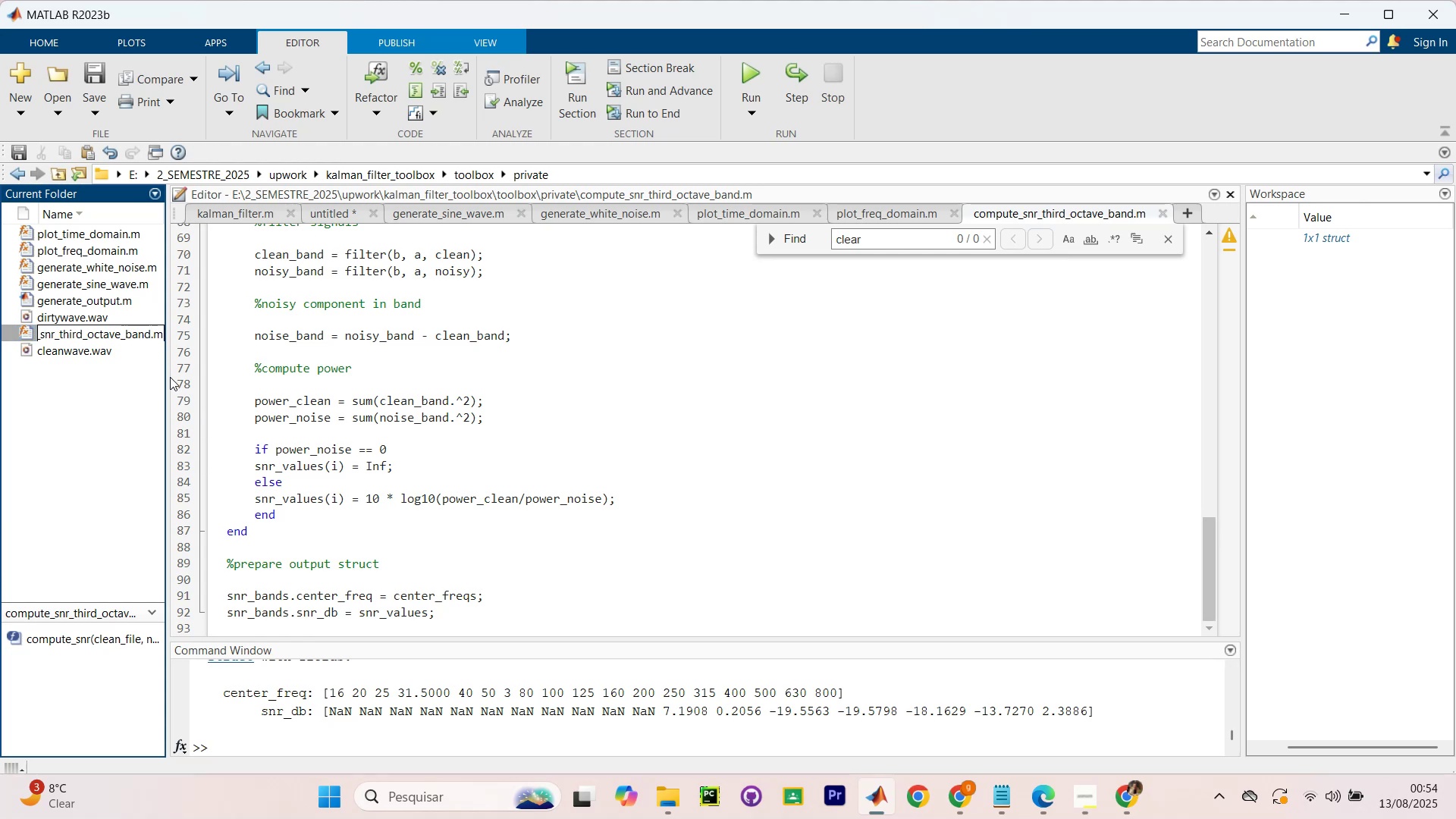 
key(ArrowLeft)
 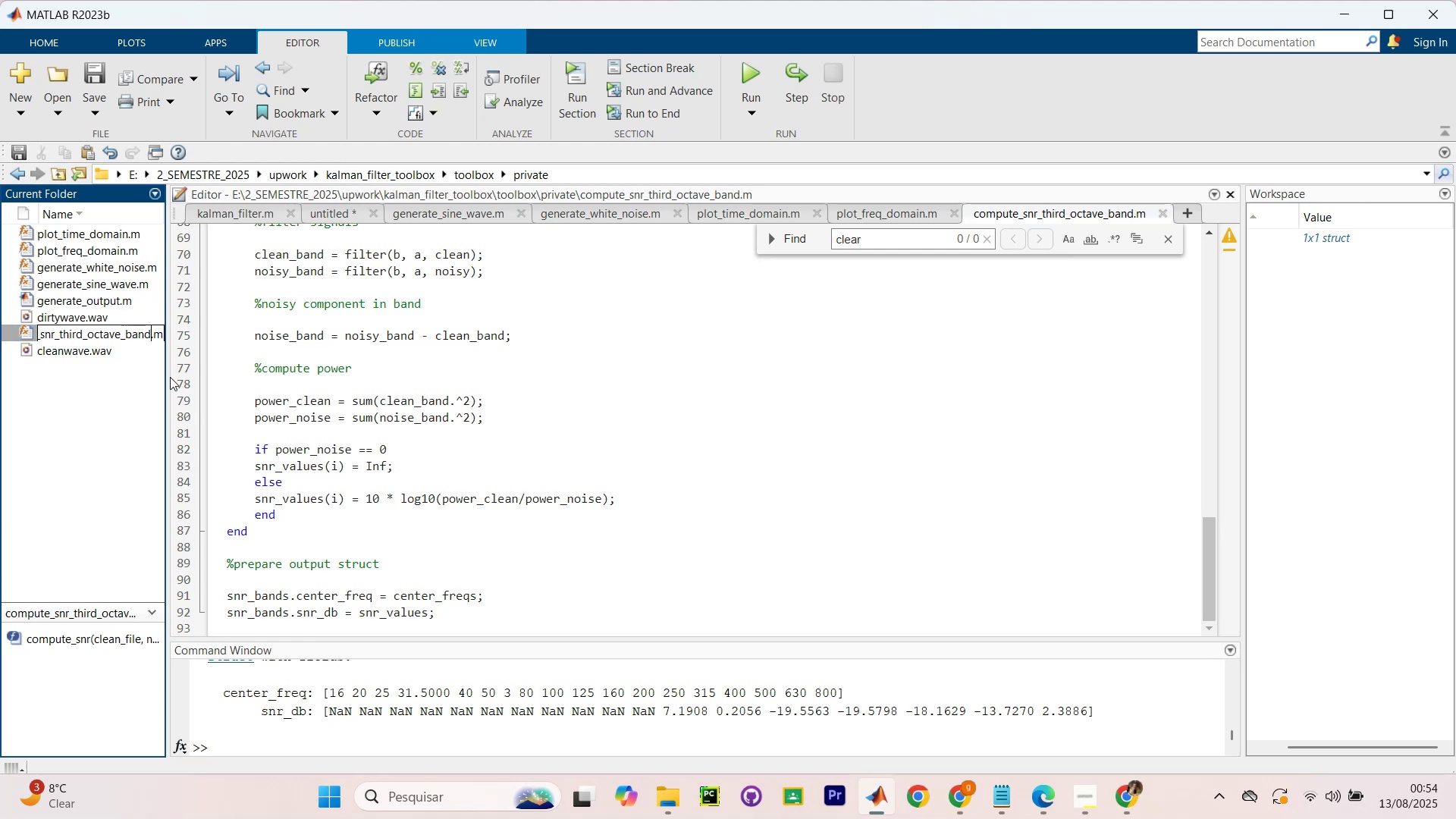 
key(S)
 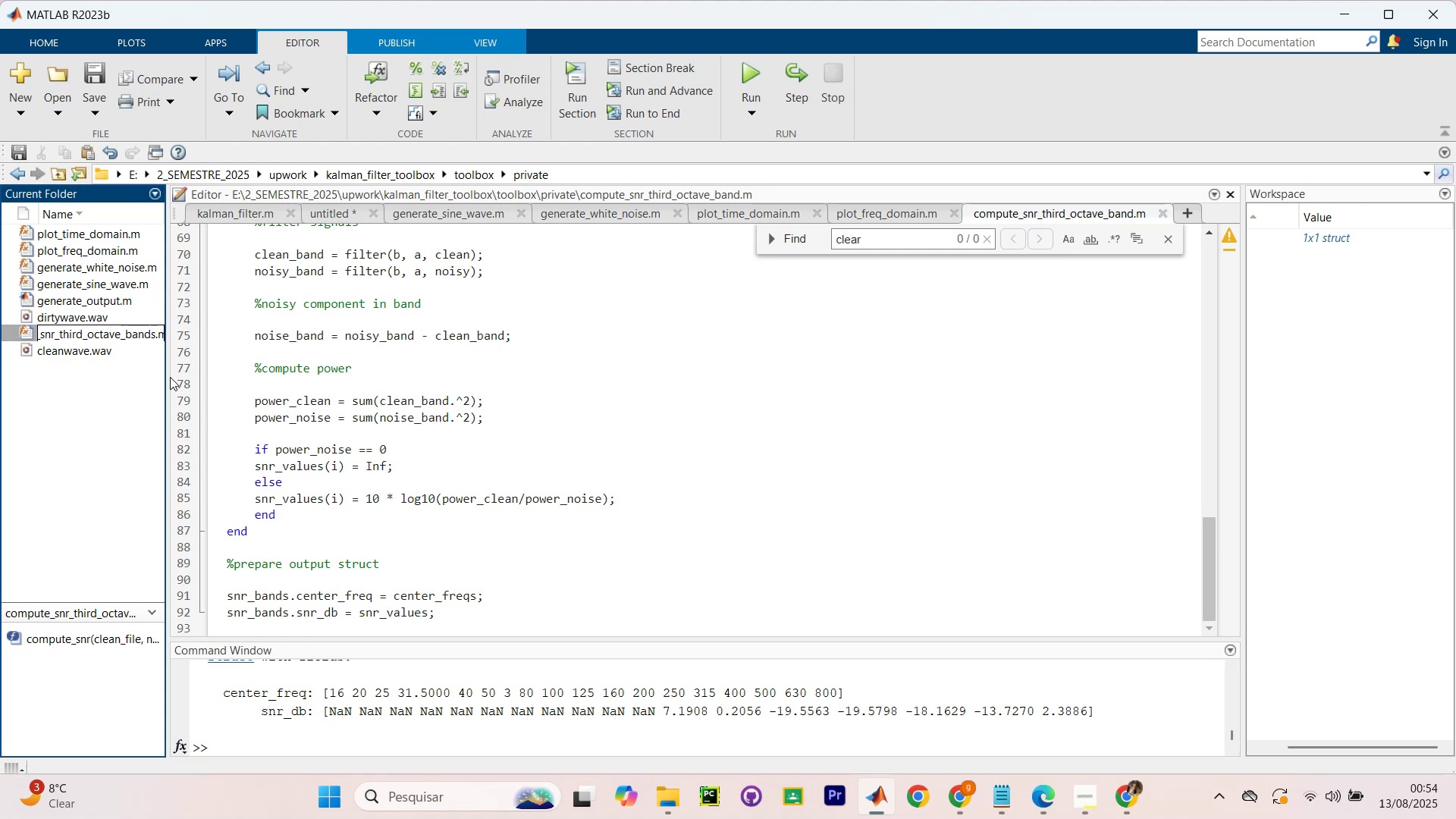 
key(Enter)
 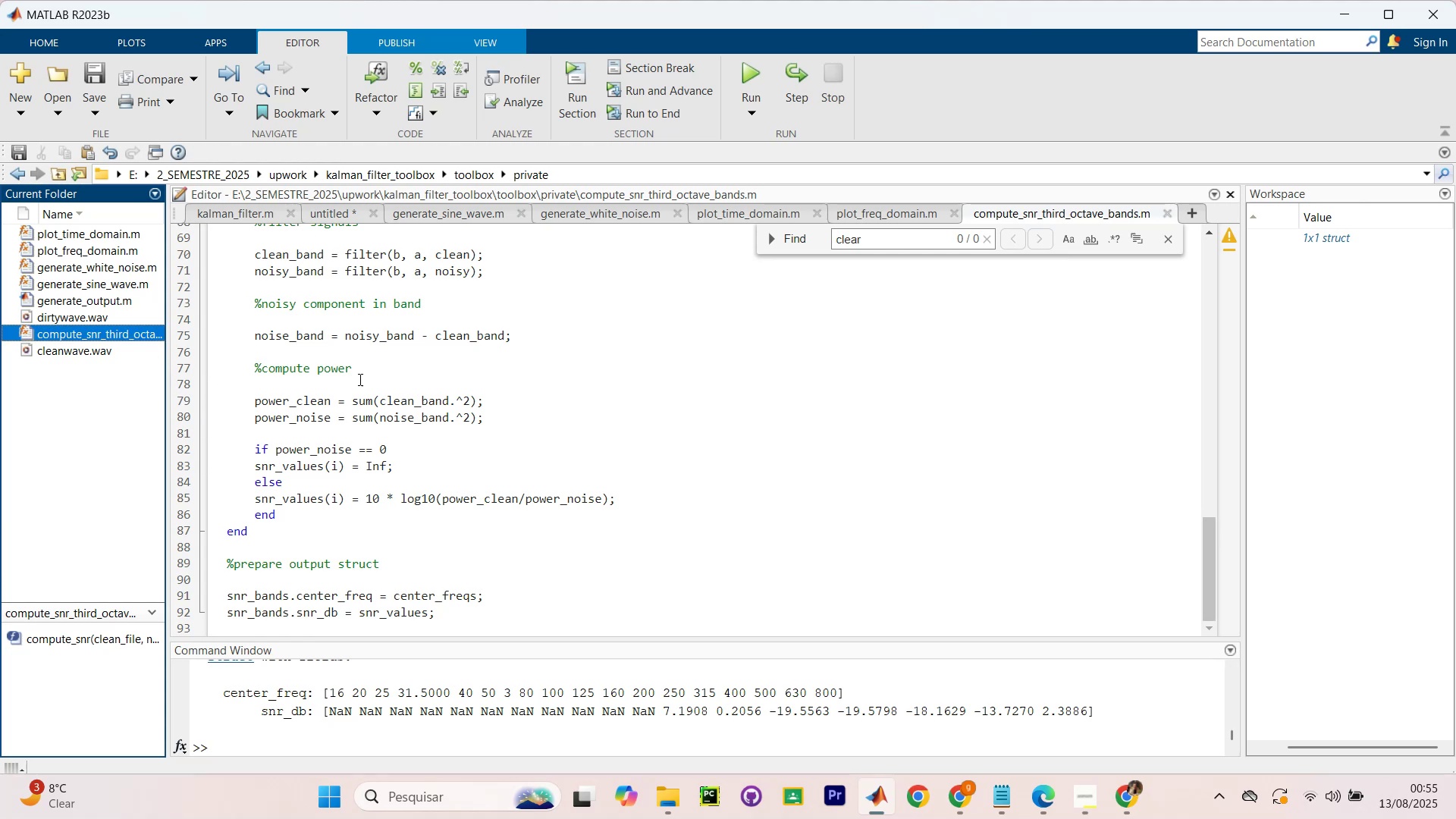 
scroll: coordinate [422, 302], scroll_direction: up, amount: 22.0
 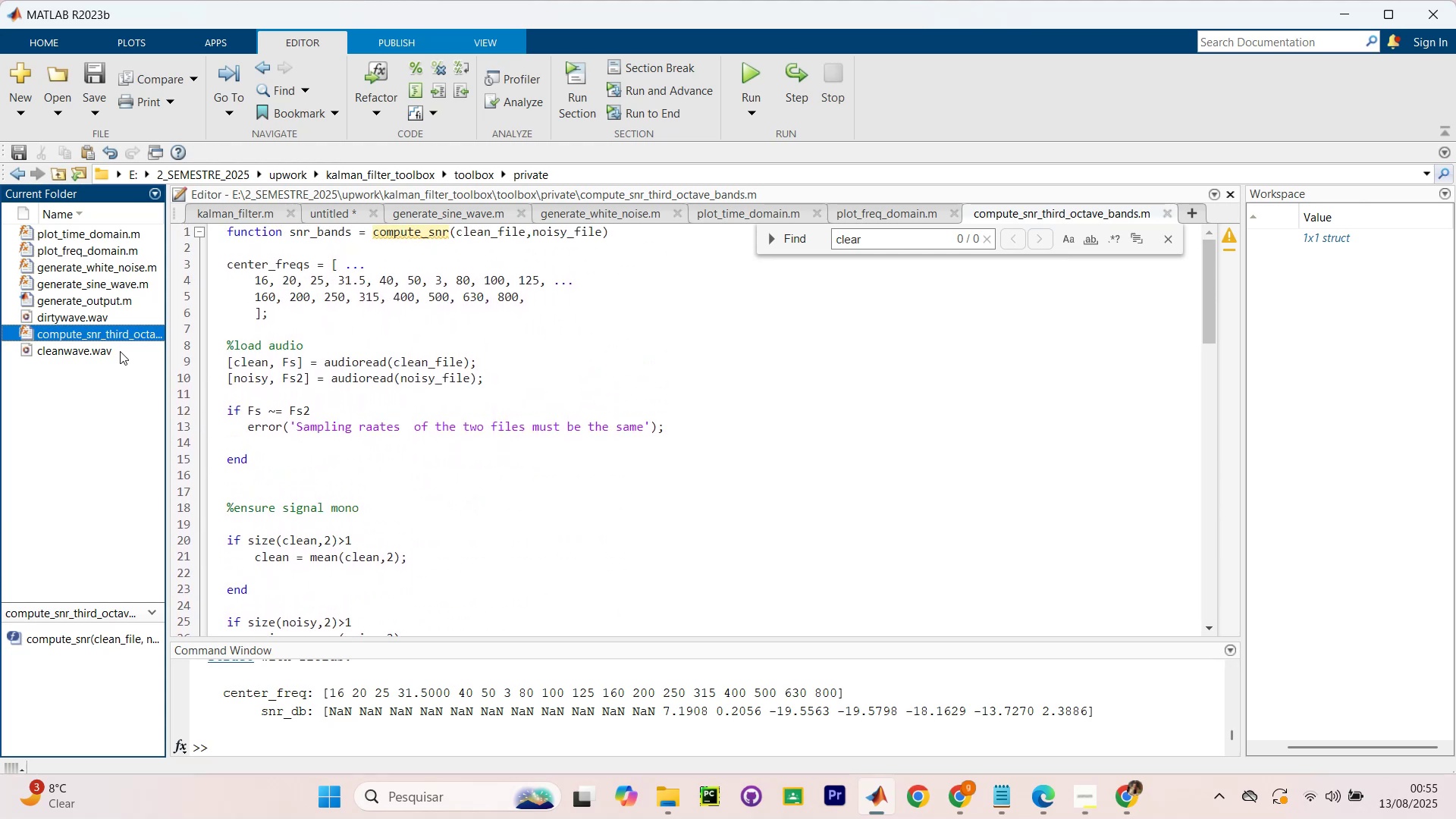 
left_click([90, 337])
 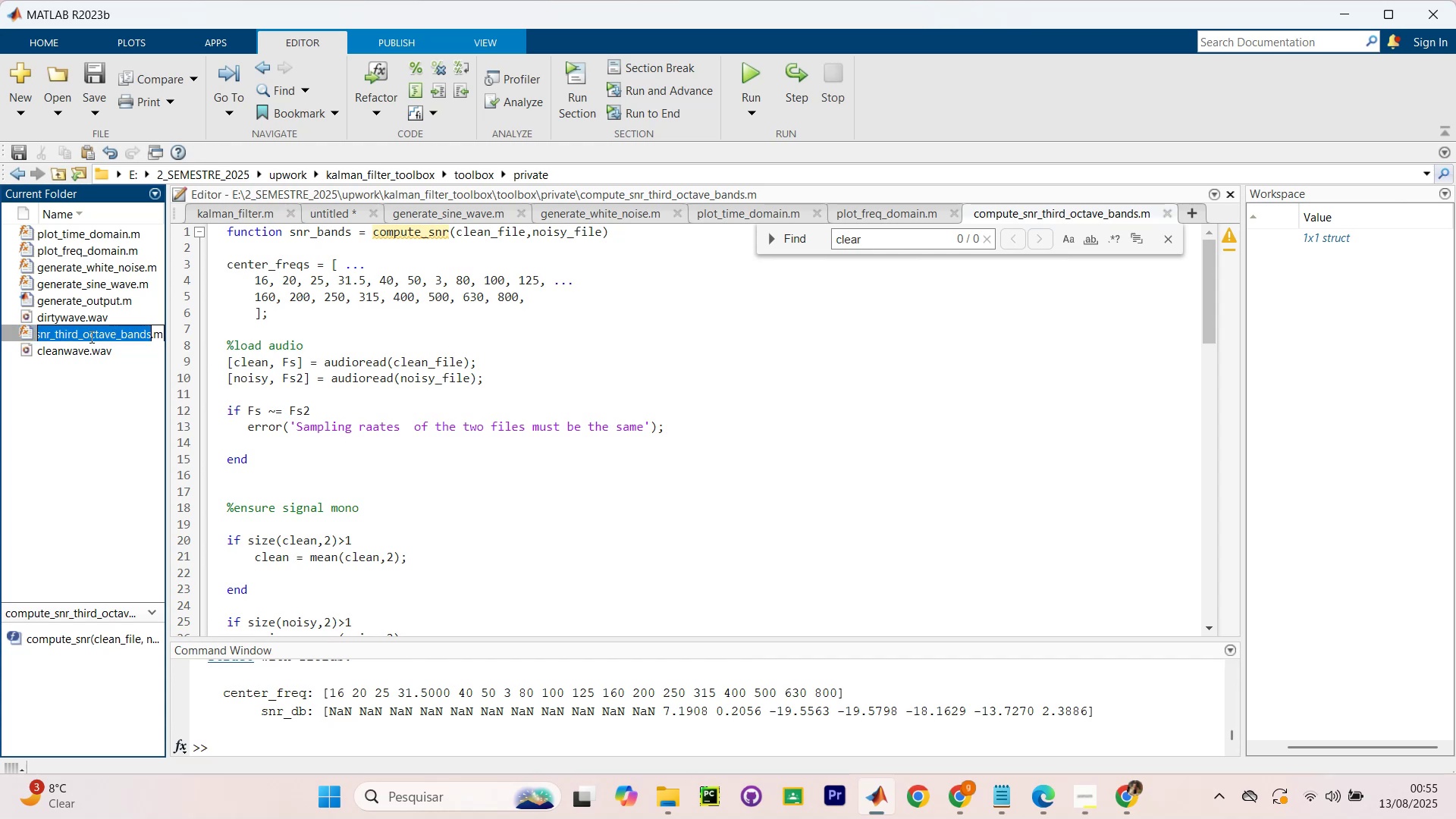 
key(Control+C)
 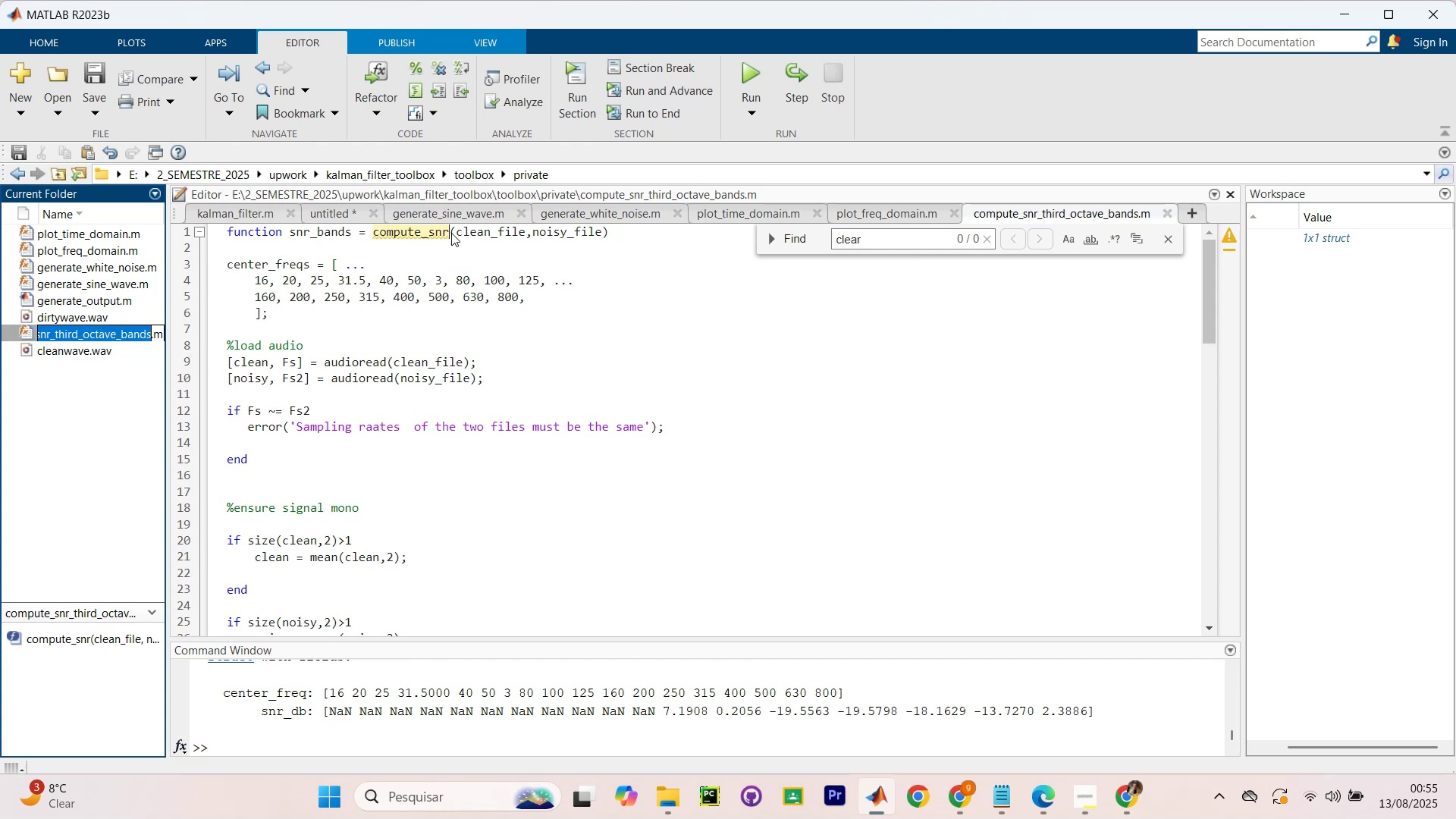 
left_click_drag(start_coordinate=[450, 231], to_coordinate=[406, 228])
 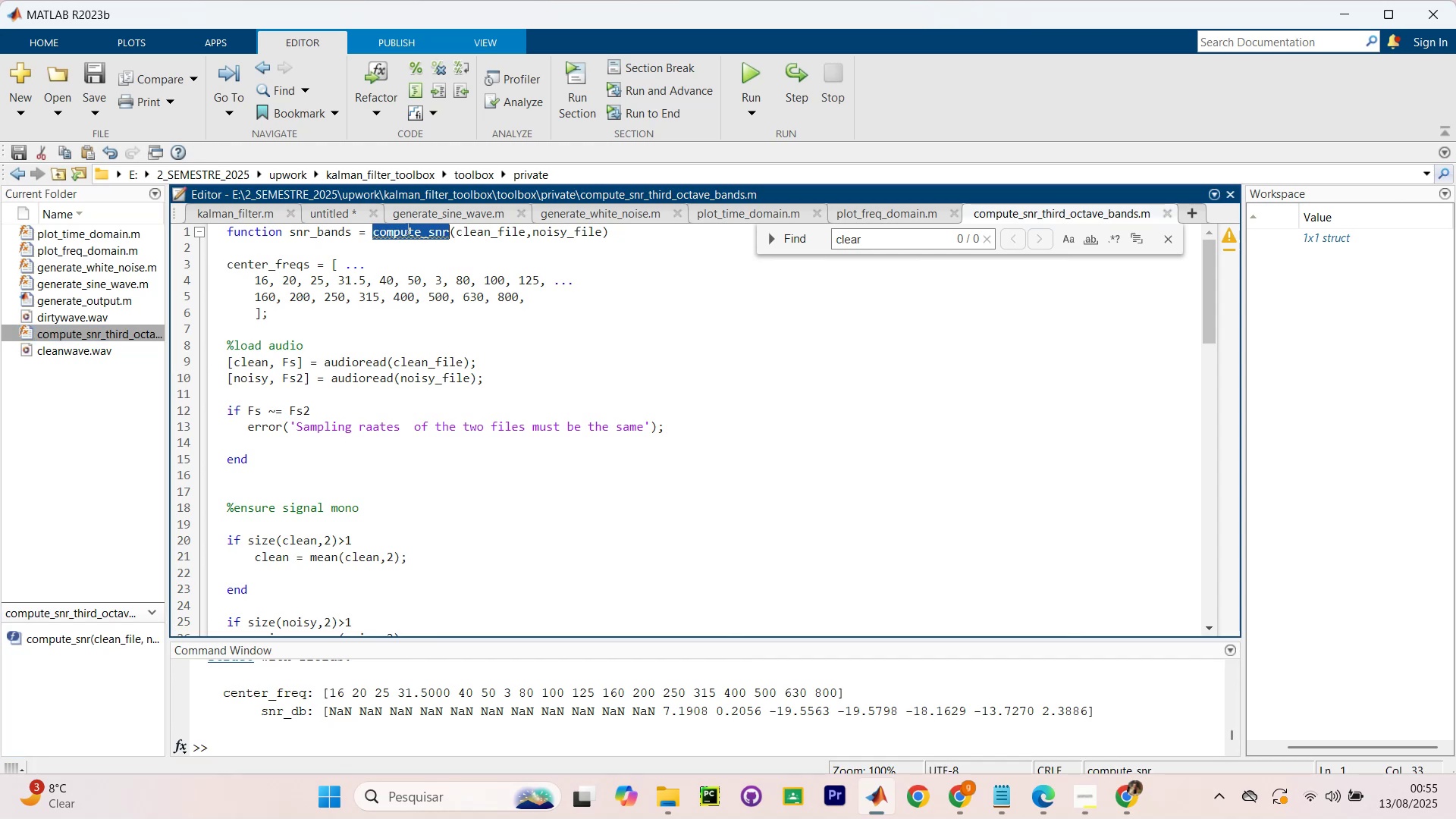 
key(Control+V)
 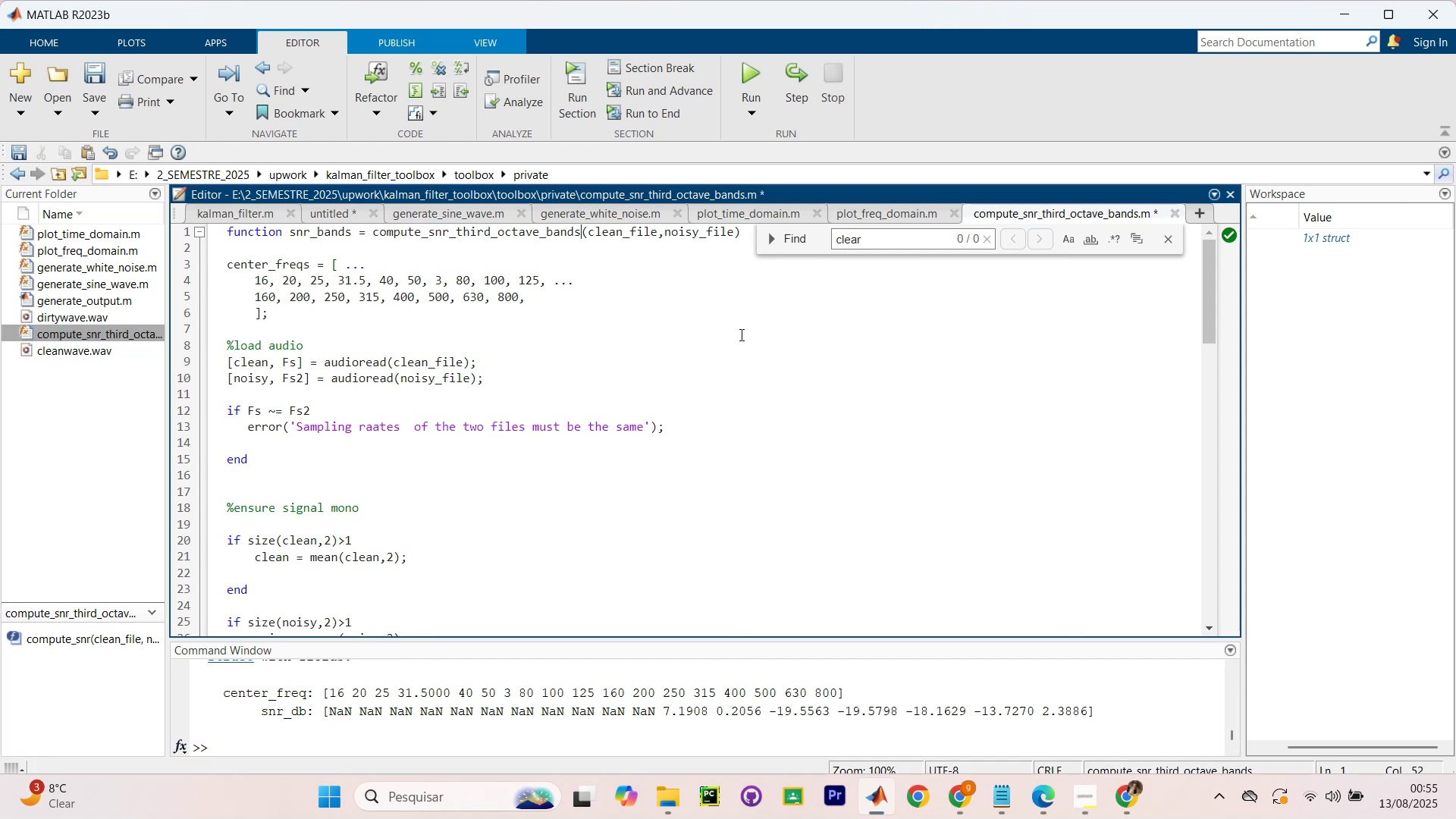 
left_click_drag(start_coordinate=[857, 381], to_coordinate=[855, 366])
 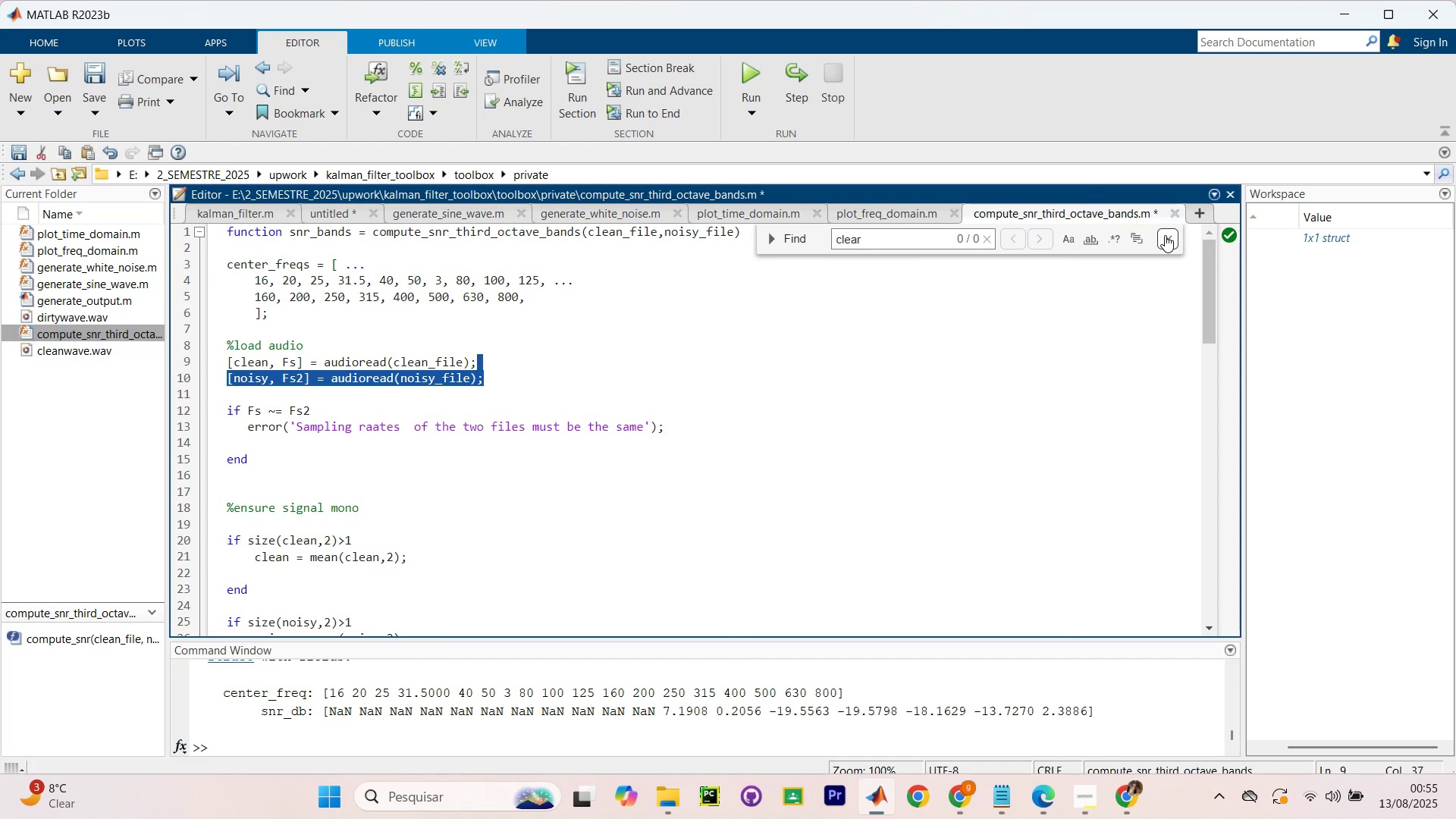 
left_click([1166, 234])
 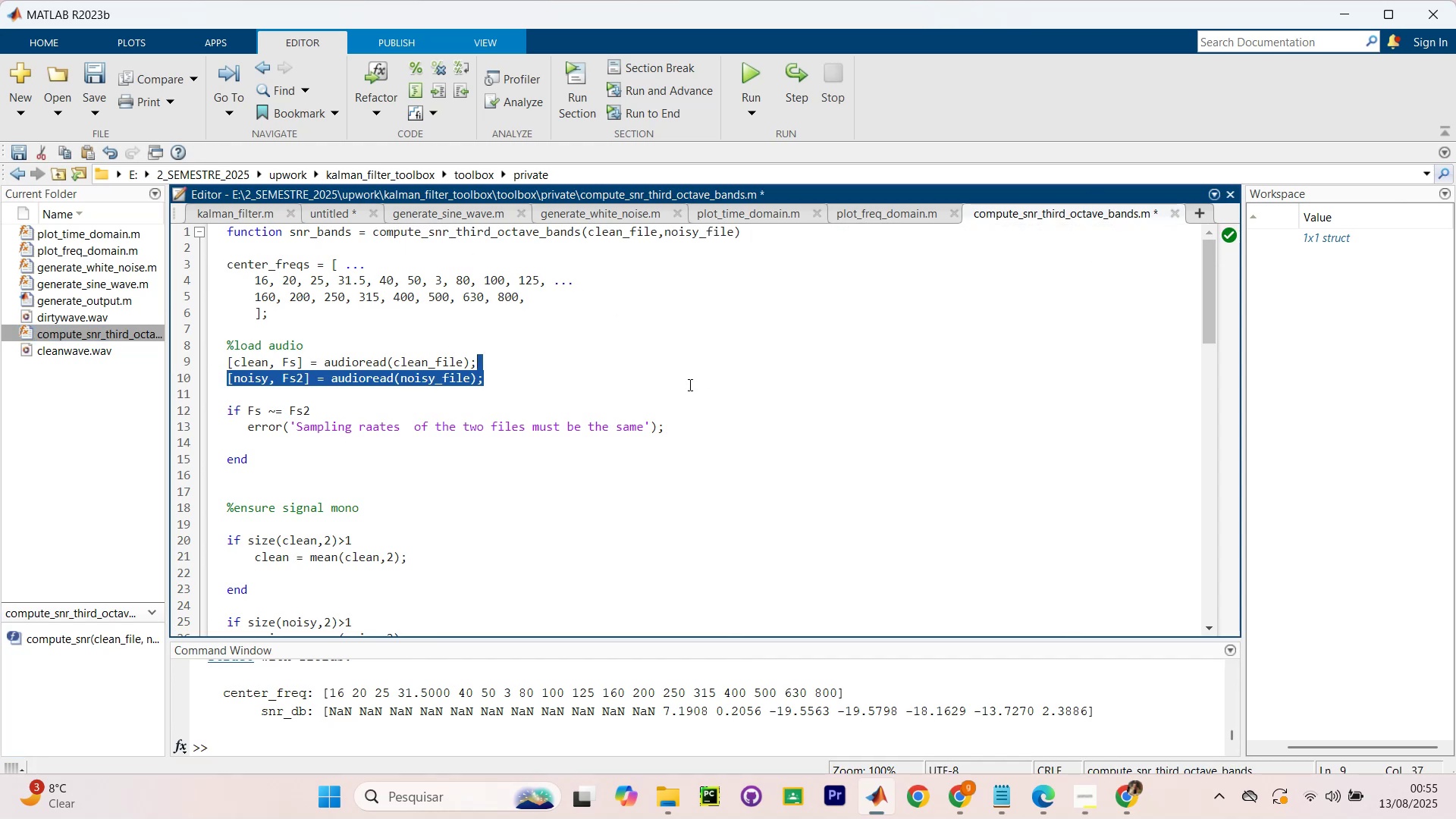 
left_click([687, 384])
 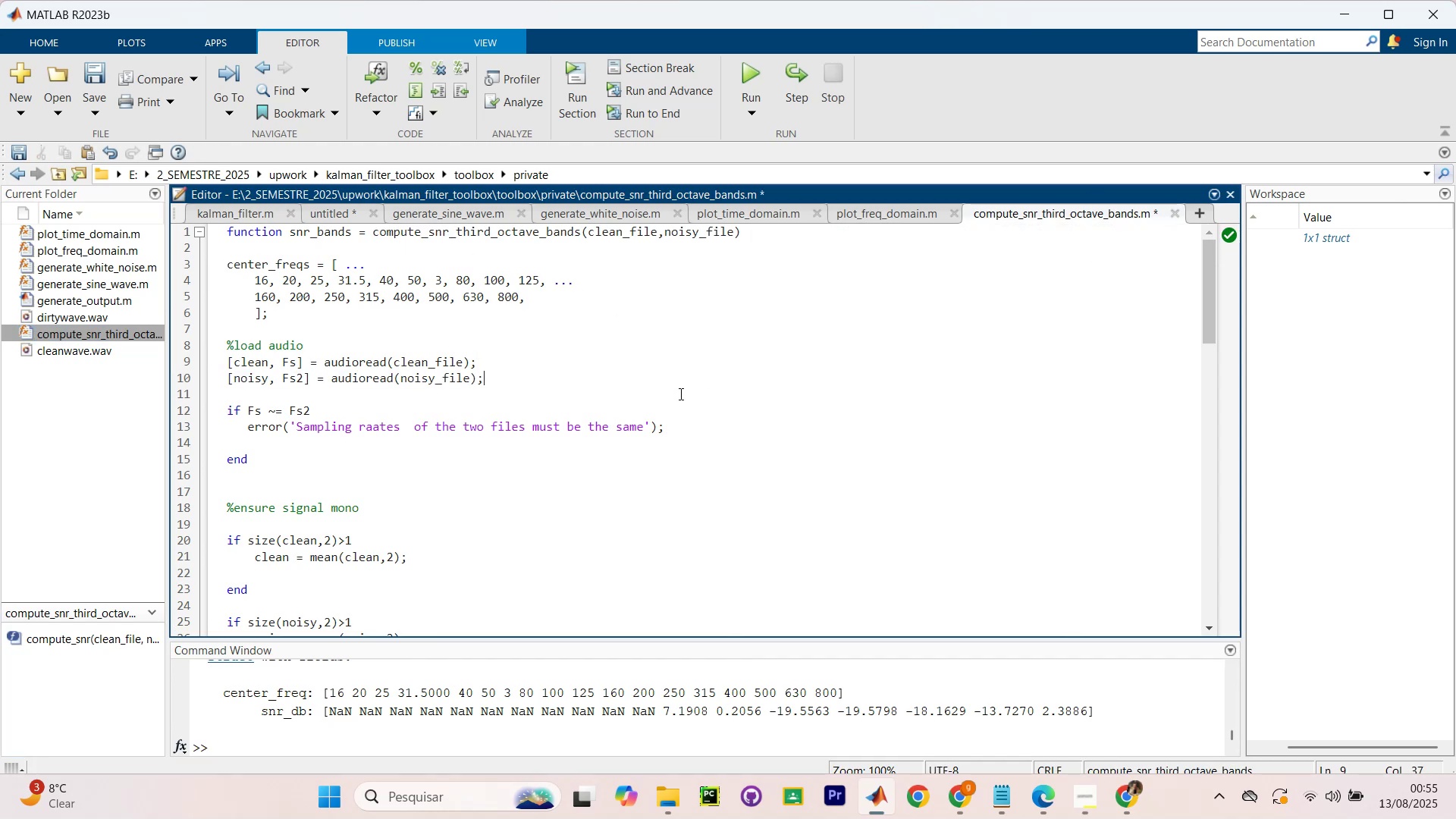 
hold_key(key=ControlLeft, duration=0.48)
 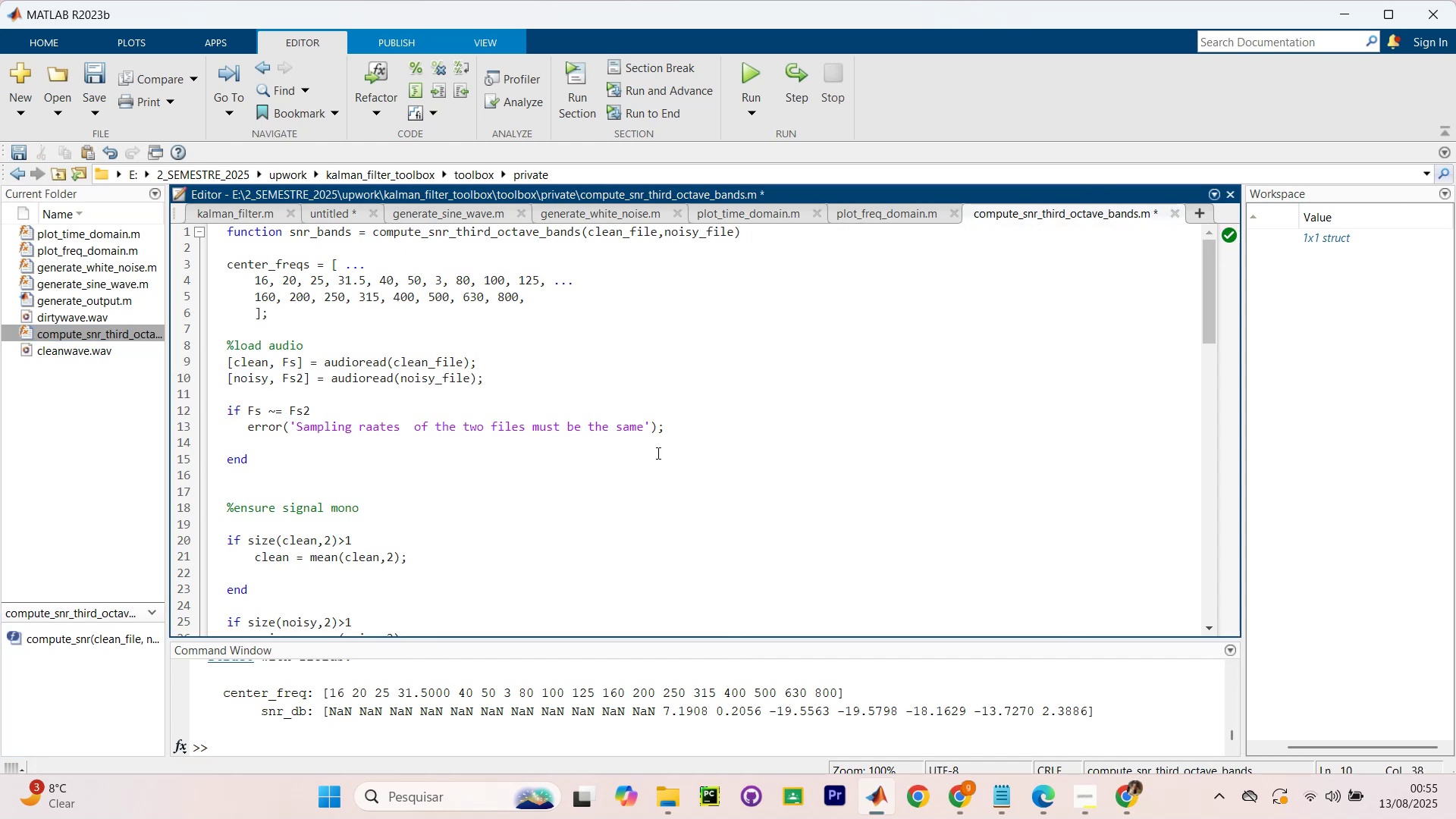 
scroll: coordinate [661, 458], scroll_direction: down, amount: 7.0
 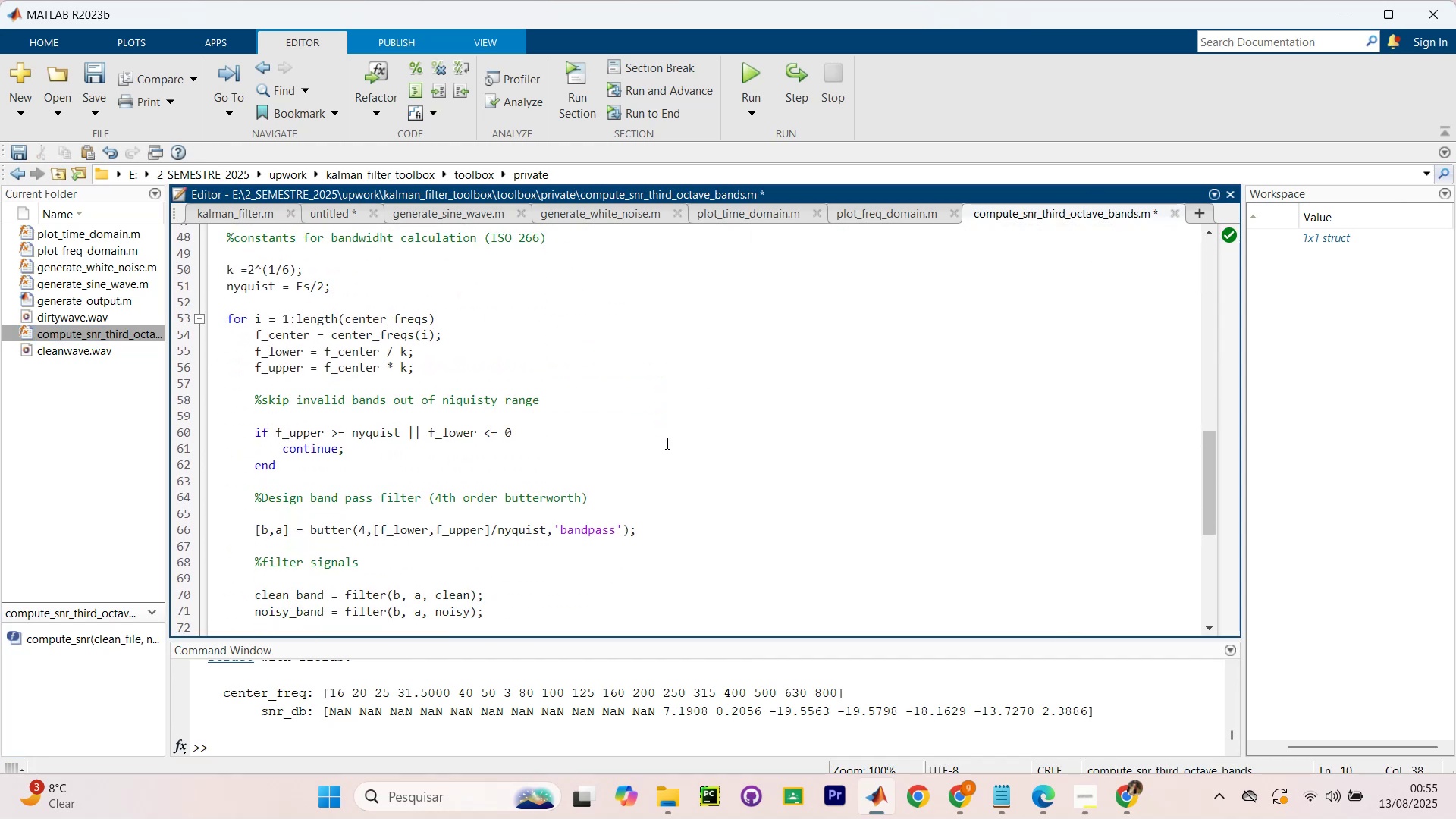 
left_click([666, 442])
 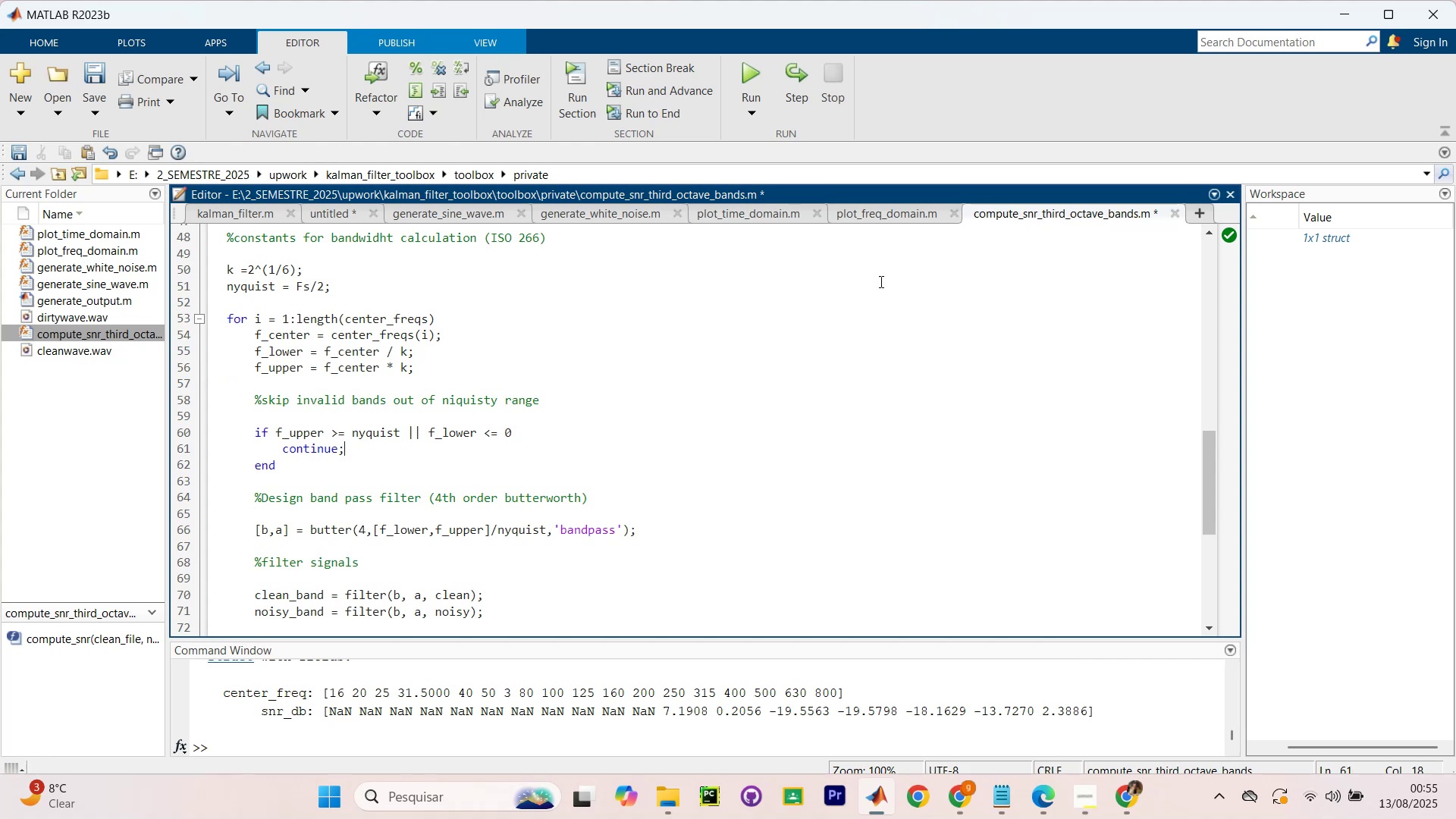 
scroll: coordinate [1179, 260], scroll_direction: up, amount: 10.0
 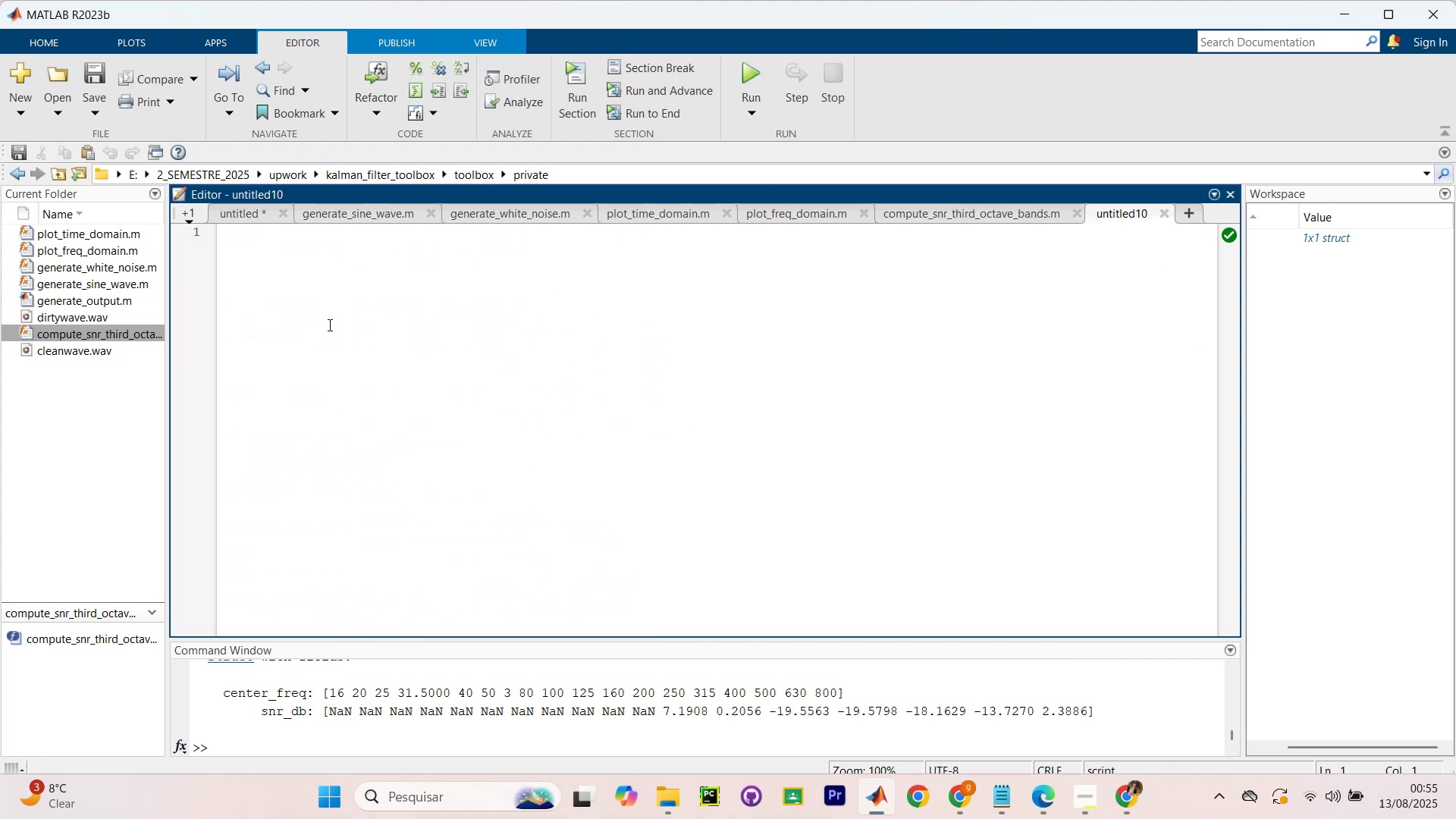 
wait(6.21)
 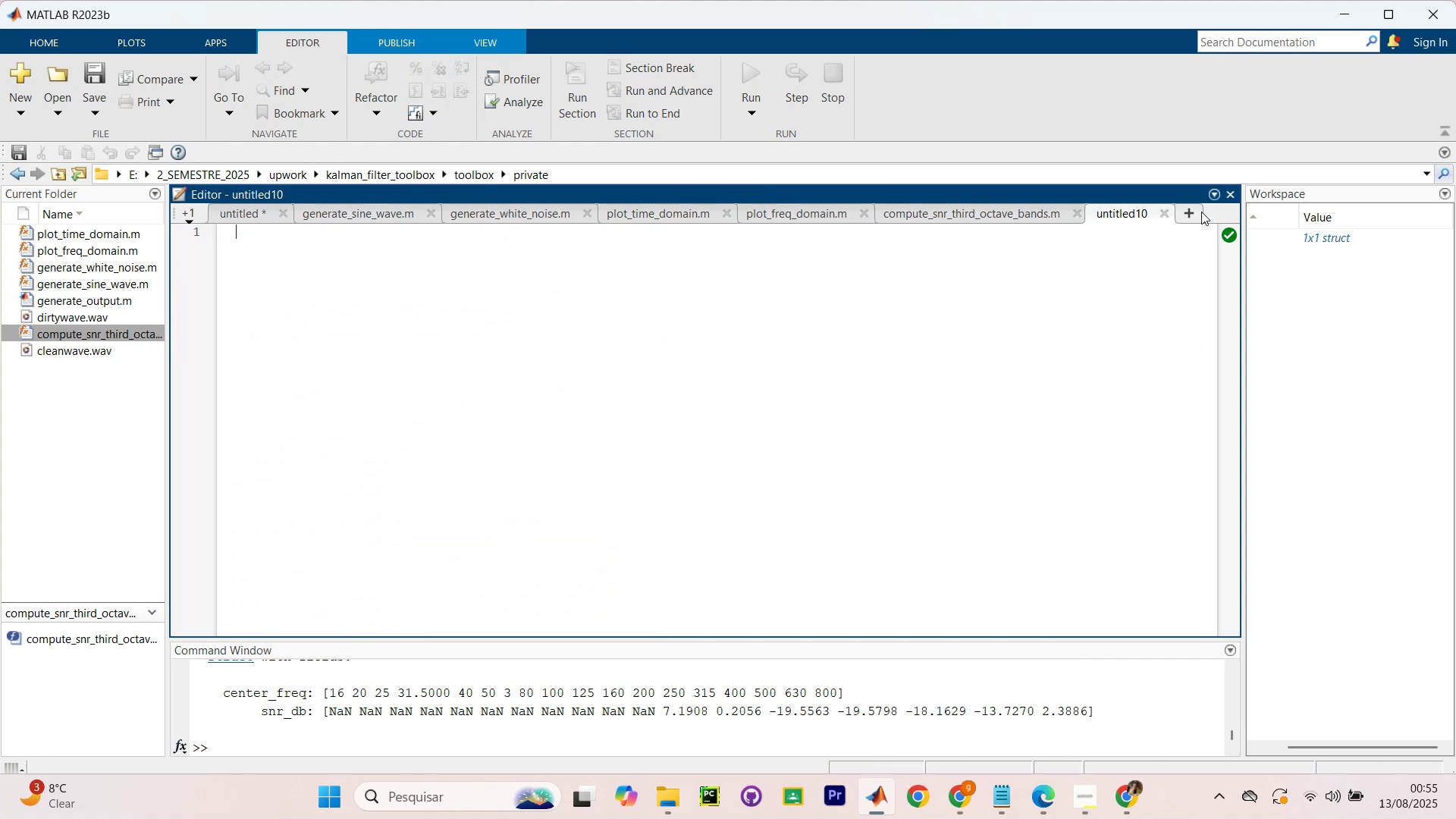 
type(funci)
key(Backspace)
type(tion plot_snr_third_octave_bands(clean_file,noisy_file)
 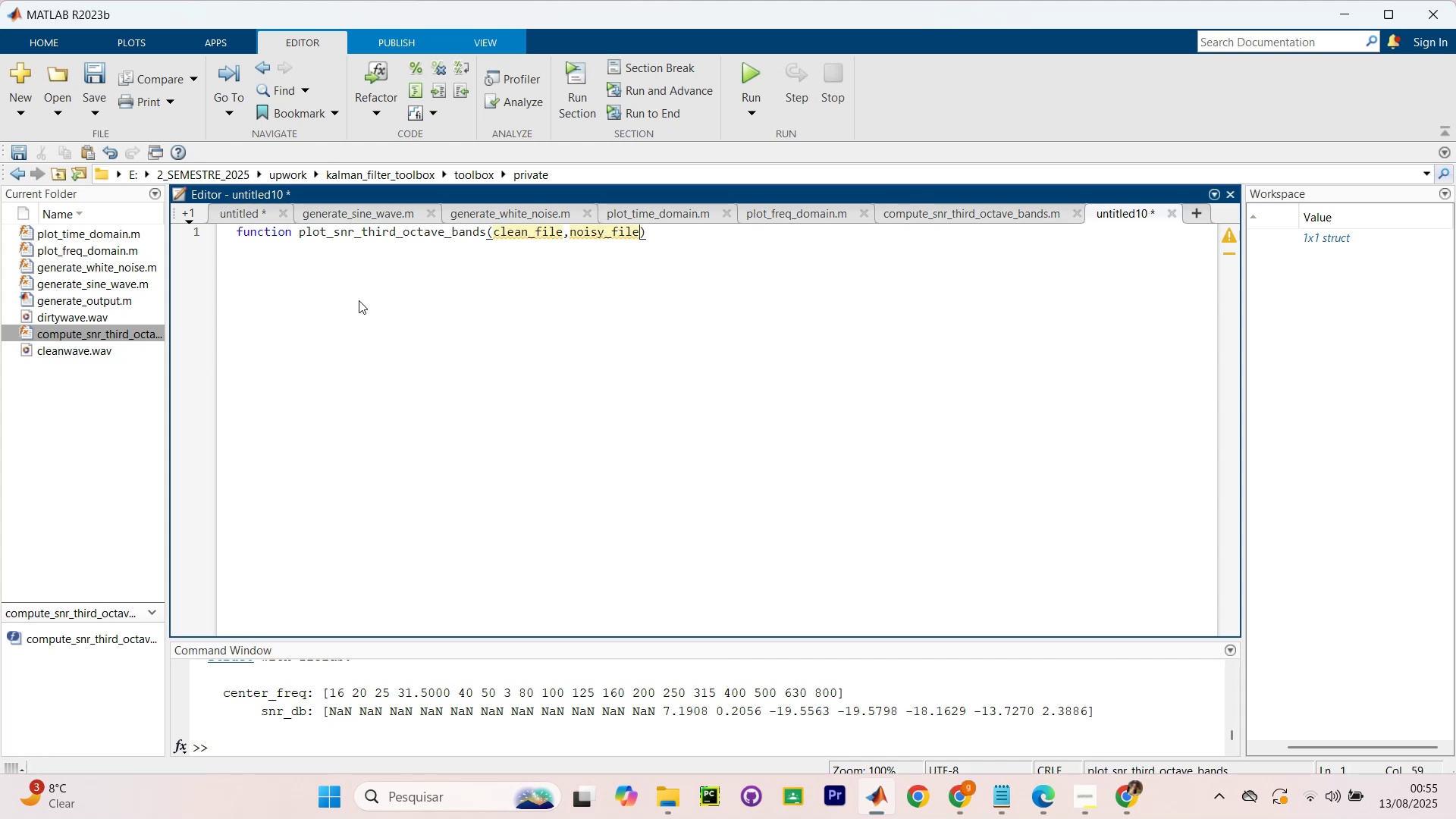 
key(ArrowRight)
 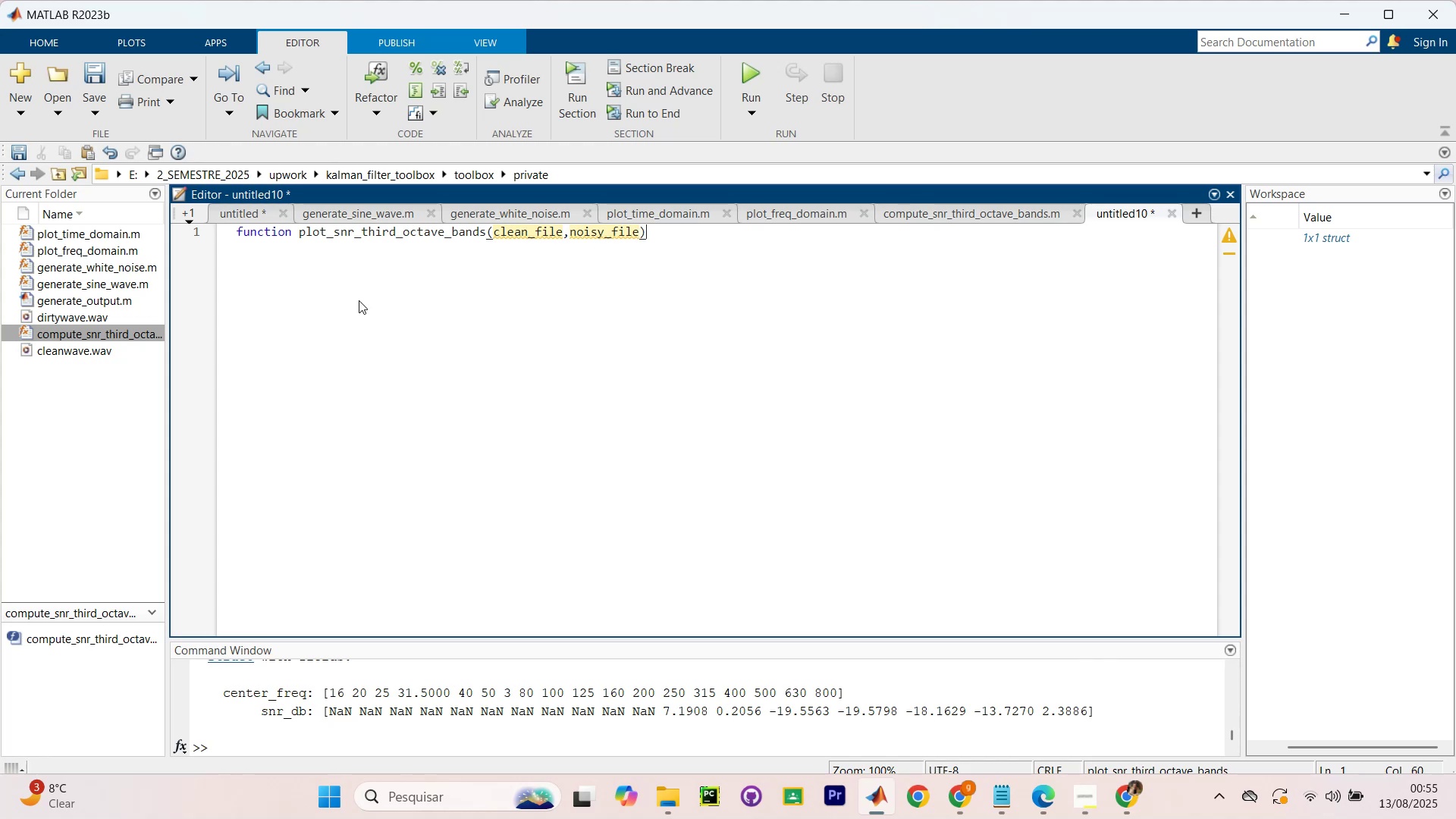 
key(Enter)
 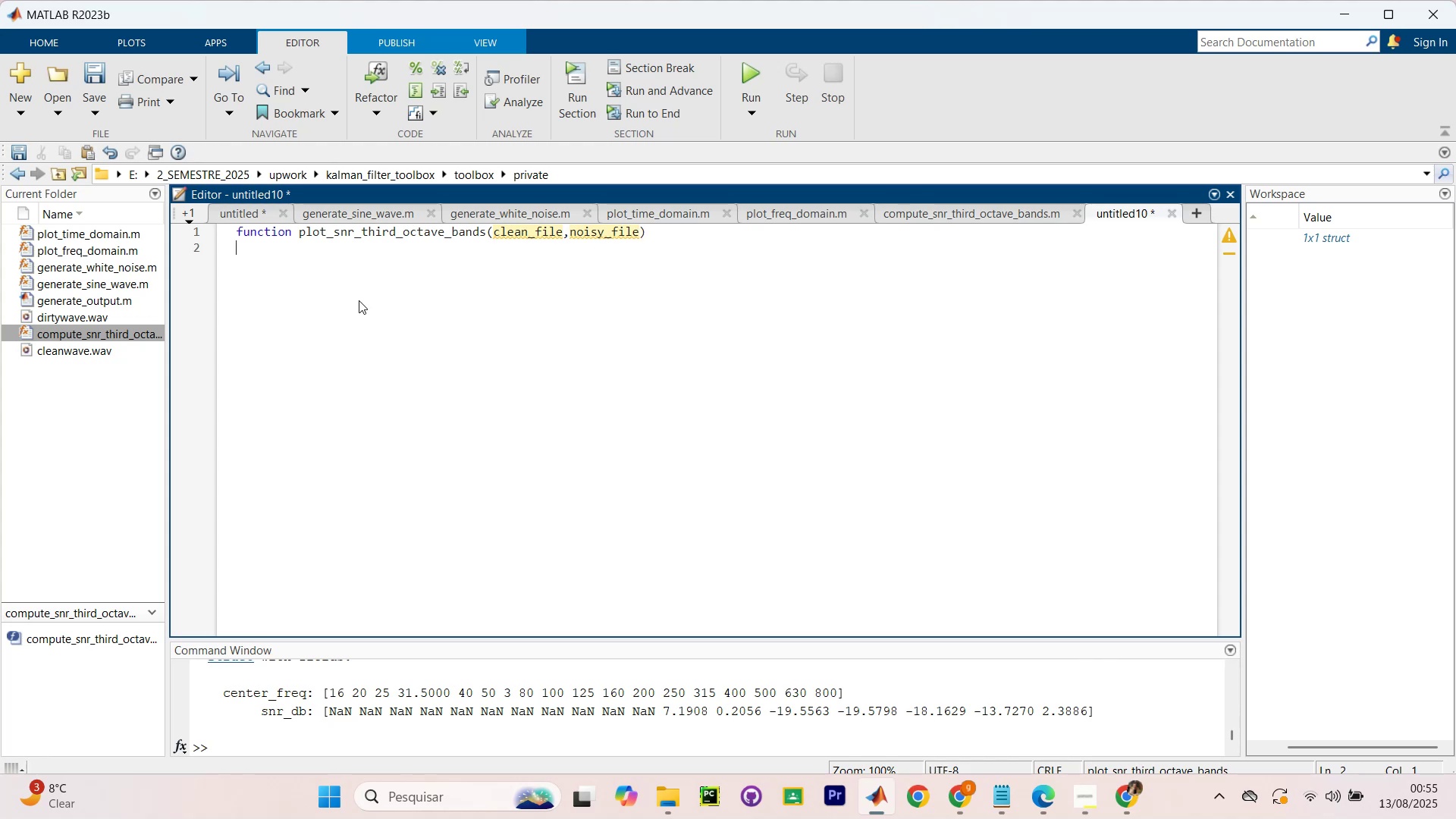 
key(Enter)
 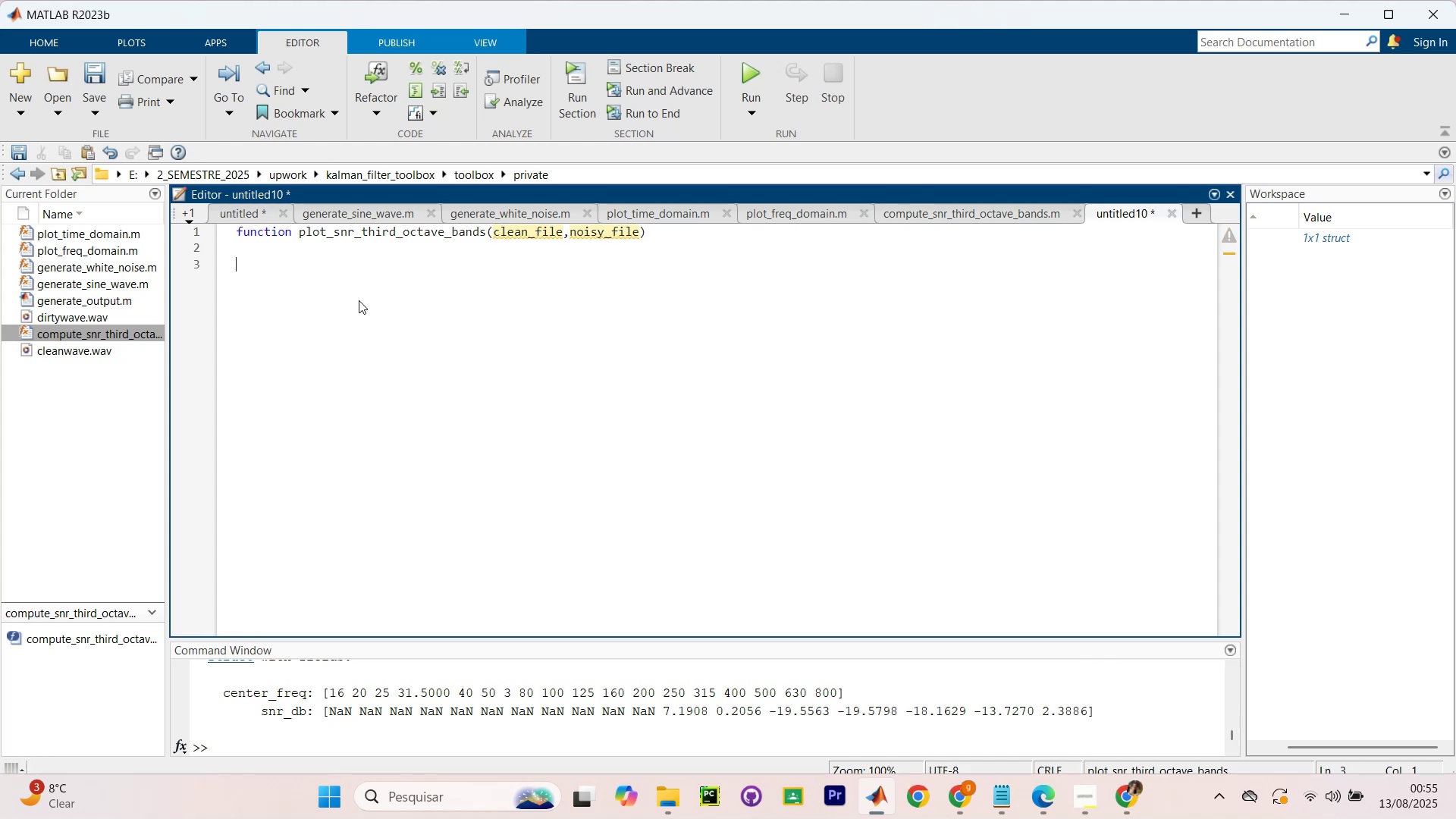 
type(%Loads two Wav files )
key(Backspace)
type(, como)
key(Backspace)
type(pute SNR per 1)
 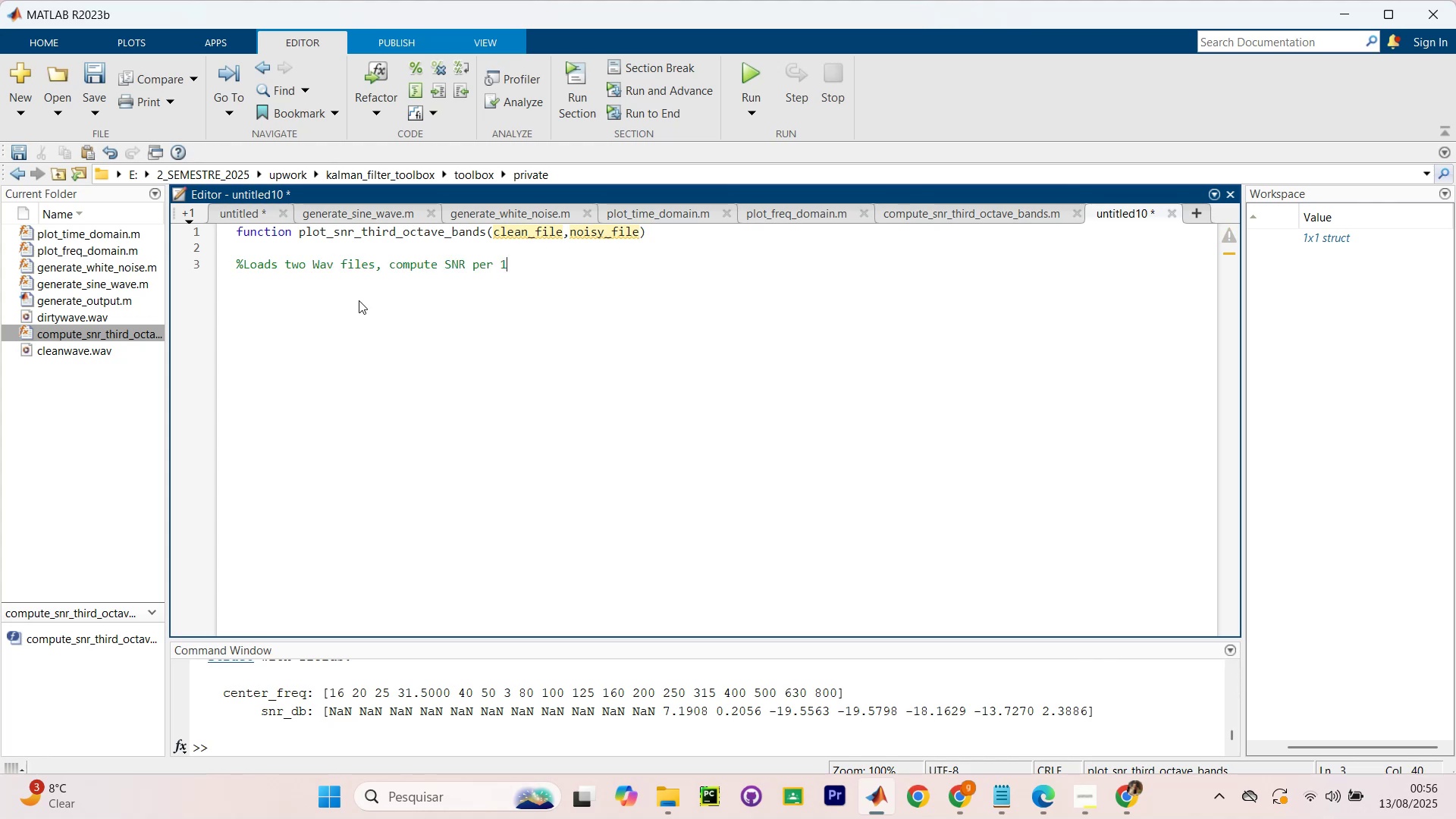 
key(Unknown)
 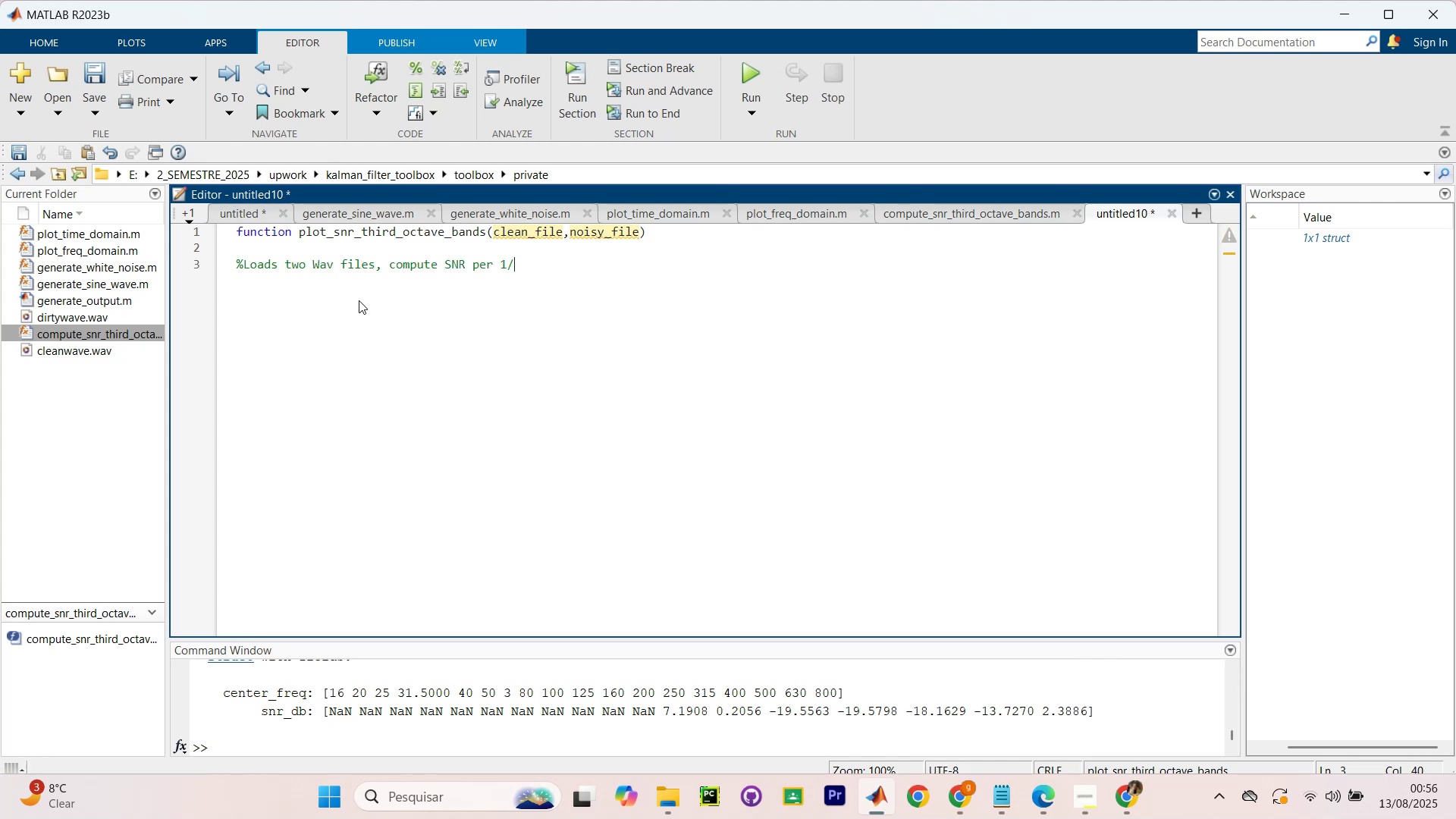 
type(3 oct band )
key(Backspace)
type(, and plots the result)
 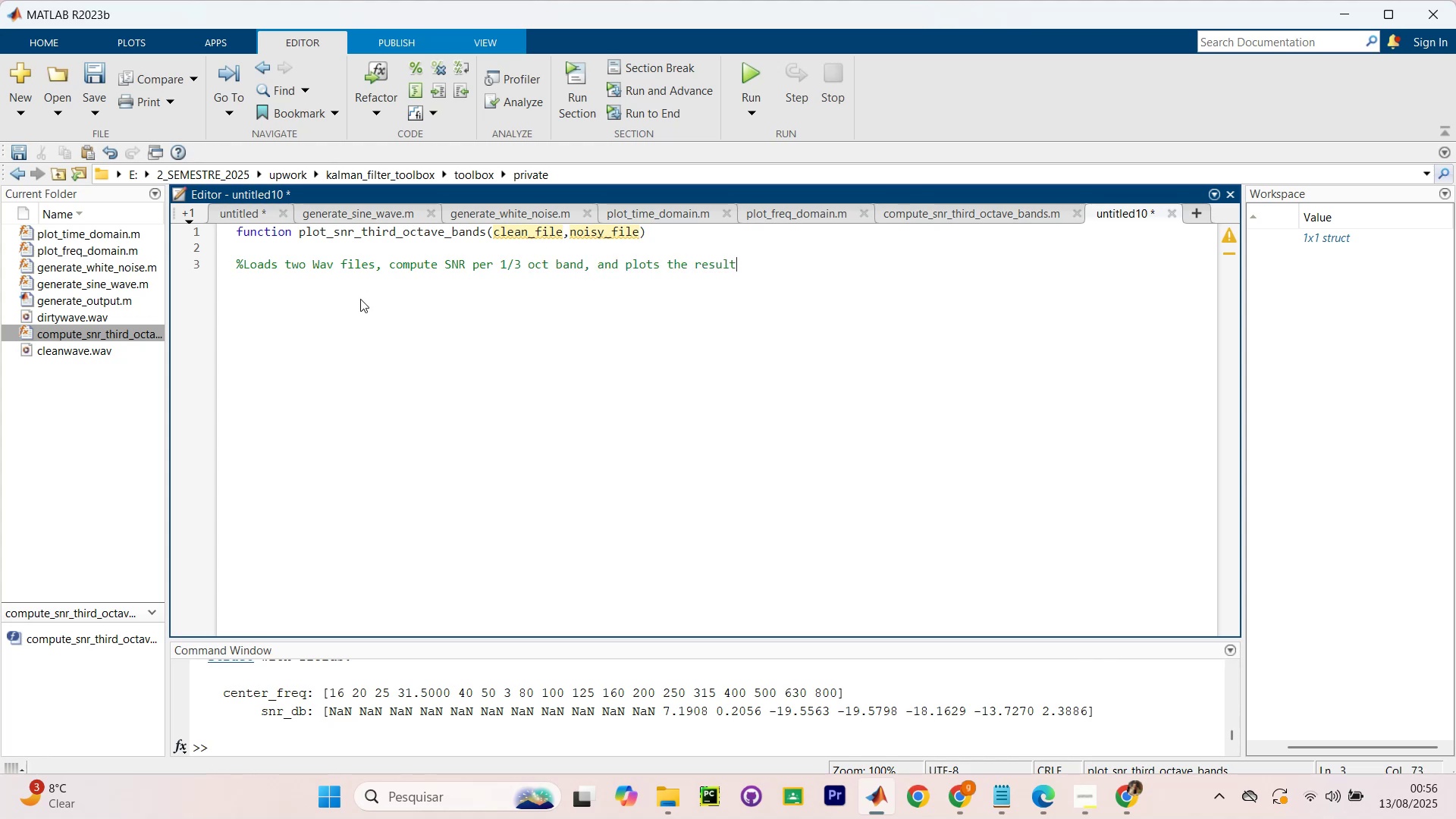 
key(Enter)
 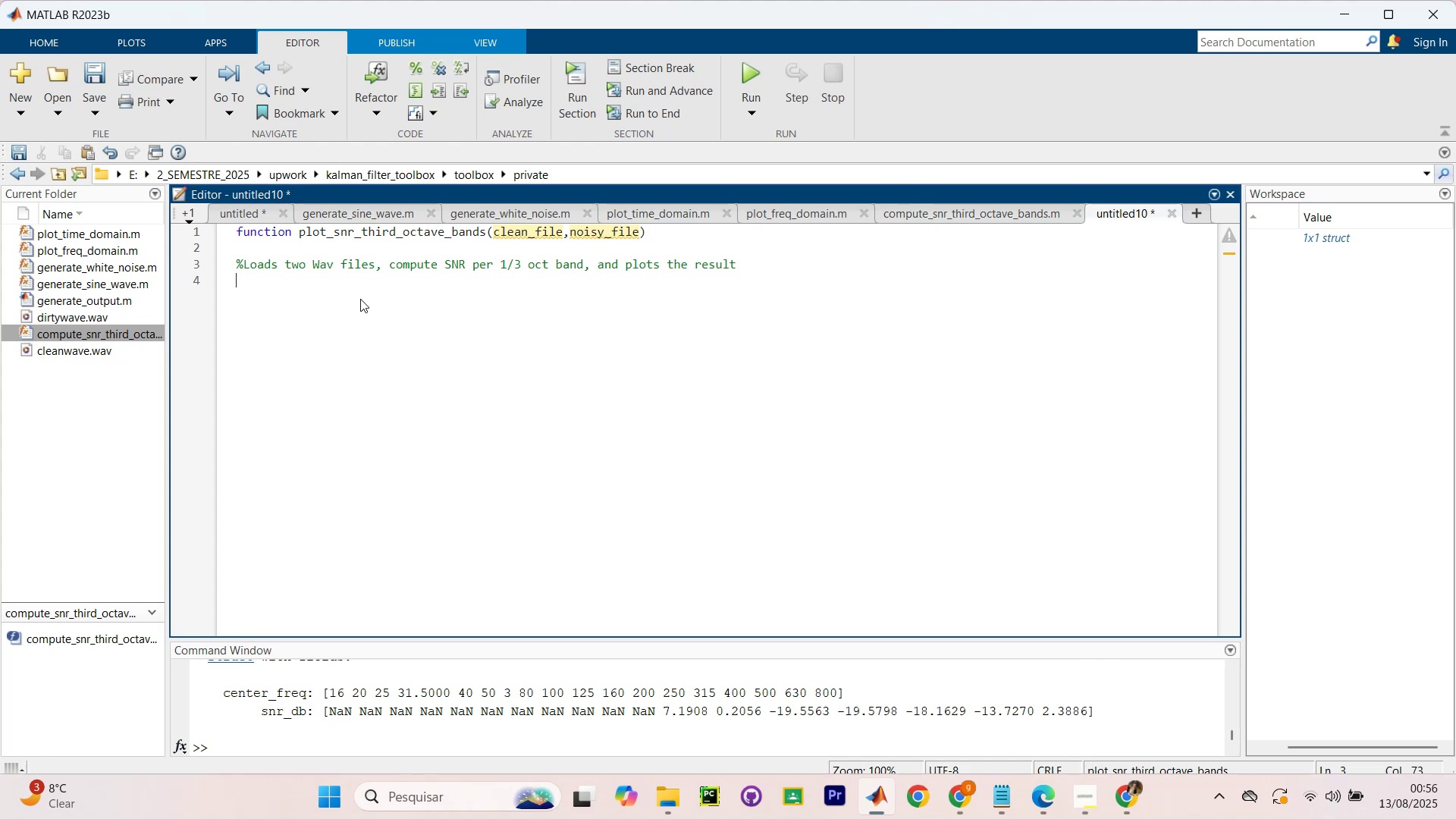 
key(Enter)
 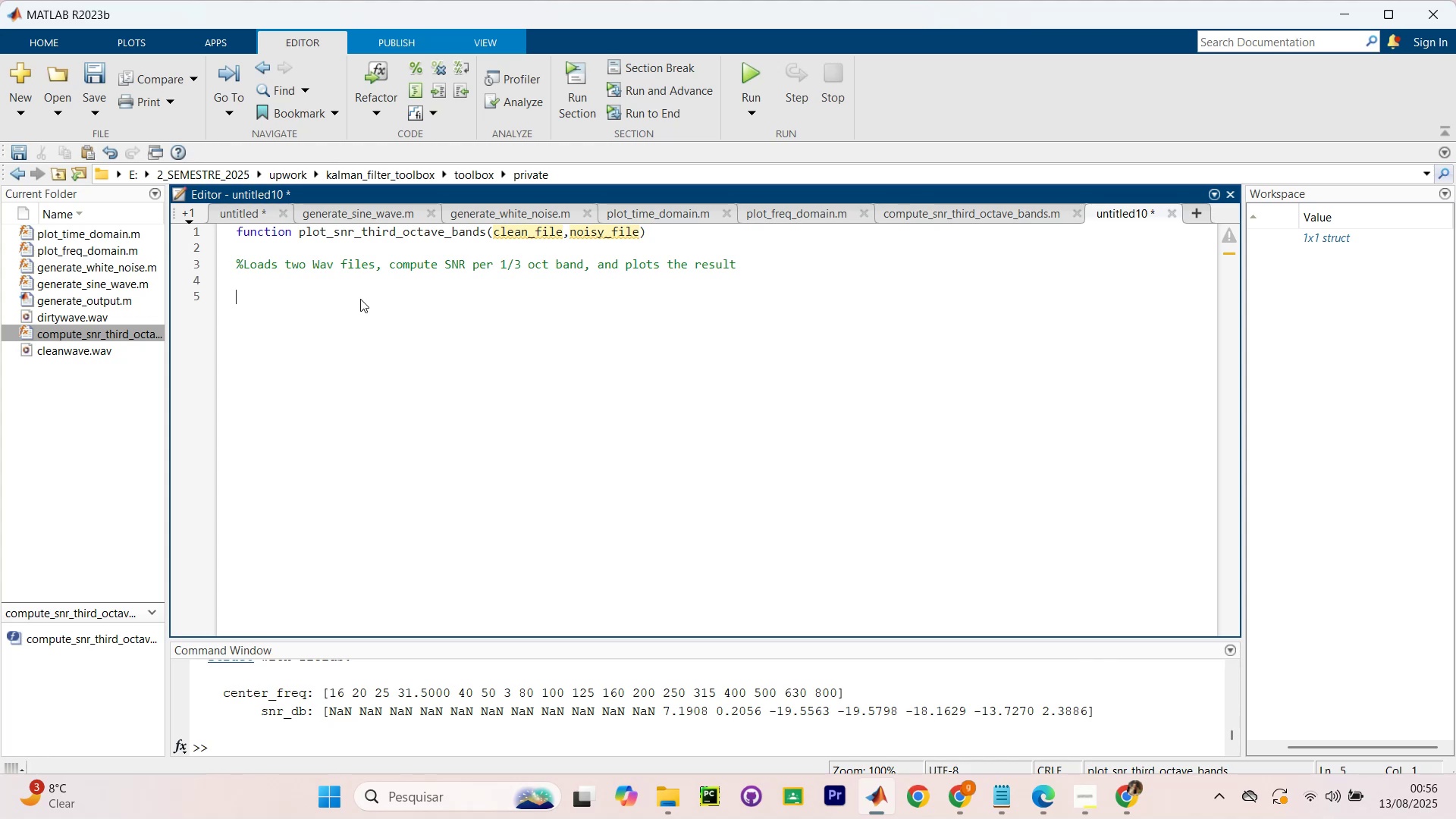 
key(Backspace)
 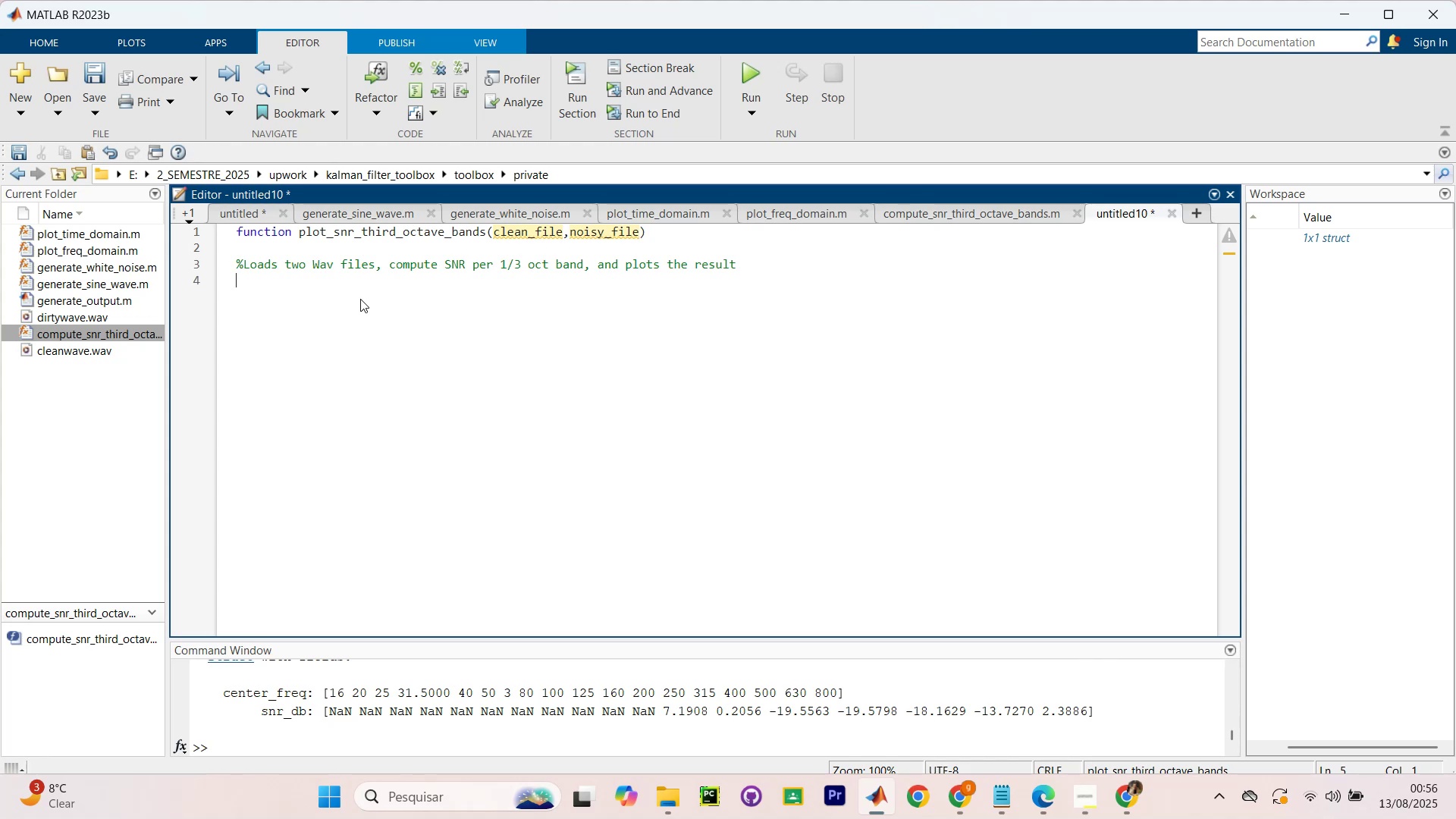 
key(Shift+5)
 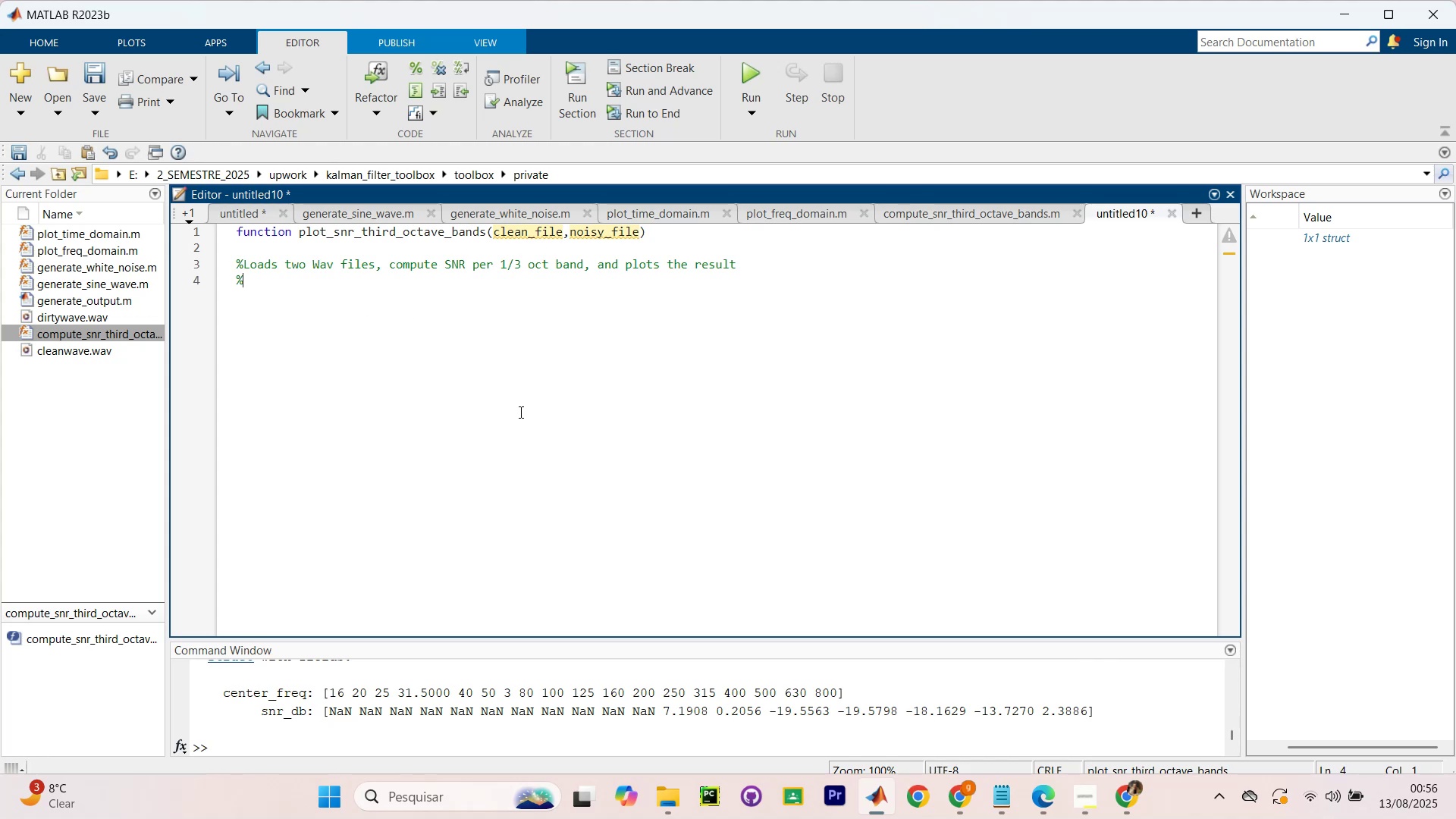 
key(Enter)
 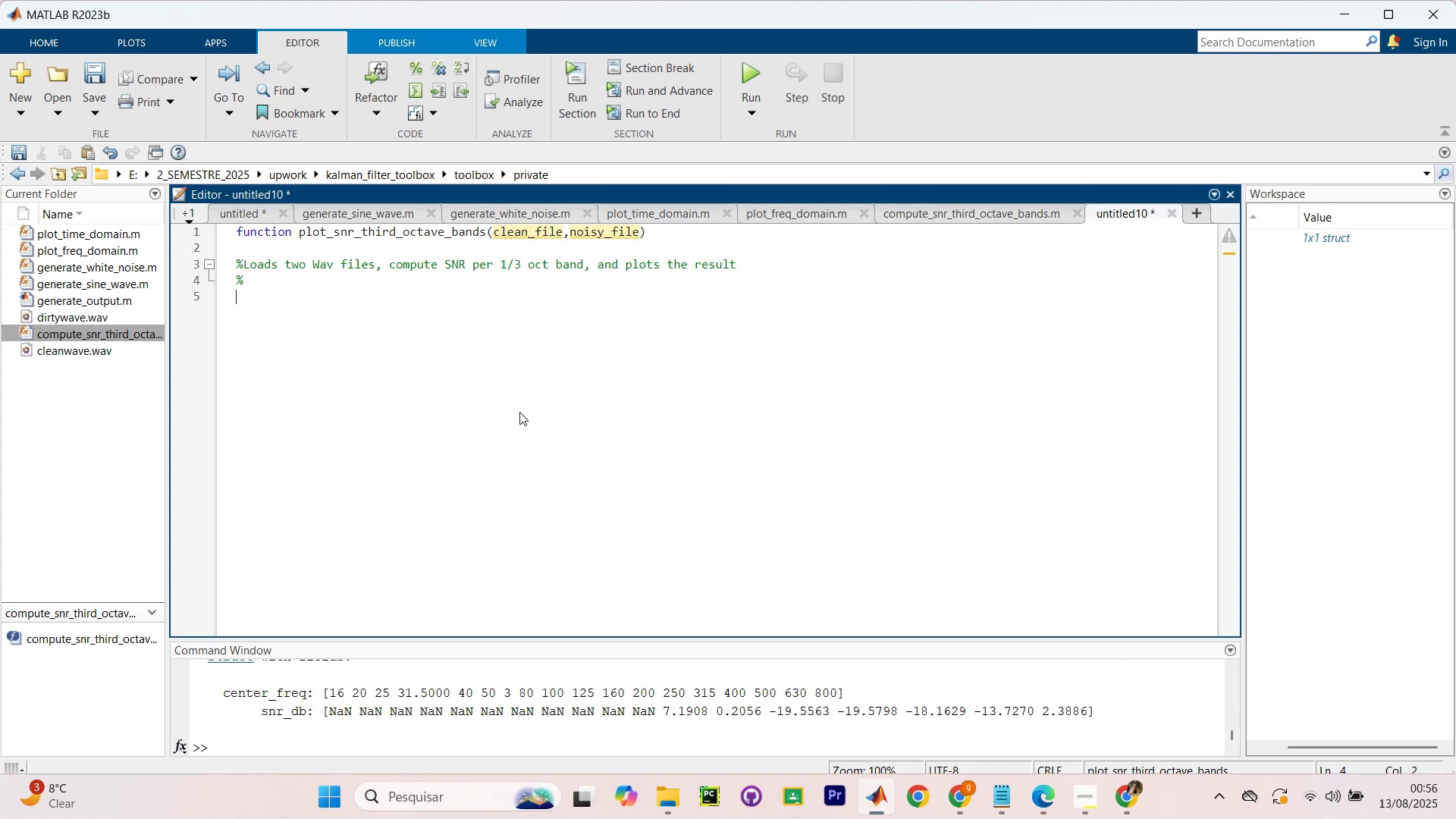 
type(%Args? )
 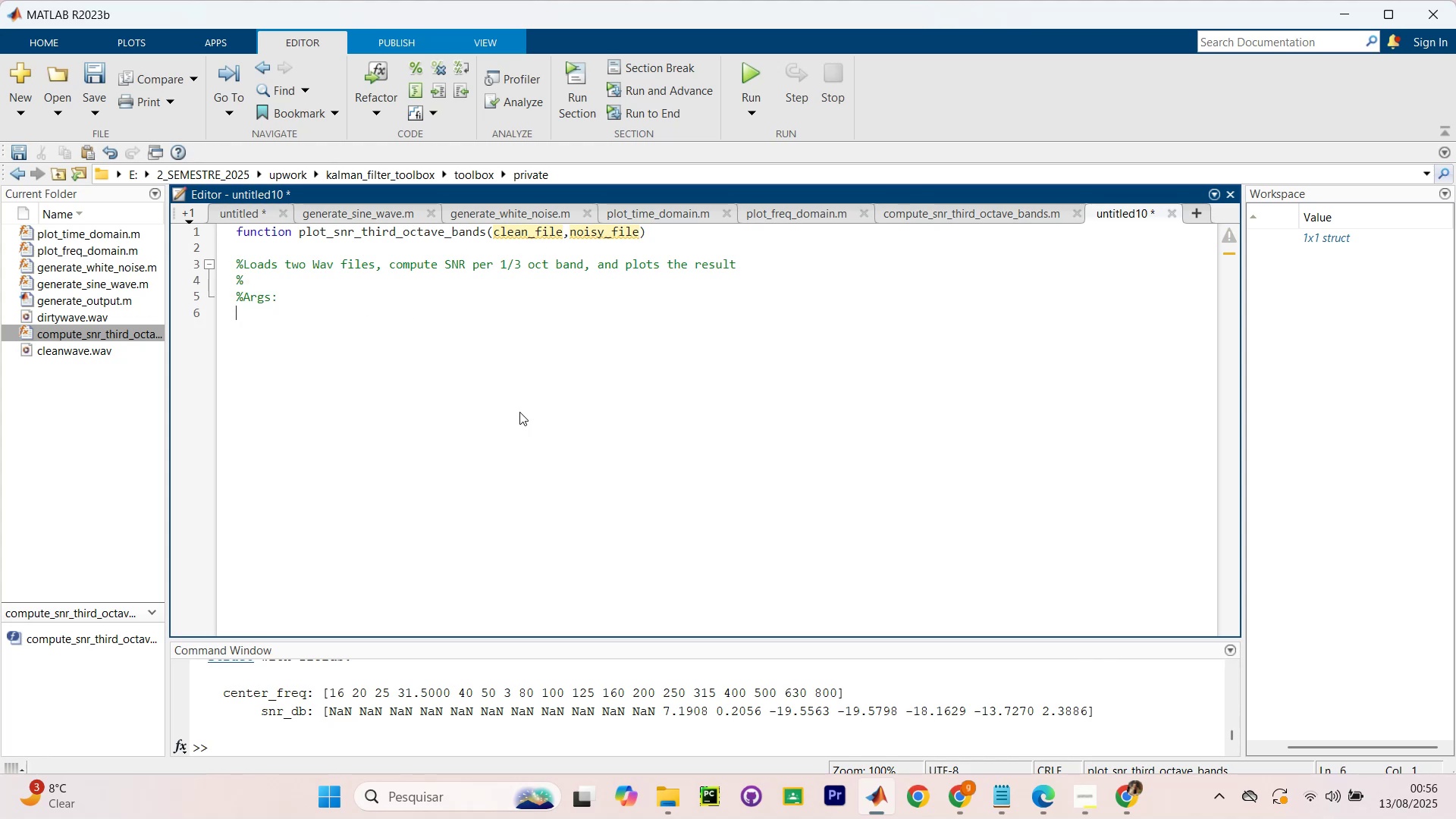 
 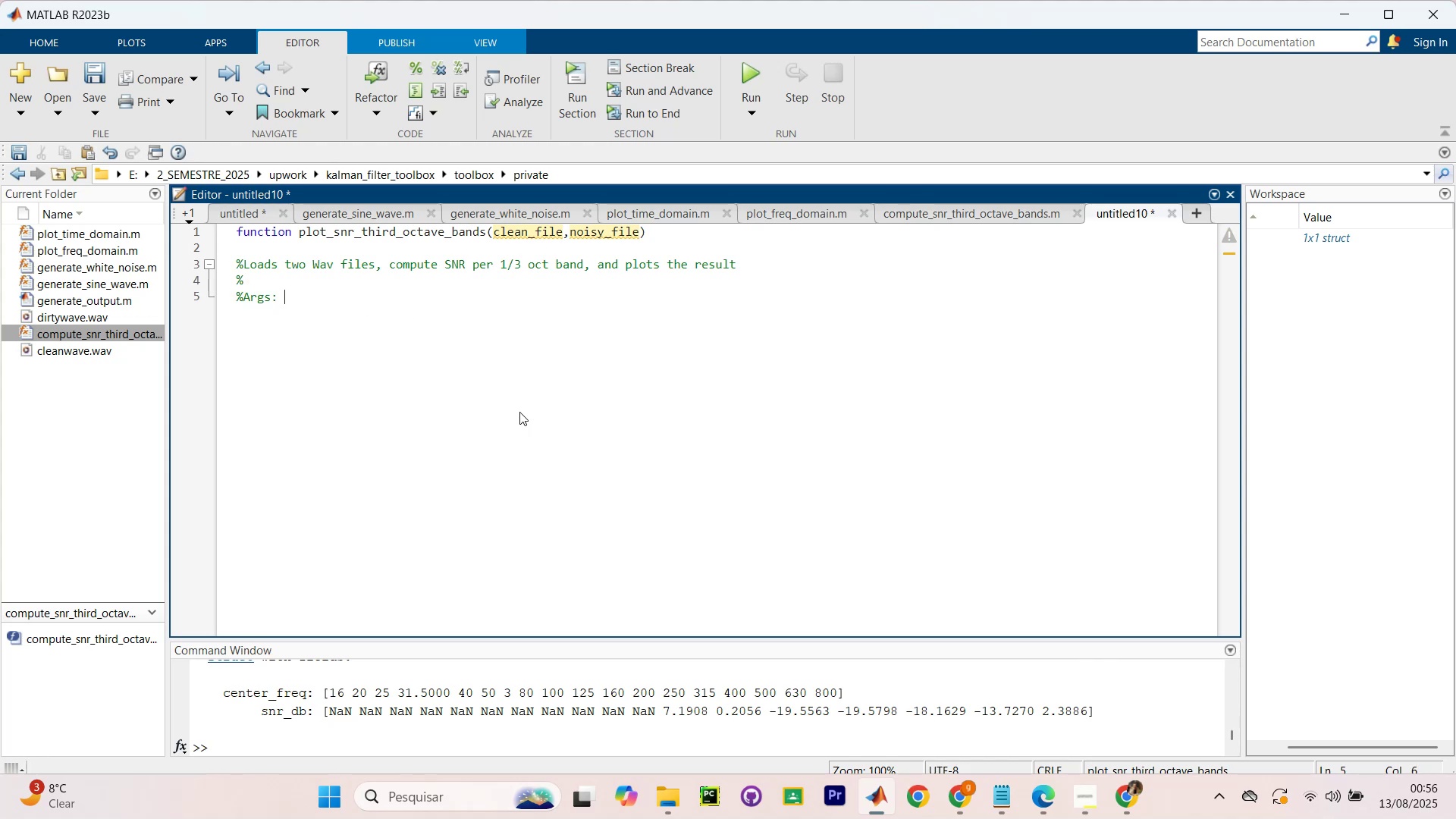 
key(Enter)
 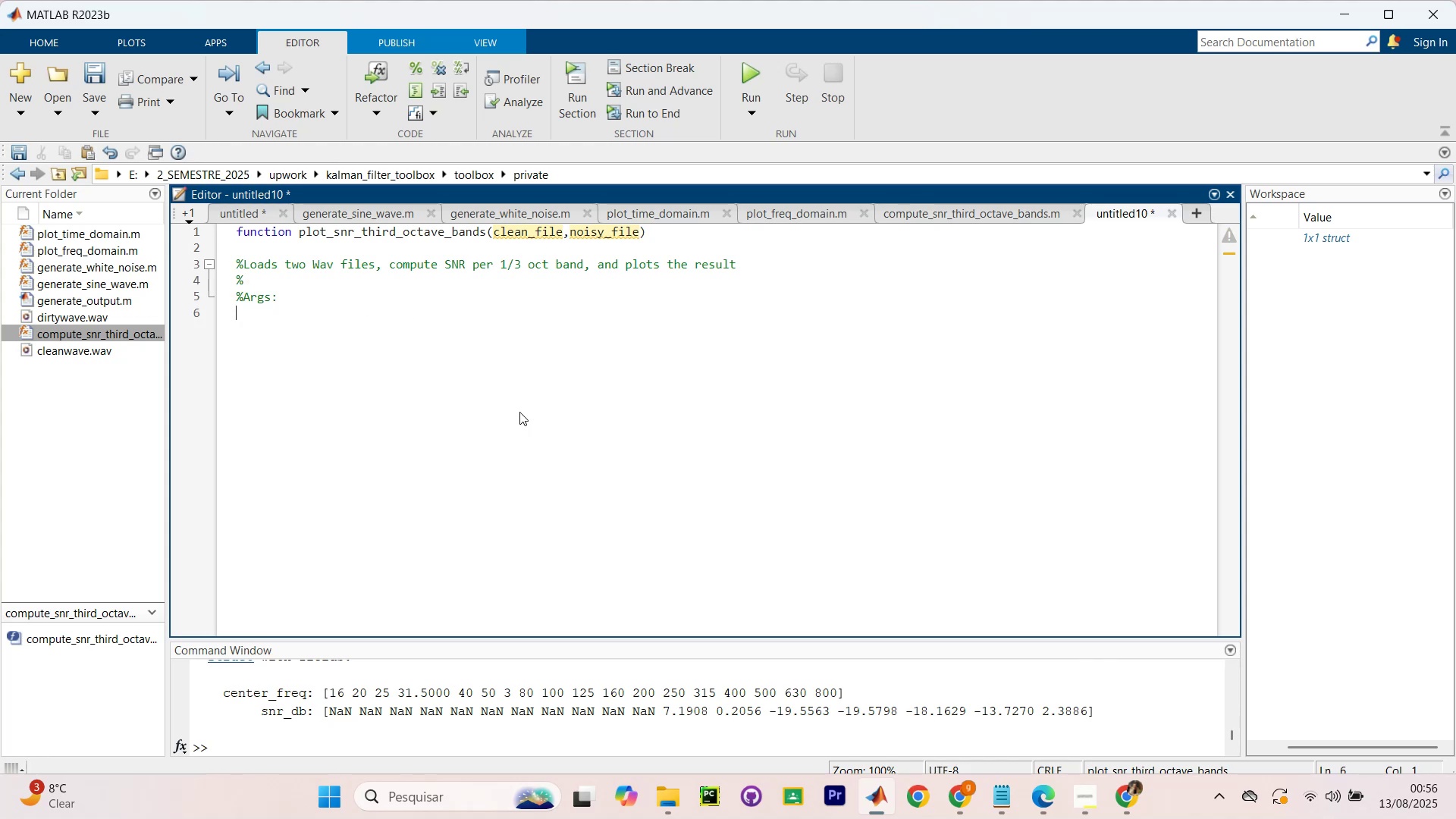 
key(Enter)
 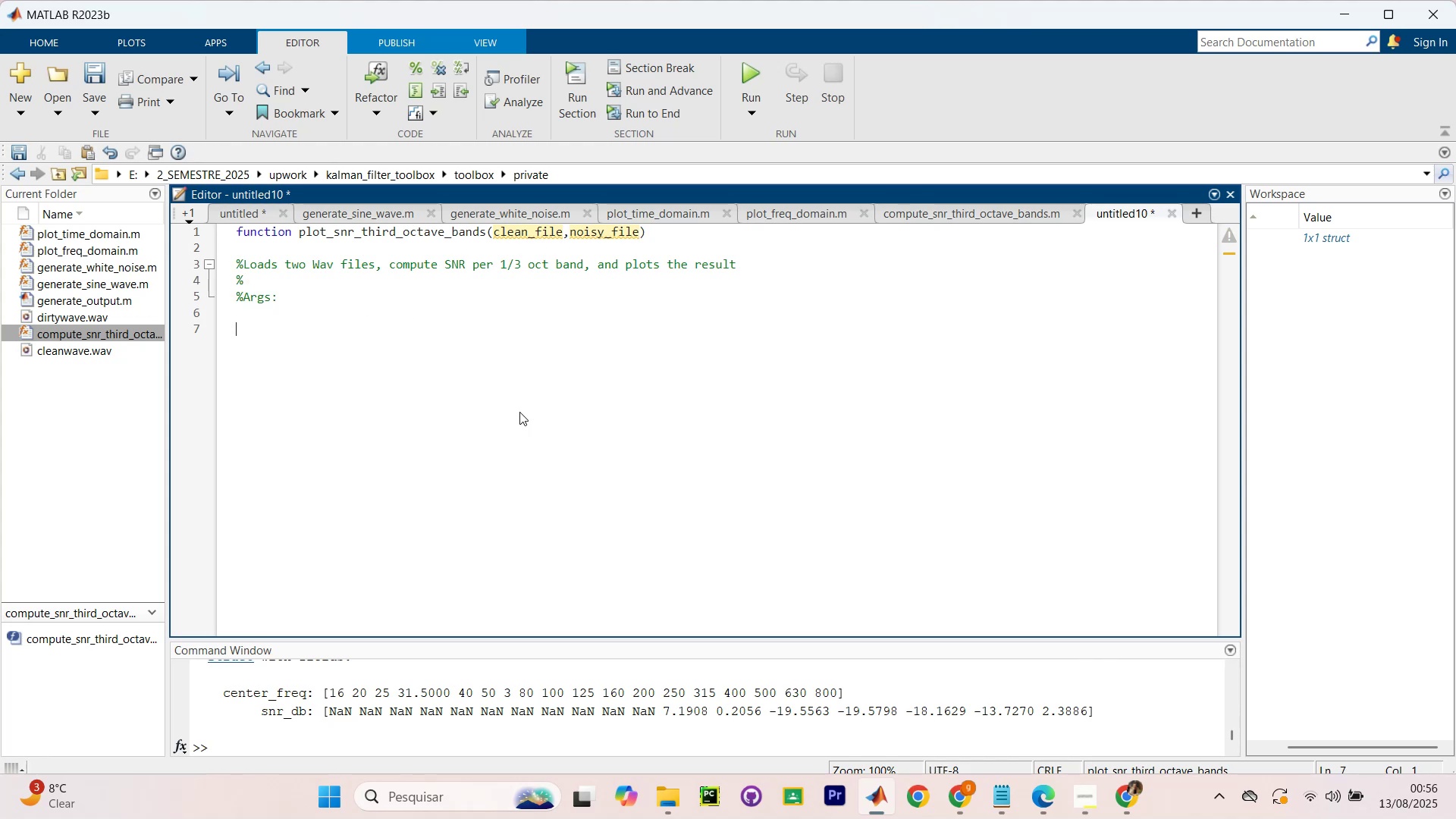 
key(Backspace)
type(% clean_file (char) )
key(Backspace)
type(? path tp clean audio WAV)
key(Backspace)
key(Backspace)
type(av file.)
 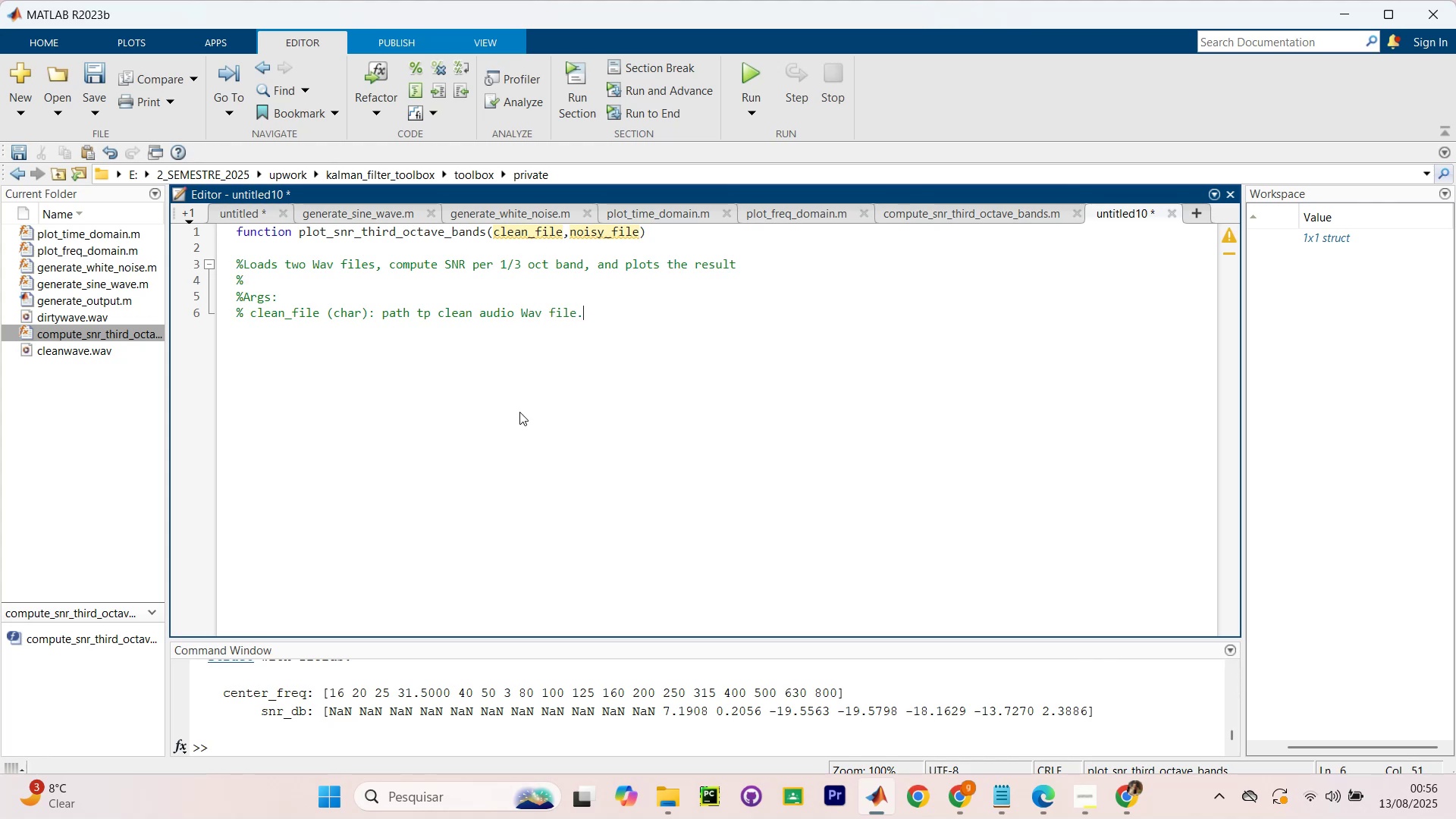 
 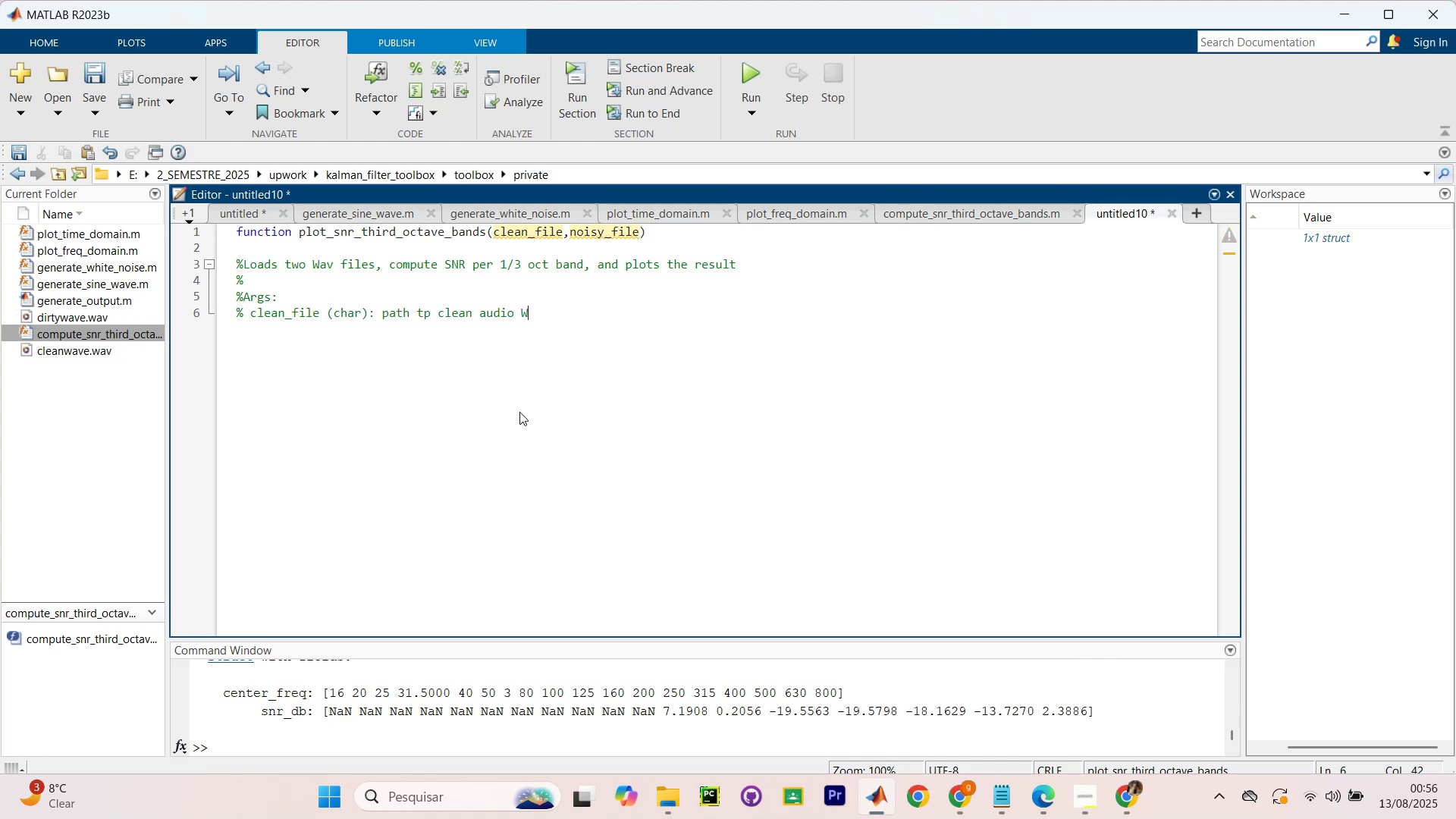 
key(Enter)
 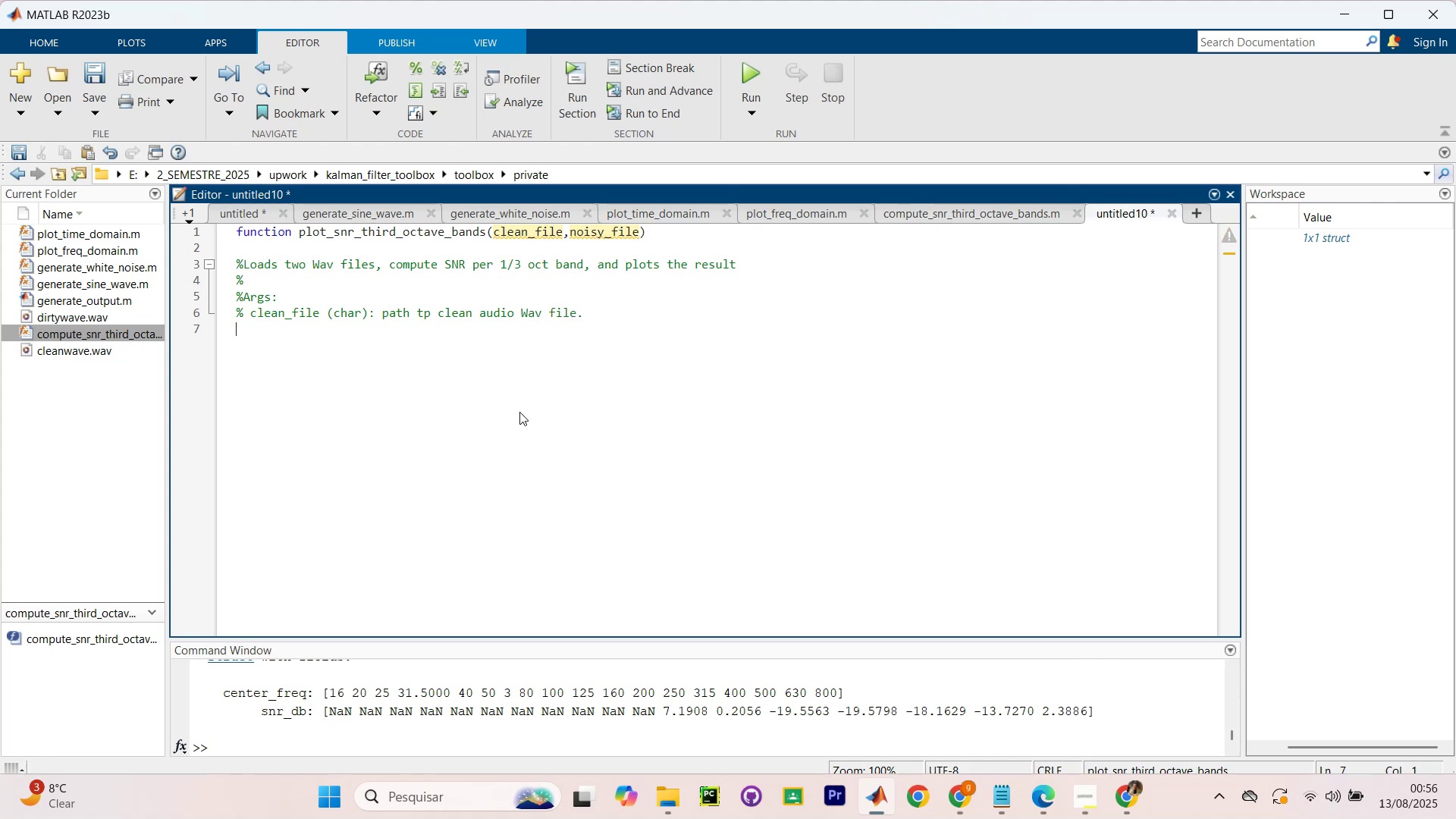 
type(% noisy )
key(Backspace)
type(_file (cah)
key(Backspace)
key(Backspace)
type(a)
key(Backspace)
type(har) )
key(Backspace)
type(? path to nisy )
key(Backspace)
key(Backspace)
key(Backspace)
key(Backspace)
type(osy )
key(Backspace)
key(Backspace)
key(Backspace)
type(isy audio wav )
key(Backspace)
key(Backspace)
key(Backspace)
key(Backspace)
type(Wave file..)
 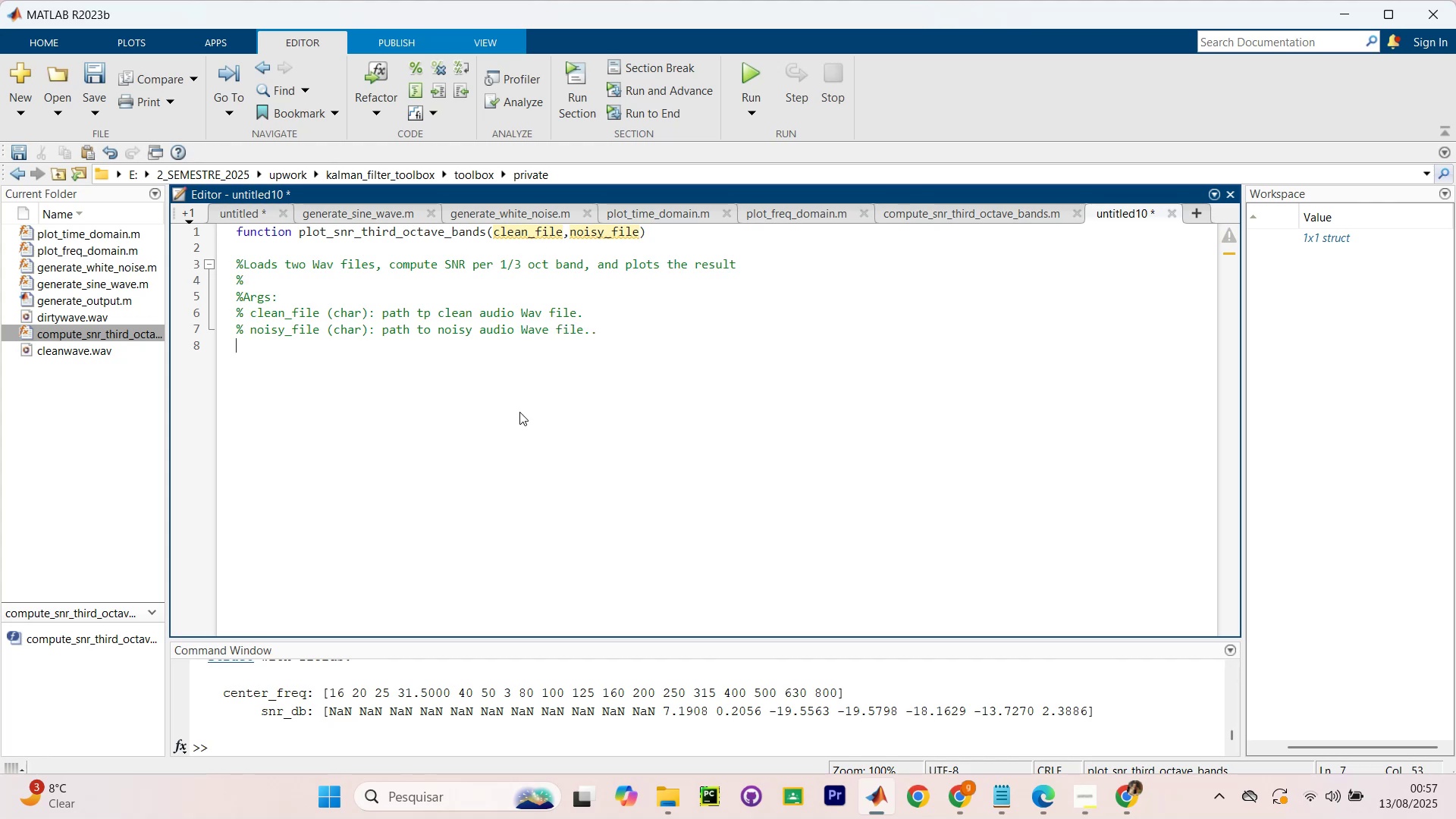 
 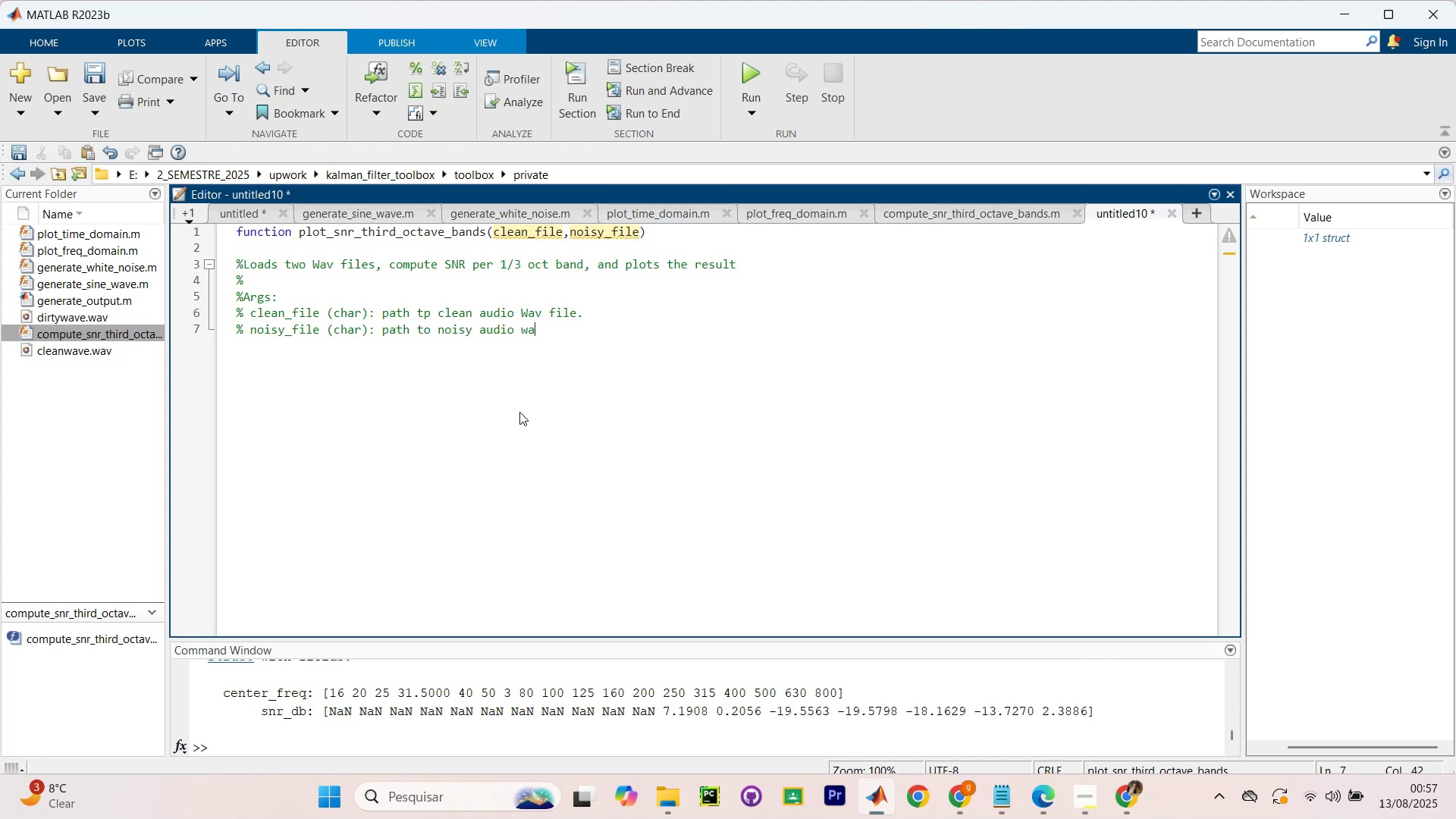 
key(Enter)
 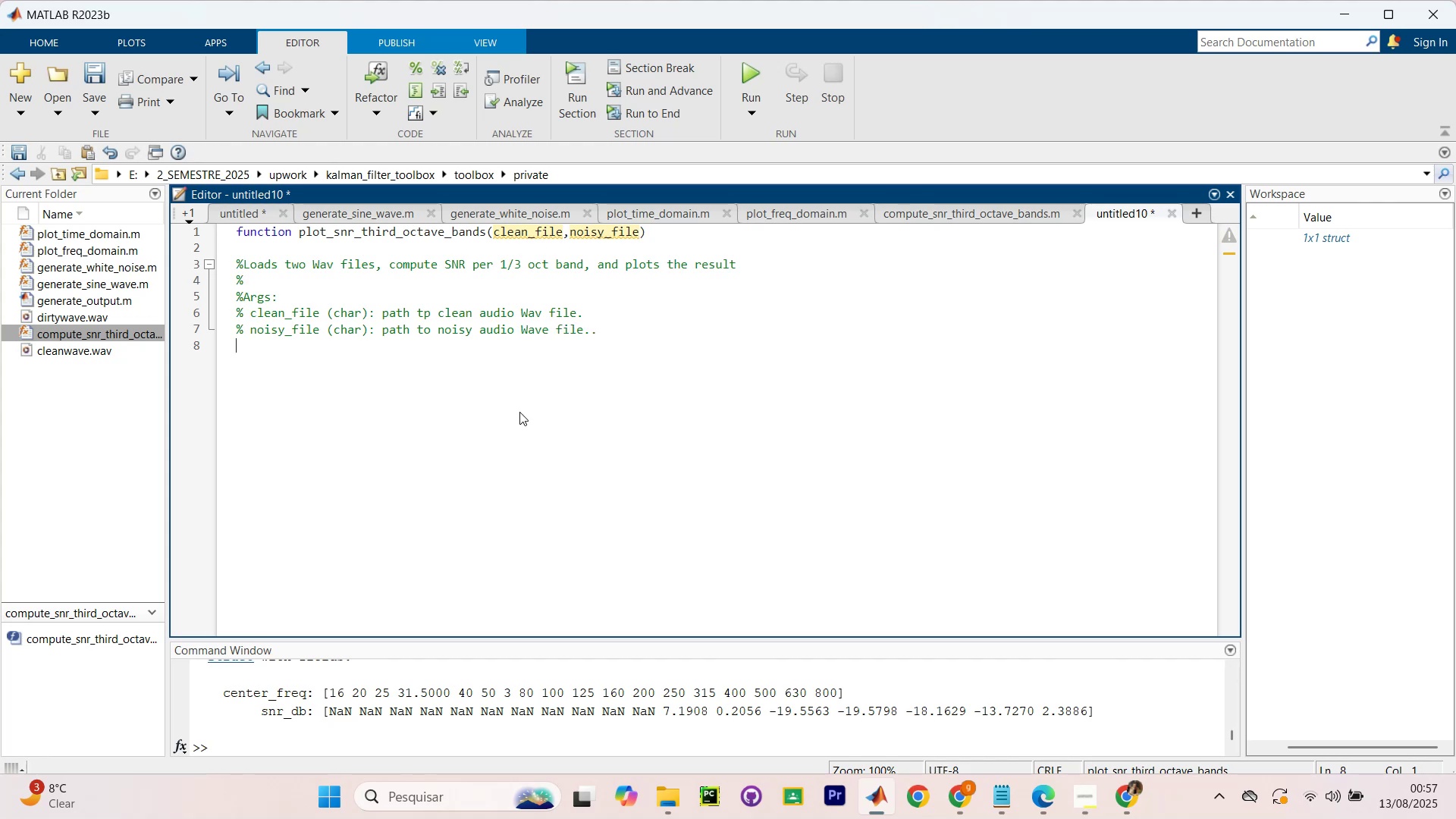 
key(Backspace)
 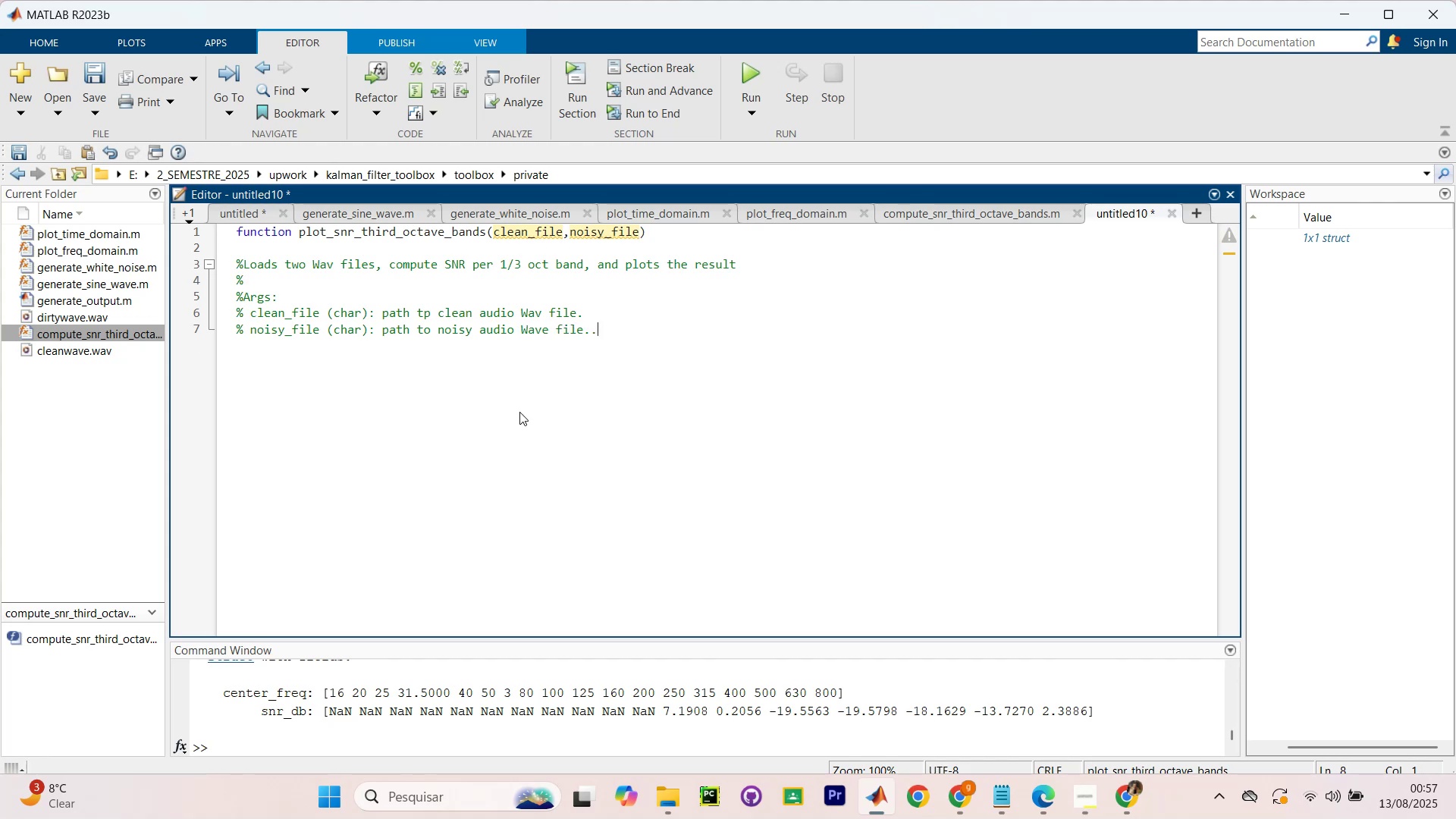 
key(Backspace)
 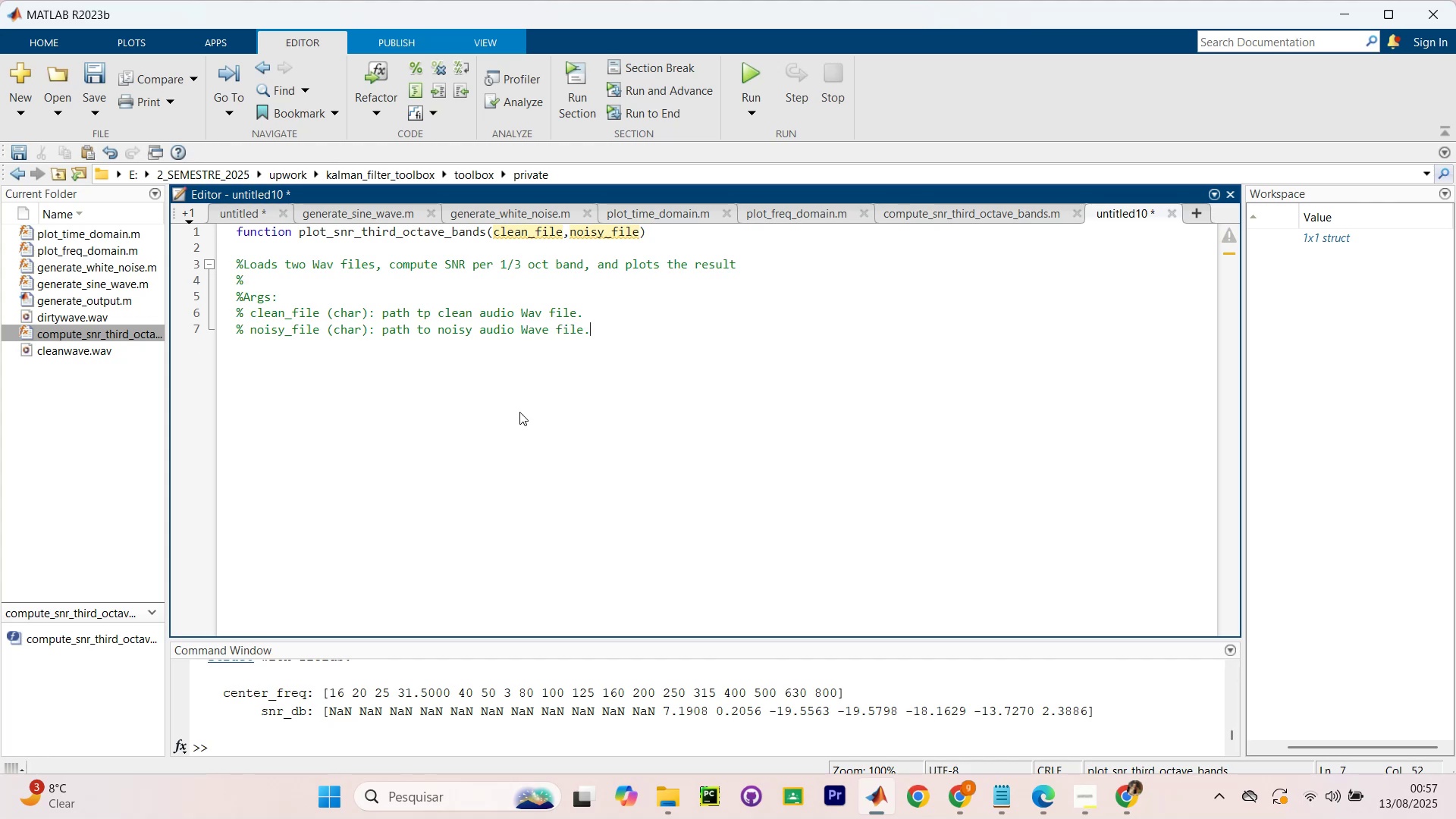 
key(Enter)
 